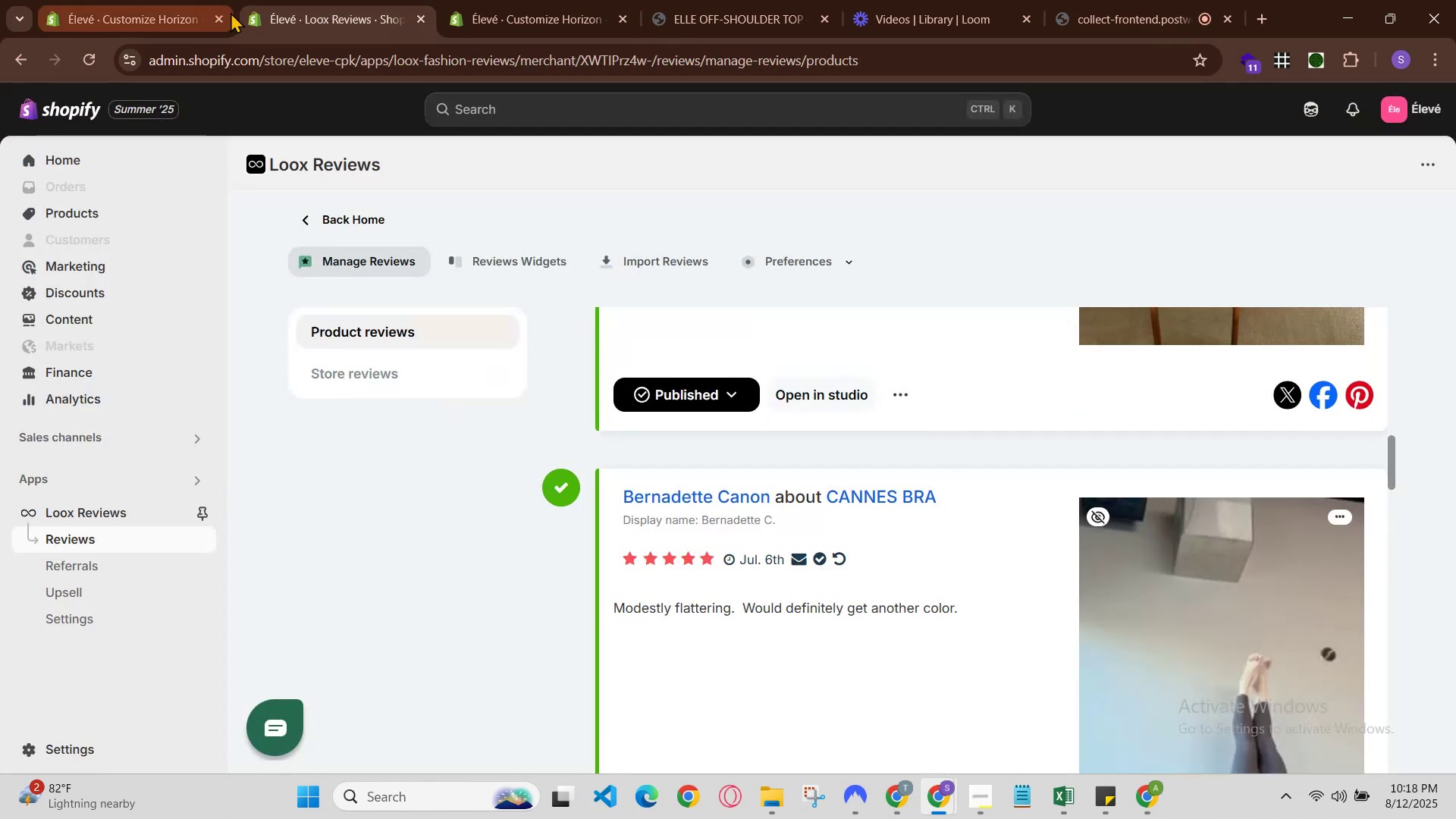 
scroll: coordinate [485, 328], scroll_direction: down, amount: 2.0
 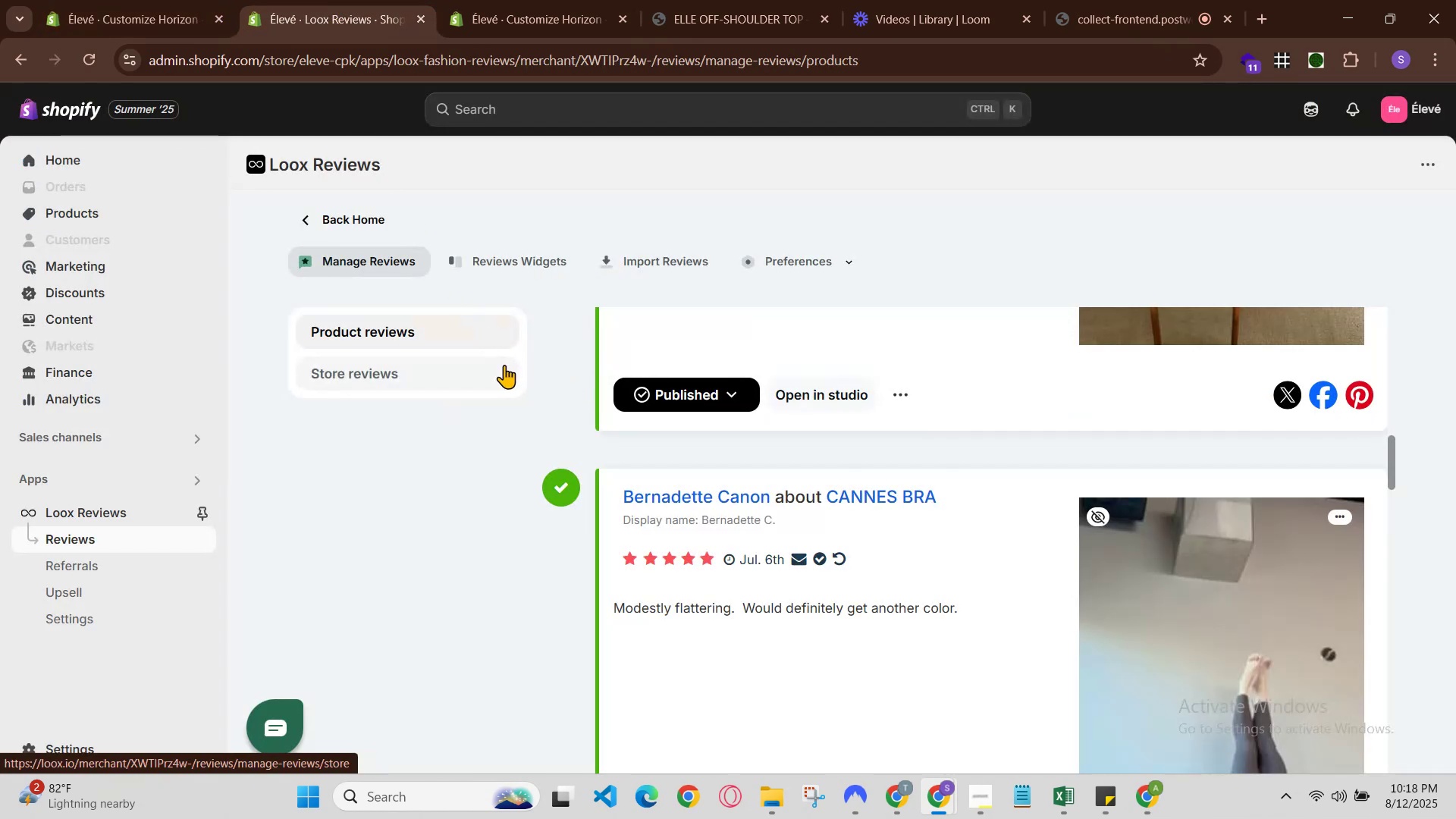 
left_click([482, 372])
 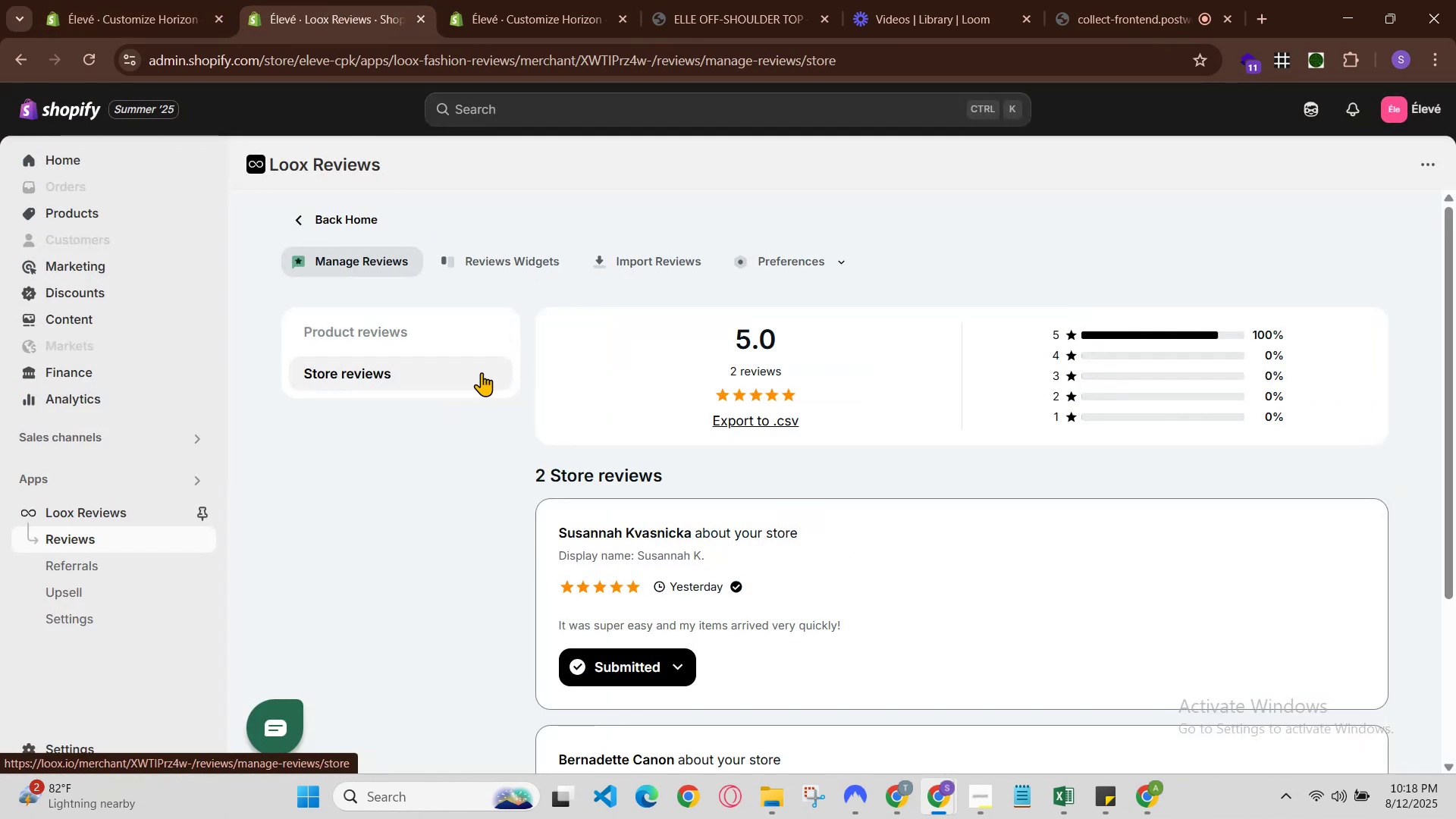 
scroll: coordinate [639, 507], scroll_direction: down, amount: 2.0
 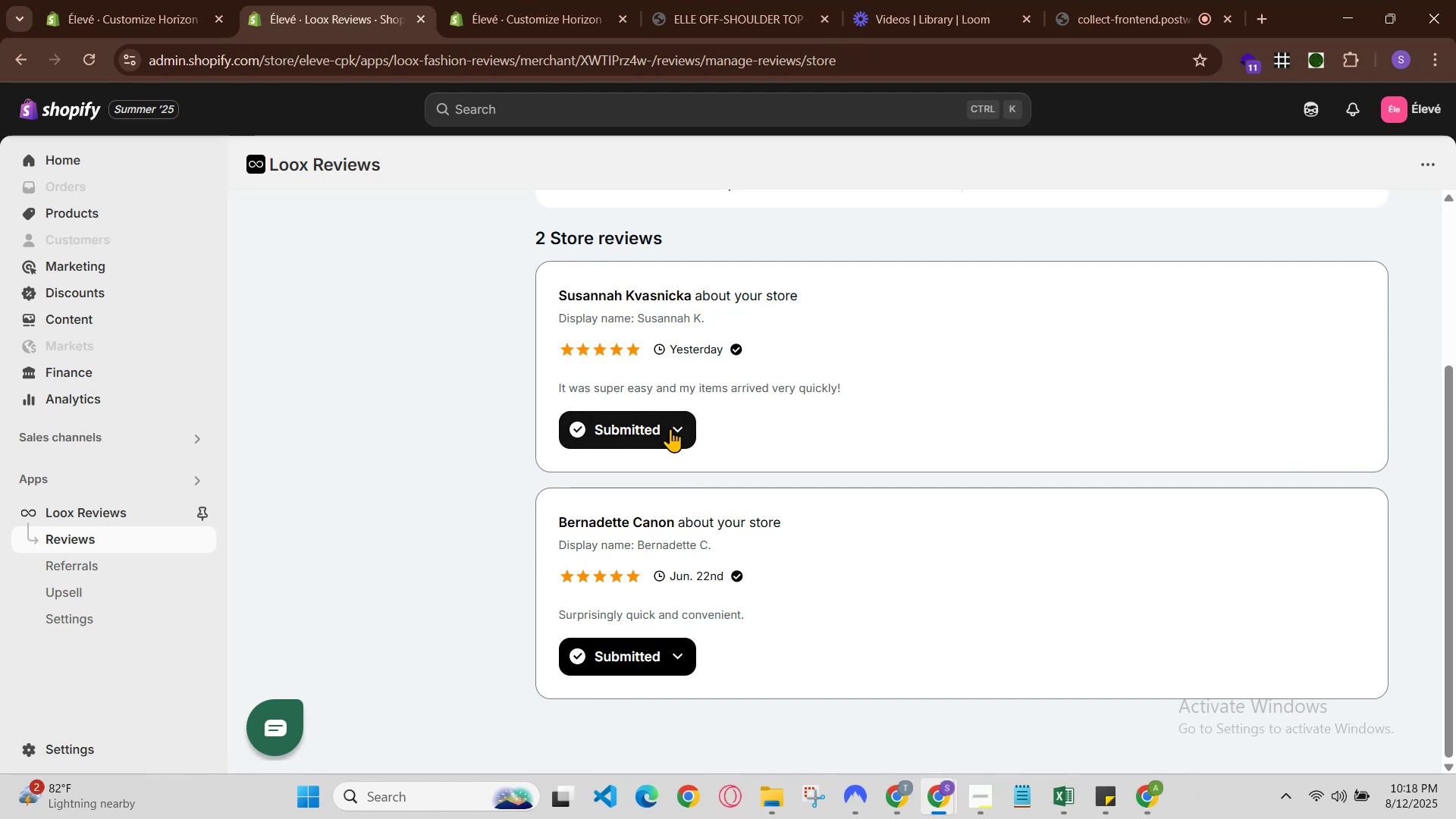 
left_click([670, 428])
 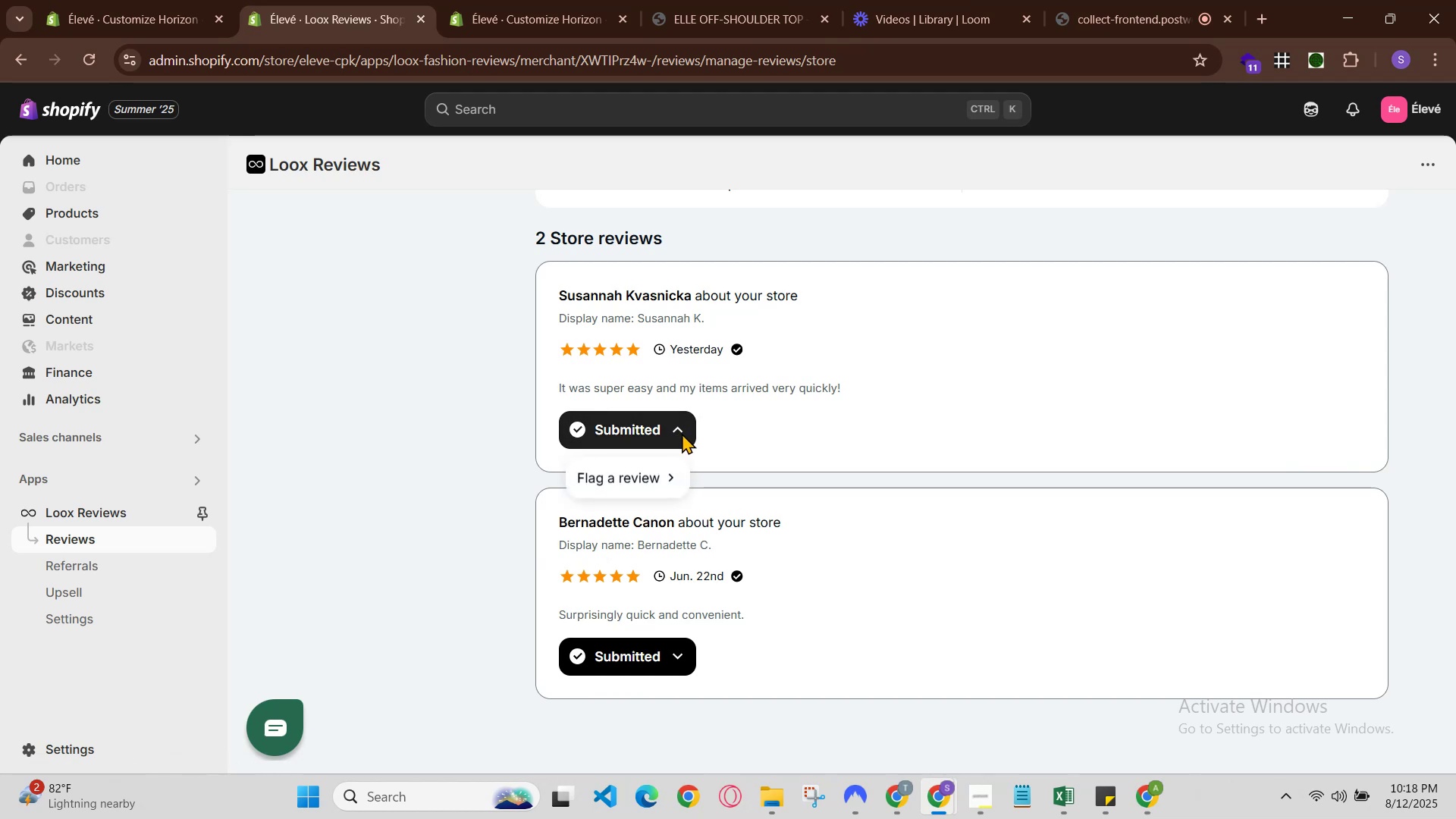 
left_click([682, 433])
 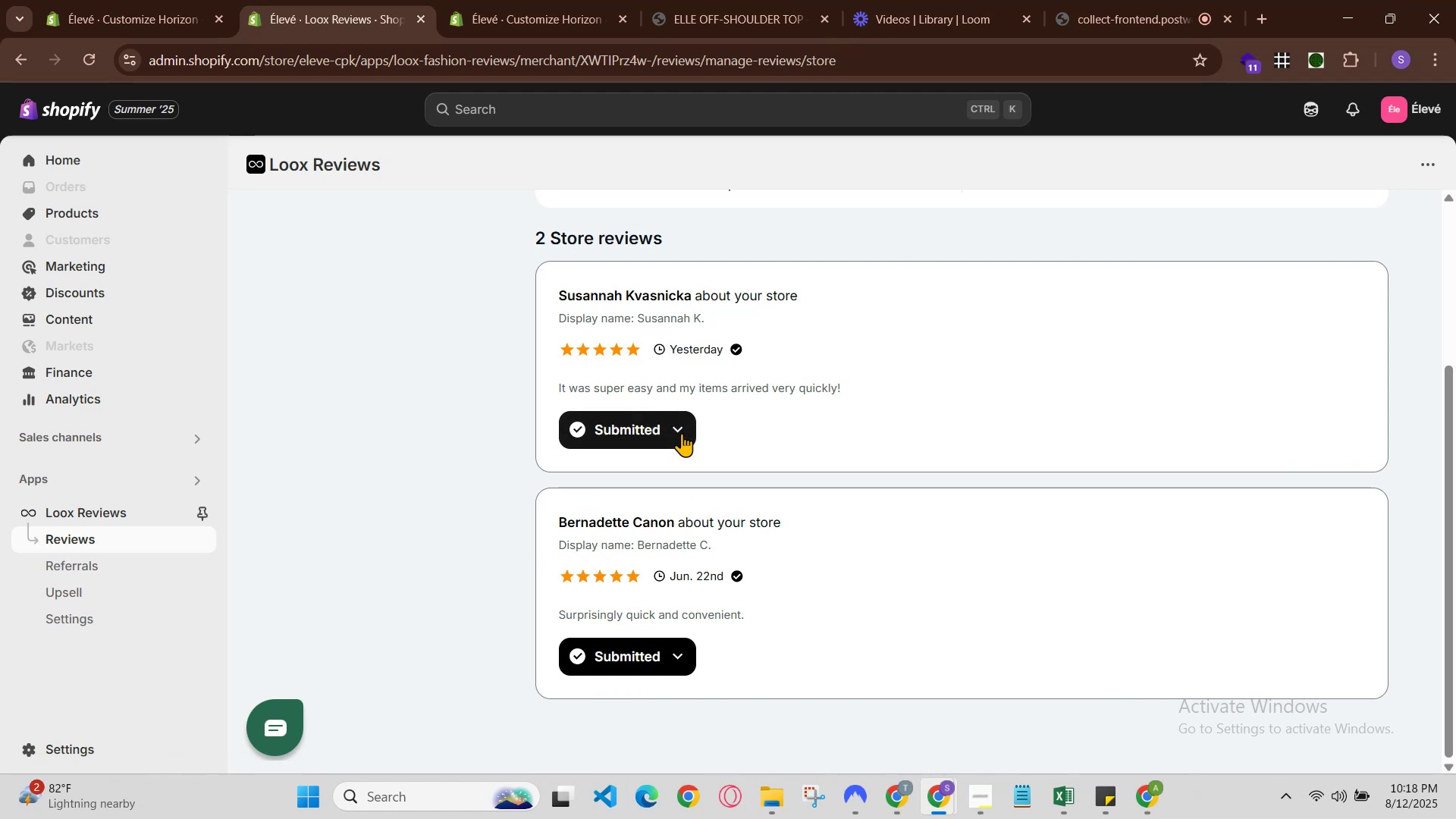 
scroll: coordinate [682, 433], scroll_direction: up, amount: 2.0
 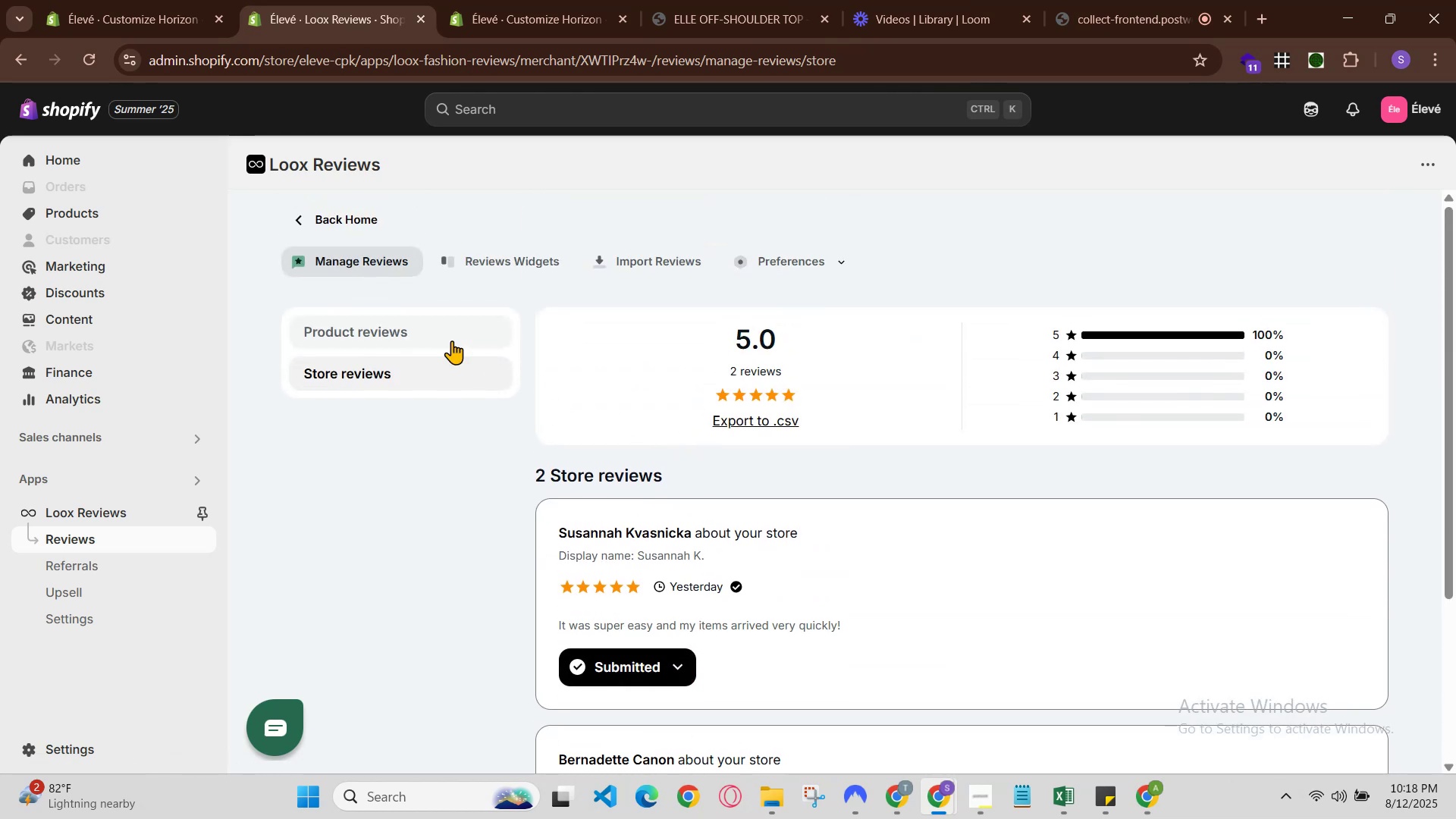 
left_click([435, 331])
 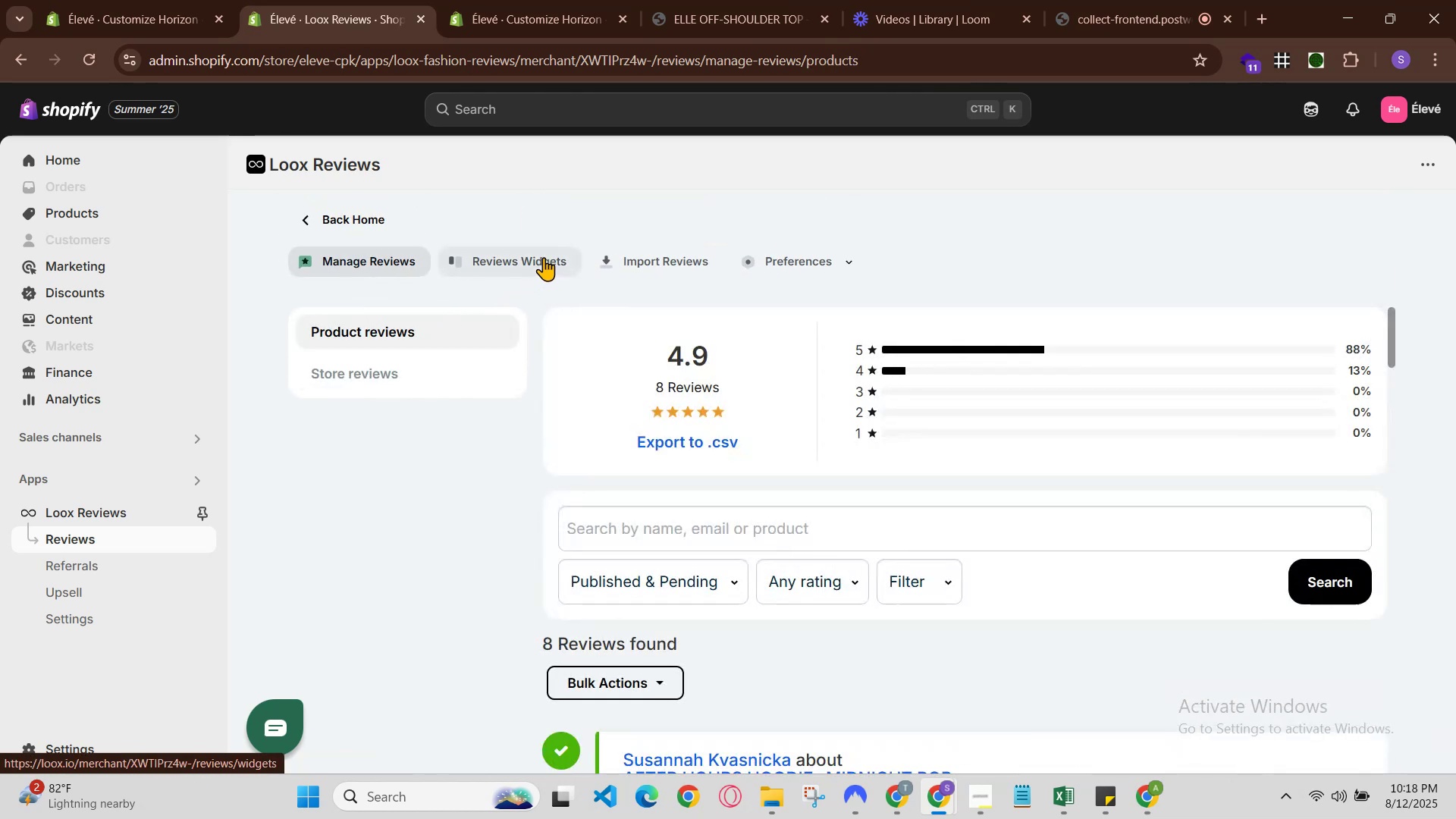 
scroll: coordinate [773, 431], scroll_direction: down, amount: 1.0
 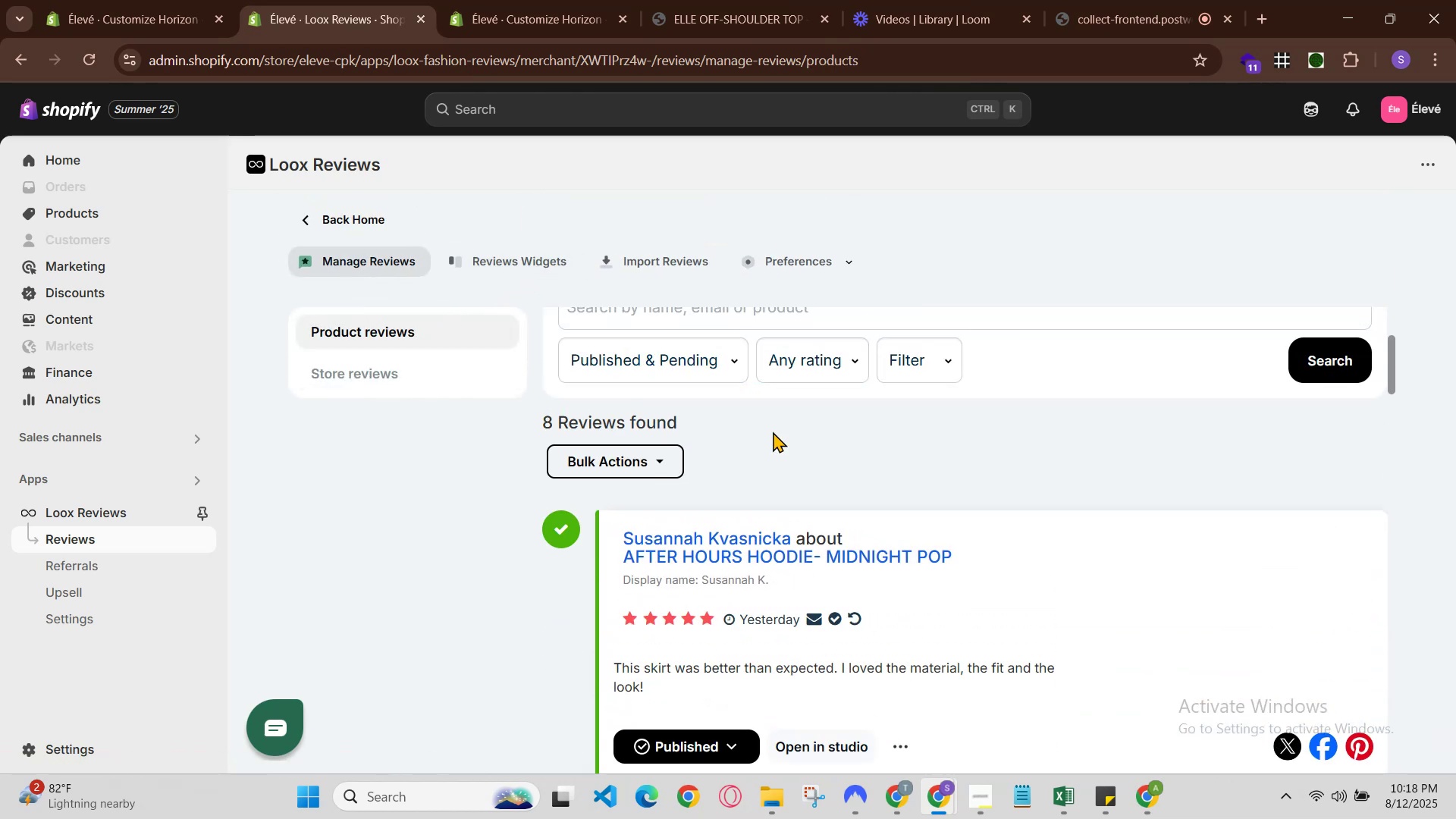 
scroll: coordinate [773, 431], scroll_direction: up, amount: 2.0
 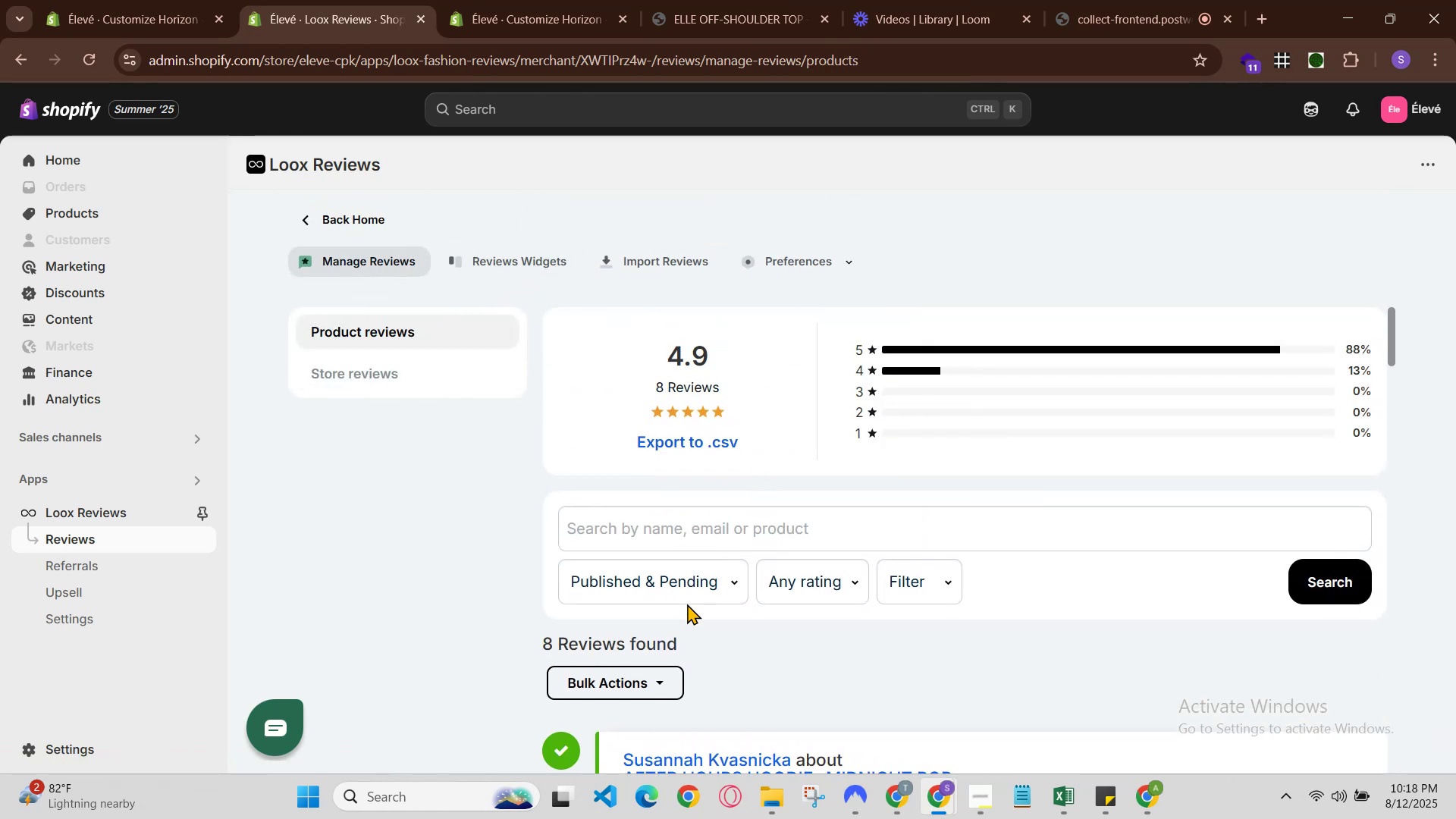 
left_click([689, 586])
 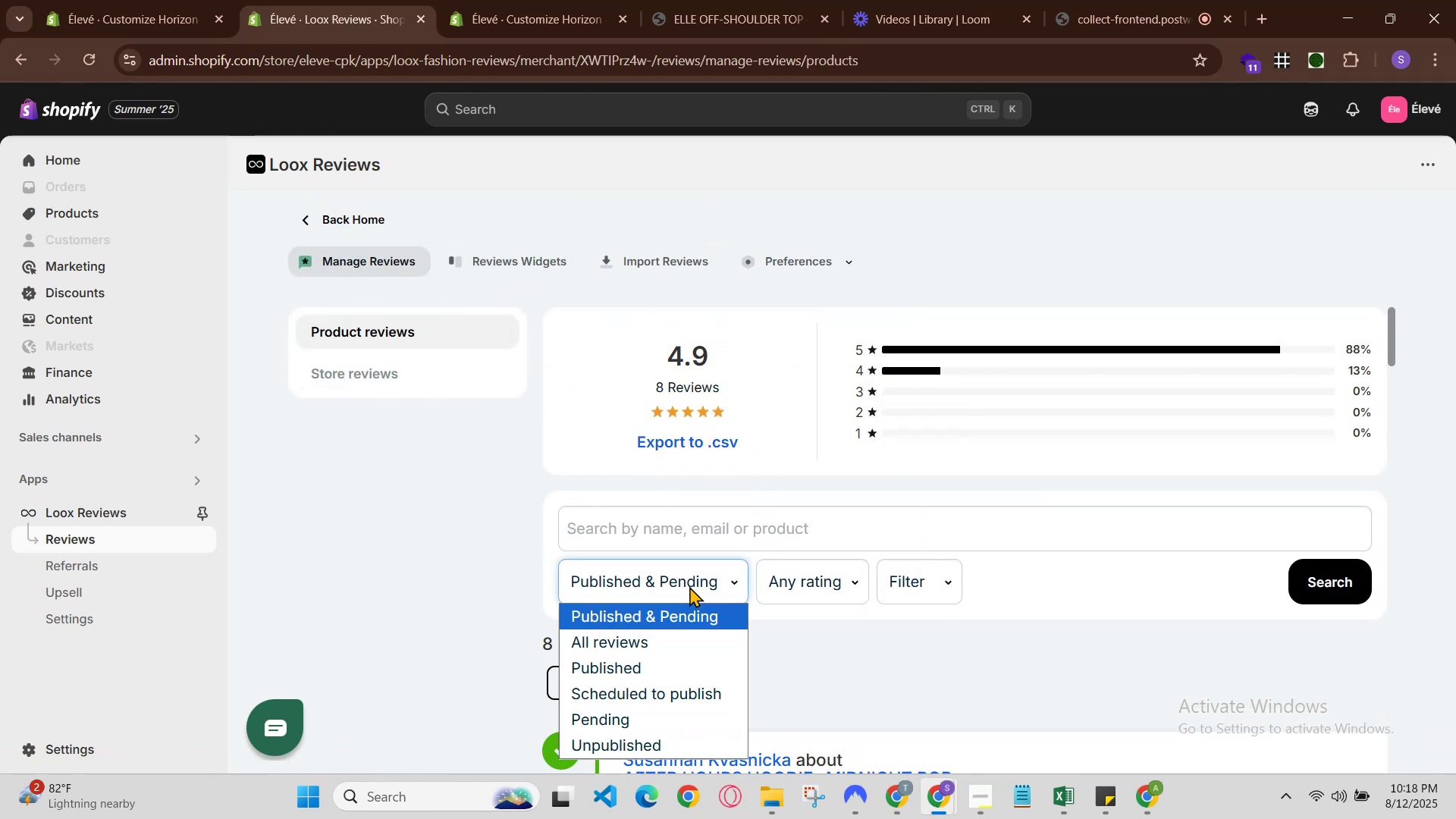 
left_click([689, 586])
 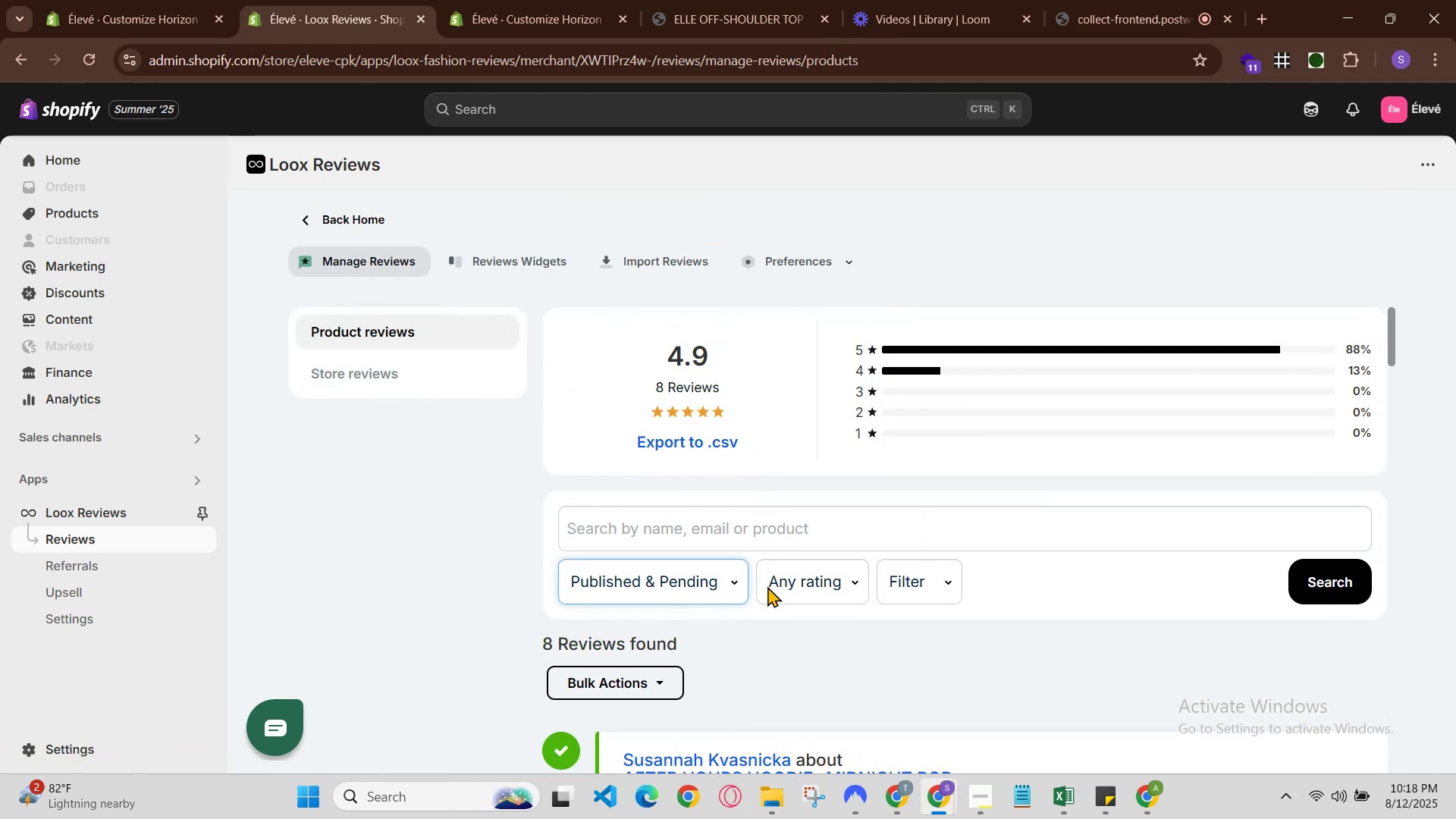 
left_click([779, 586])
 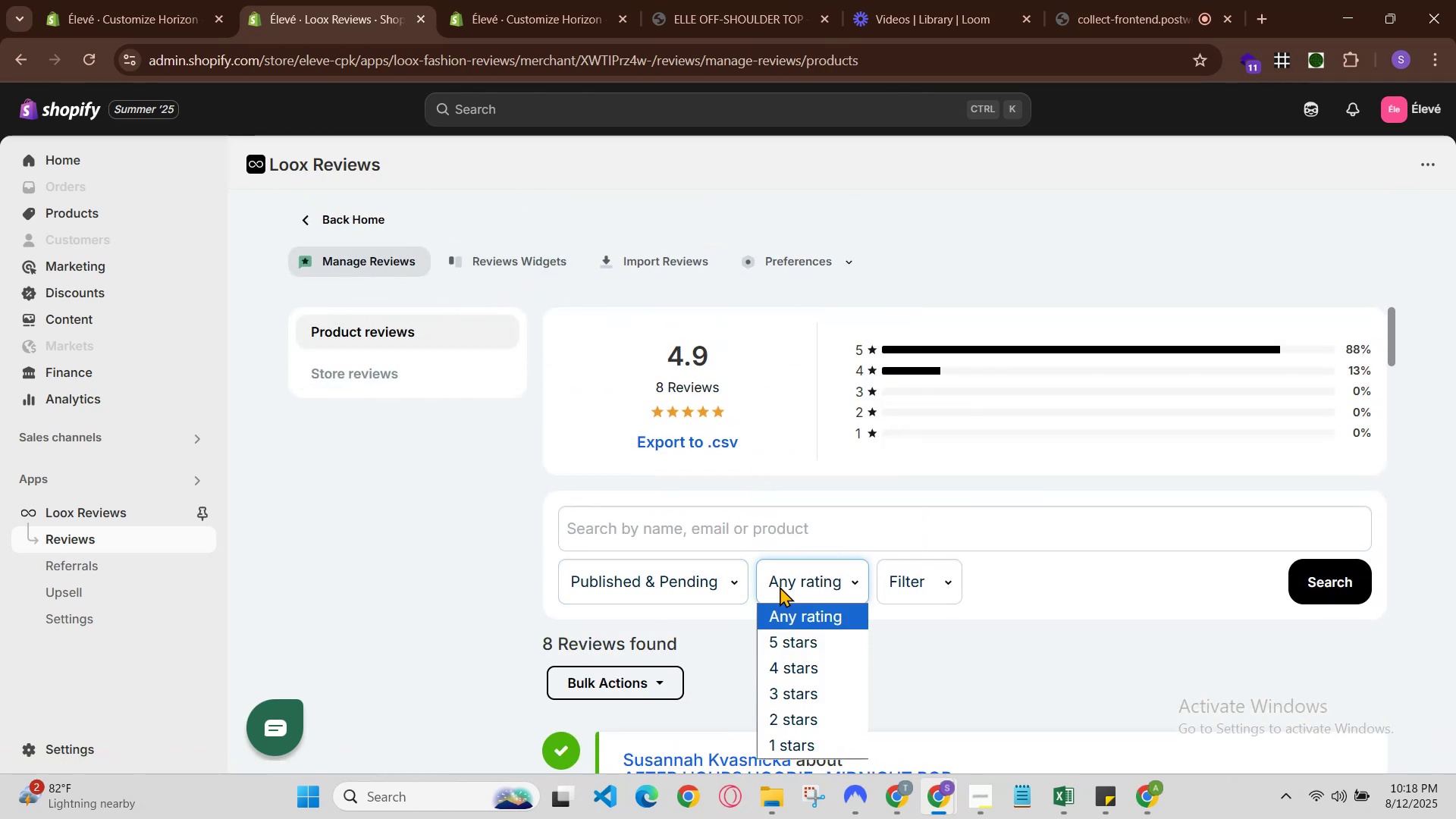 
left_click([783, 588])
 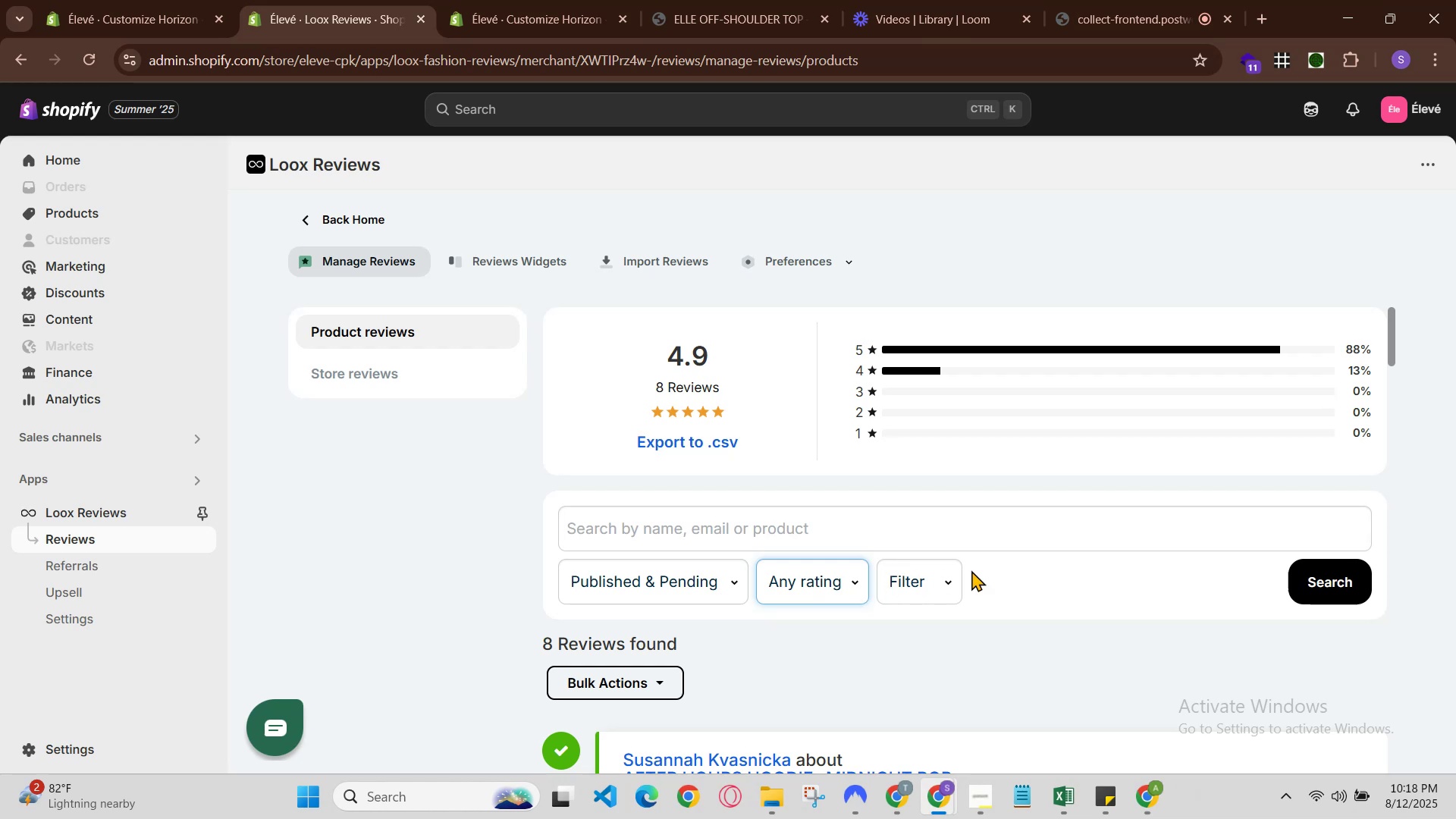 
scroll: coordinate [982, 569], scroll_direction: down, amount: 2.0
 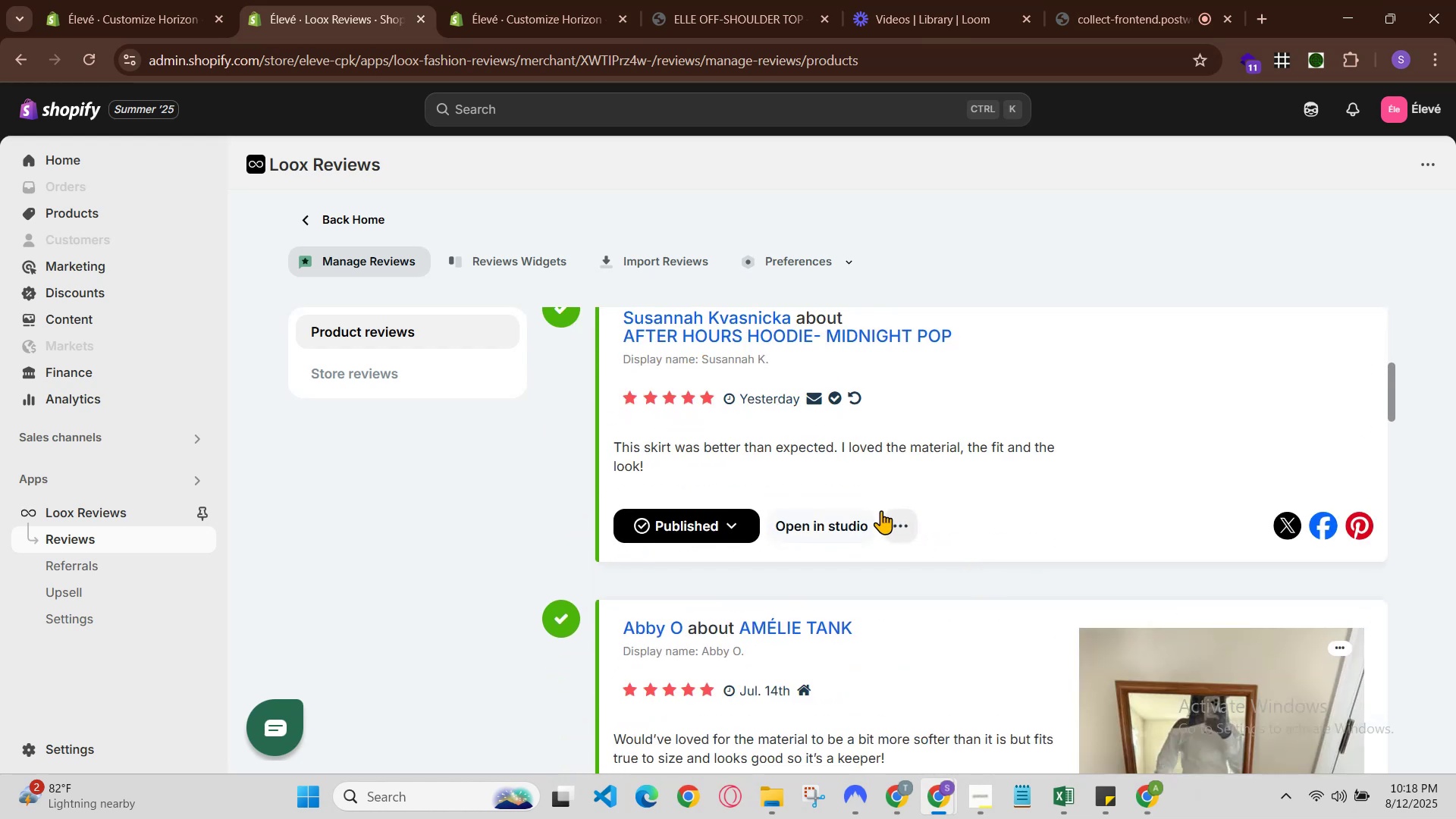 
left_click([907, 525])
 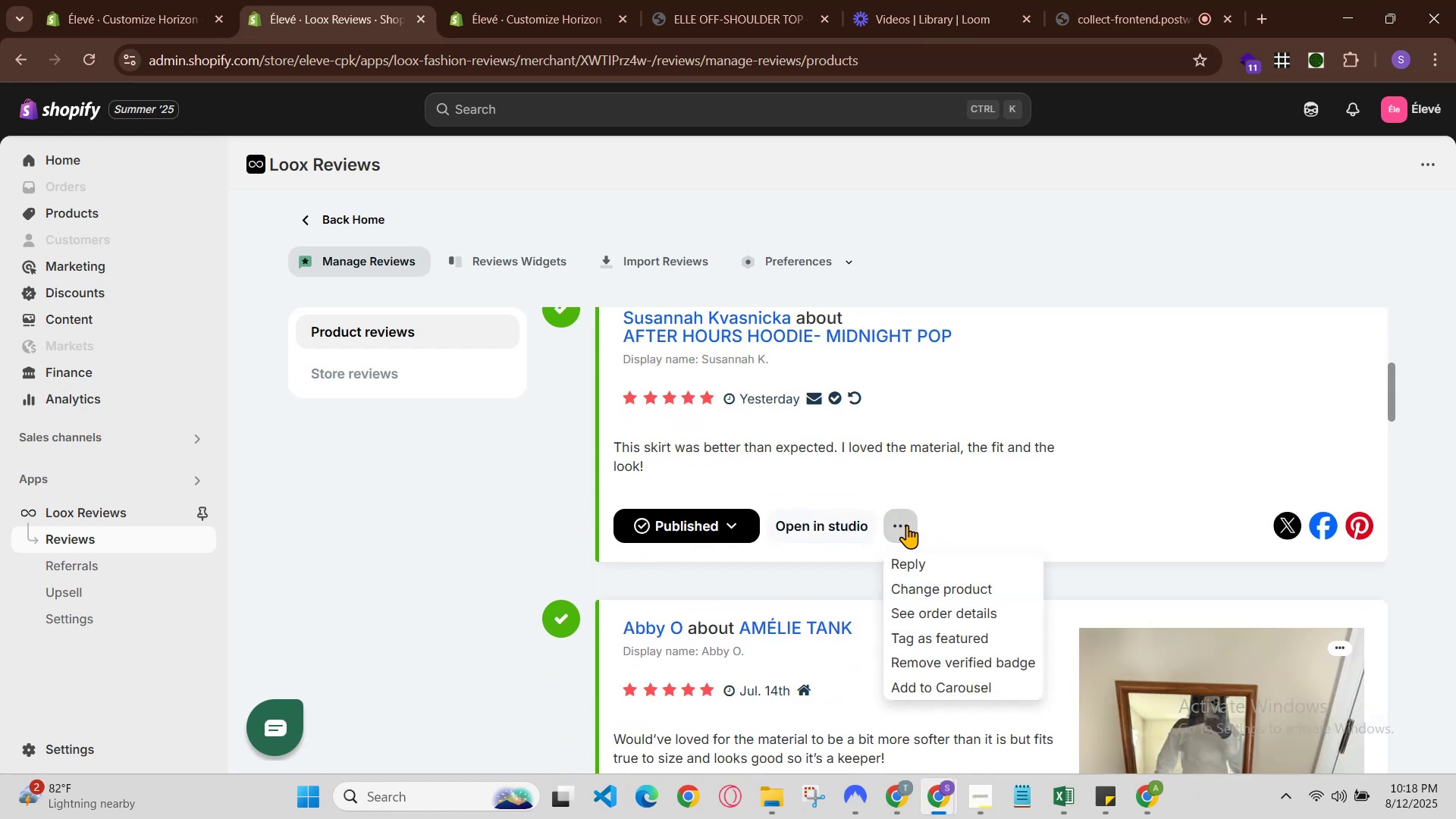 
left_click([907, 525])
 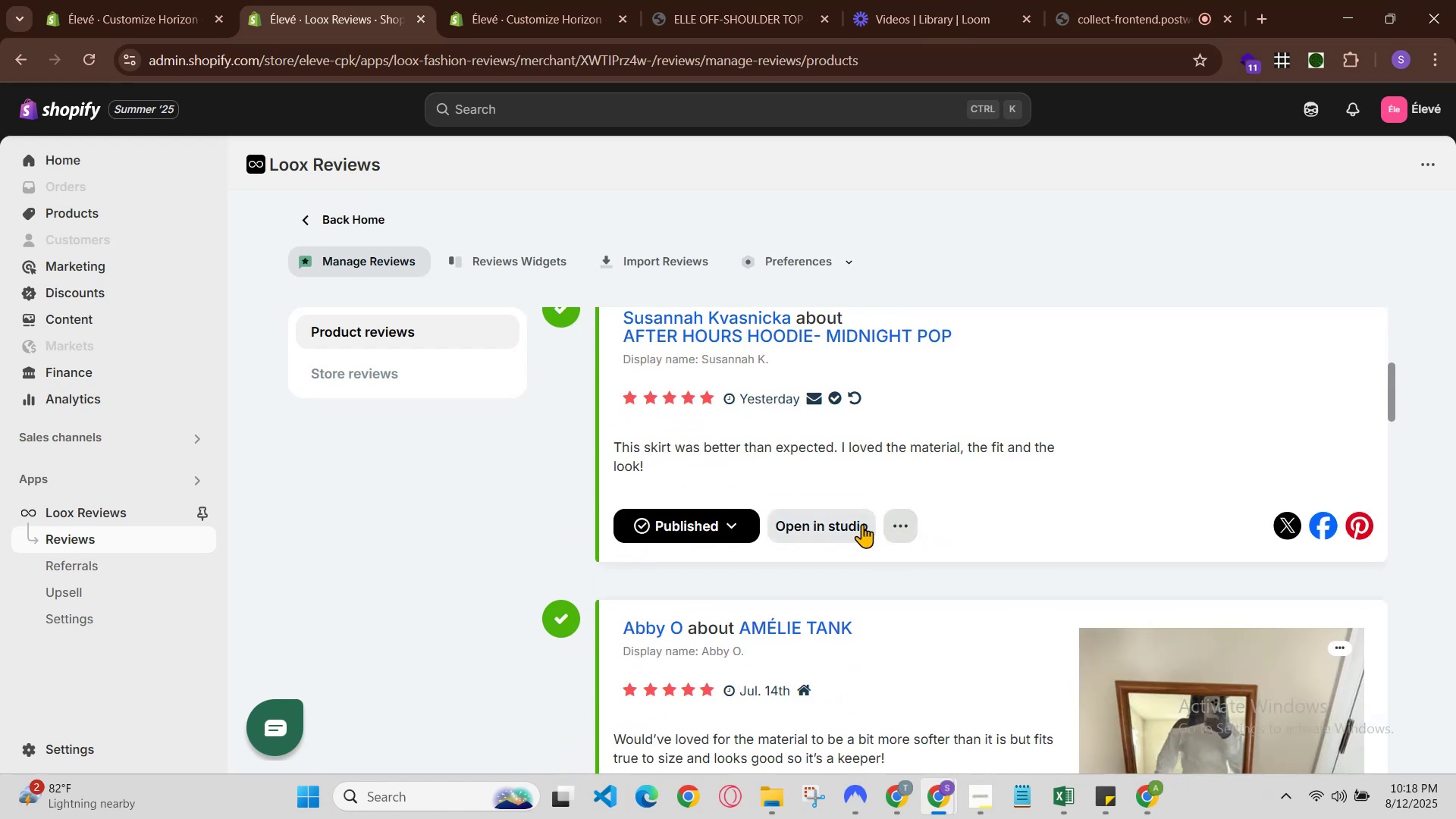 
left_click([856, 524])
 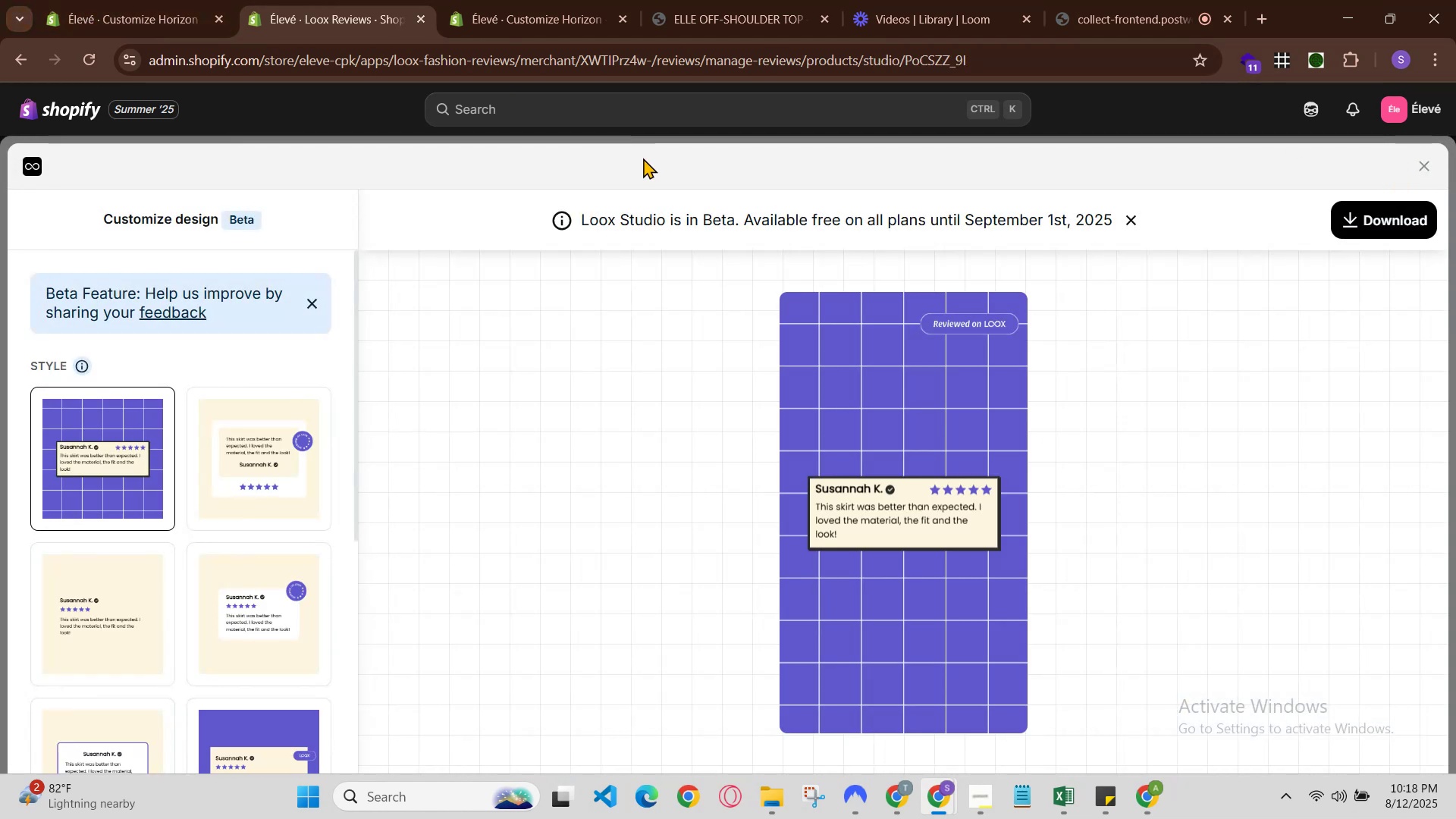 
wait(5.61)
 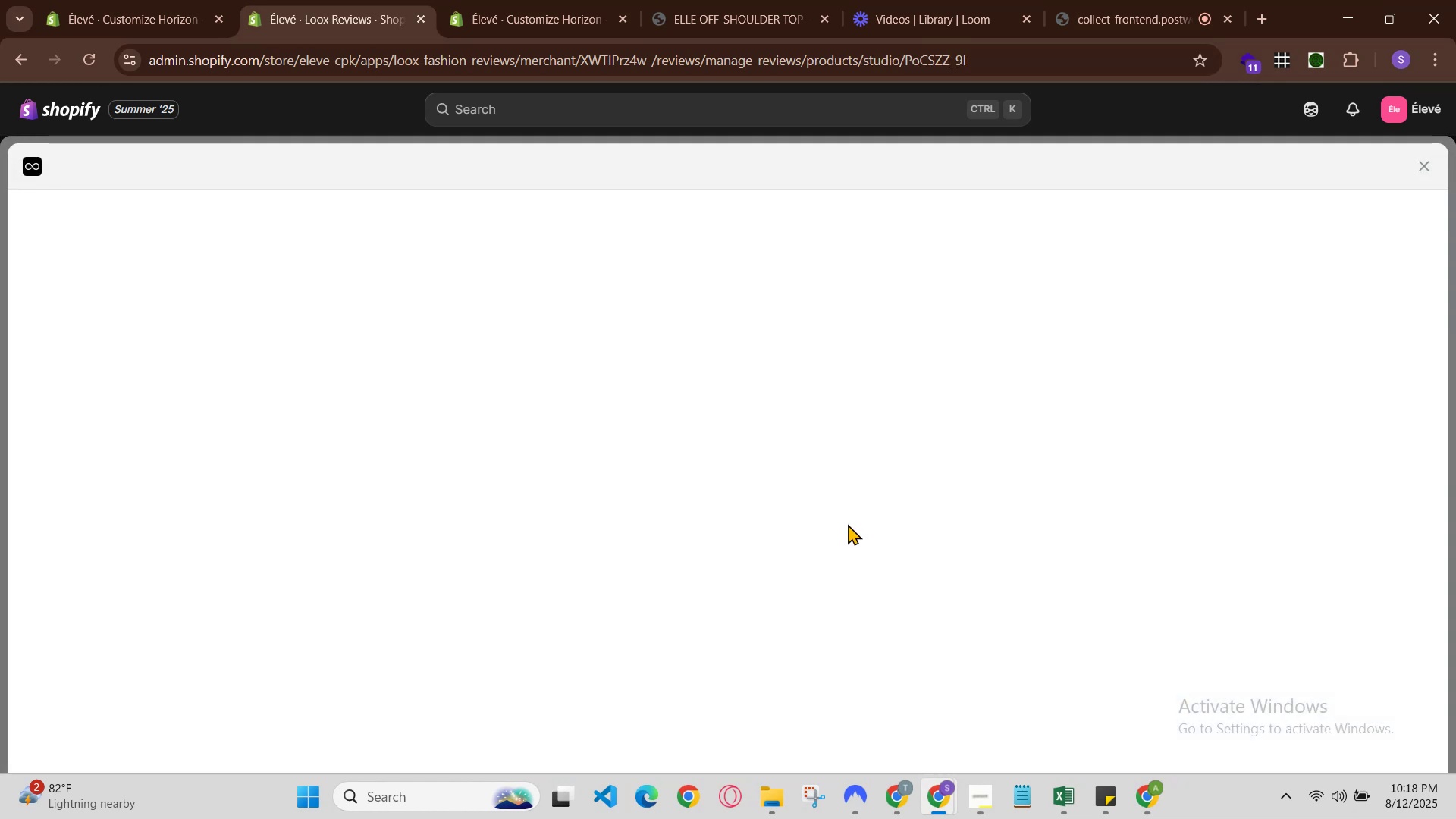 
scroll: coordinate [165, 608], scroll_direction: down, amount: 3.0
 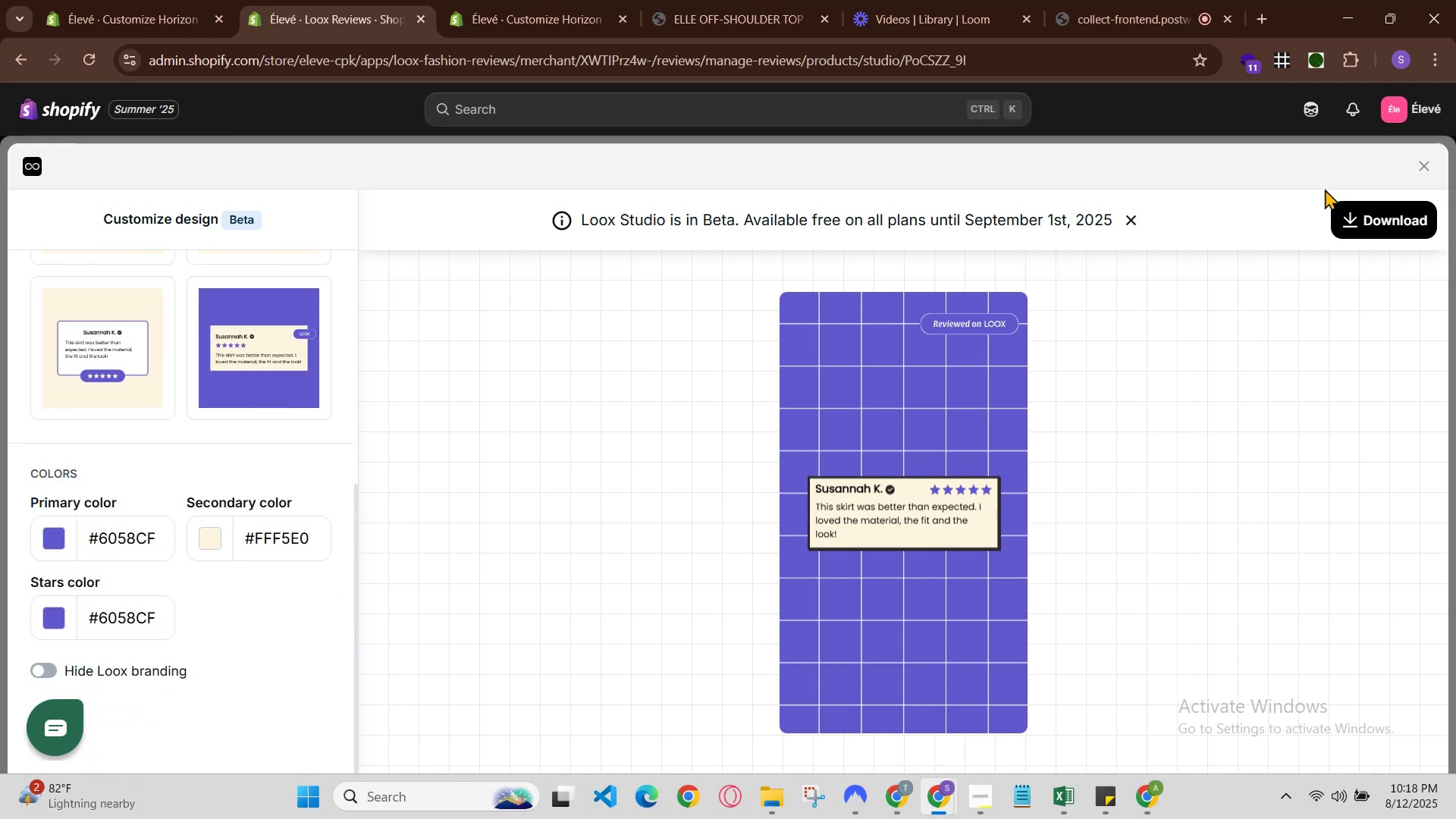 
left_click([1424, 158])
 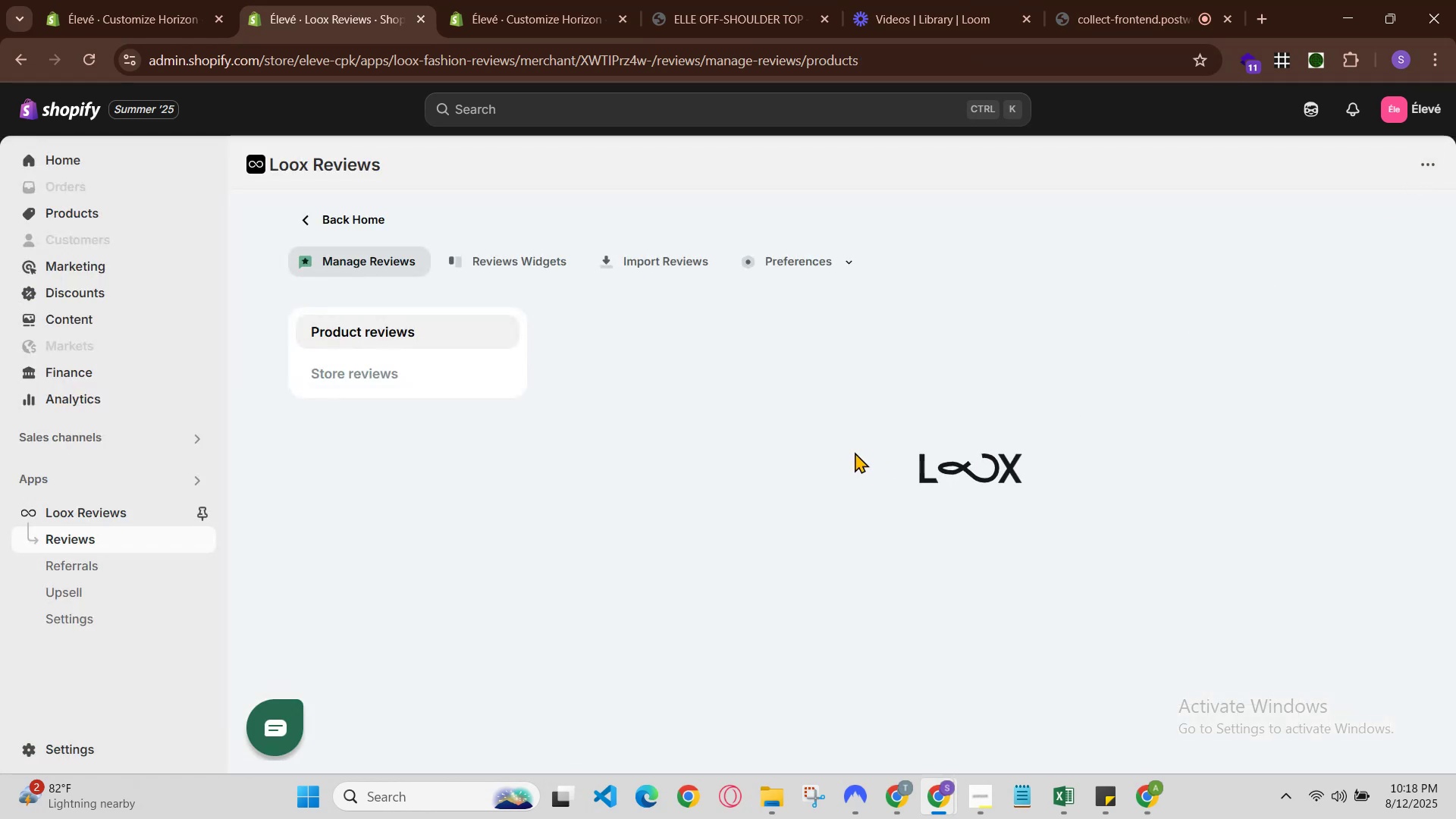 
scroll: coordinate [797, 444], scroll_direction: down, amount: 1.0
 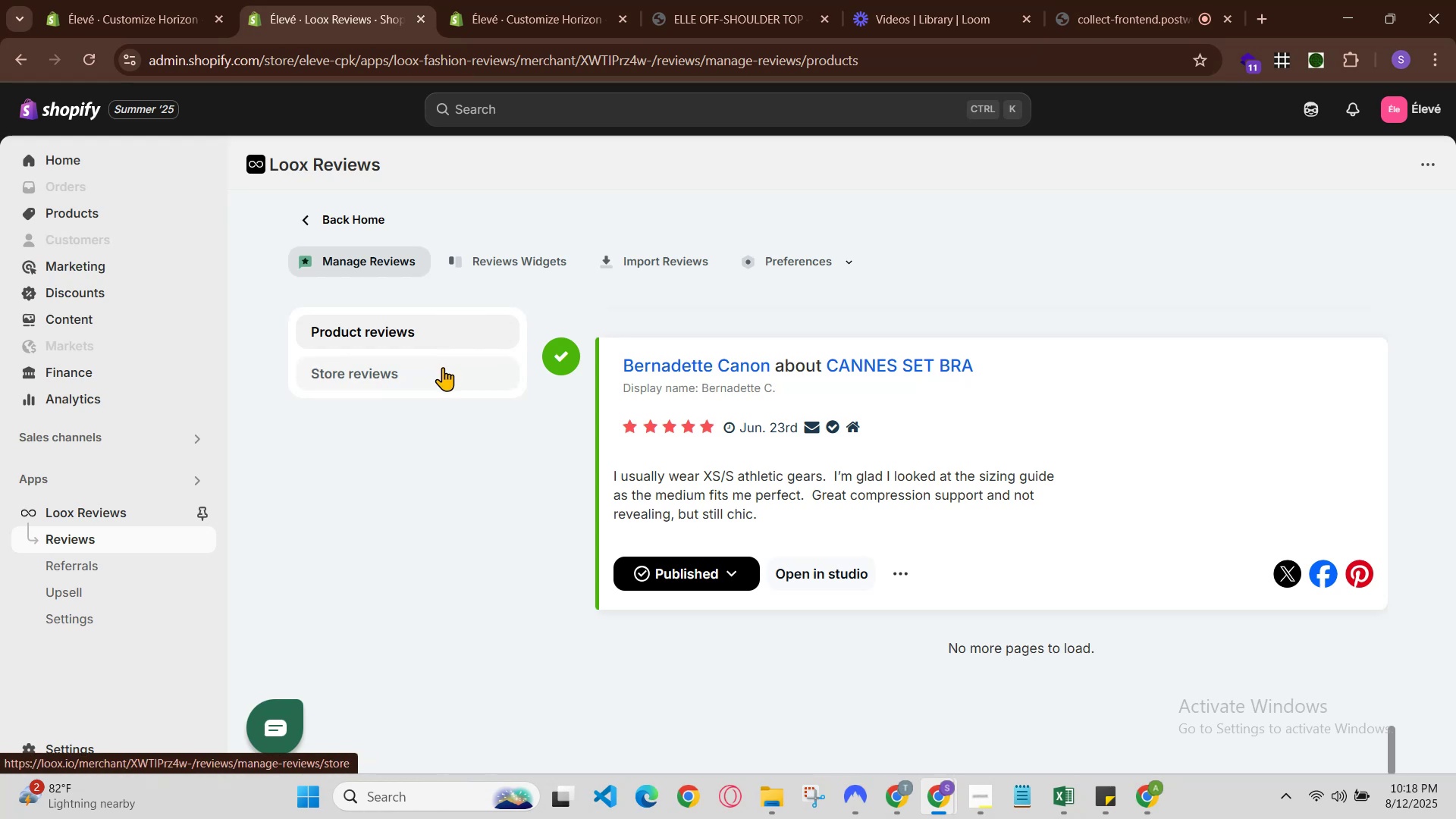 
left_click([426, 347])
 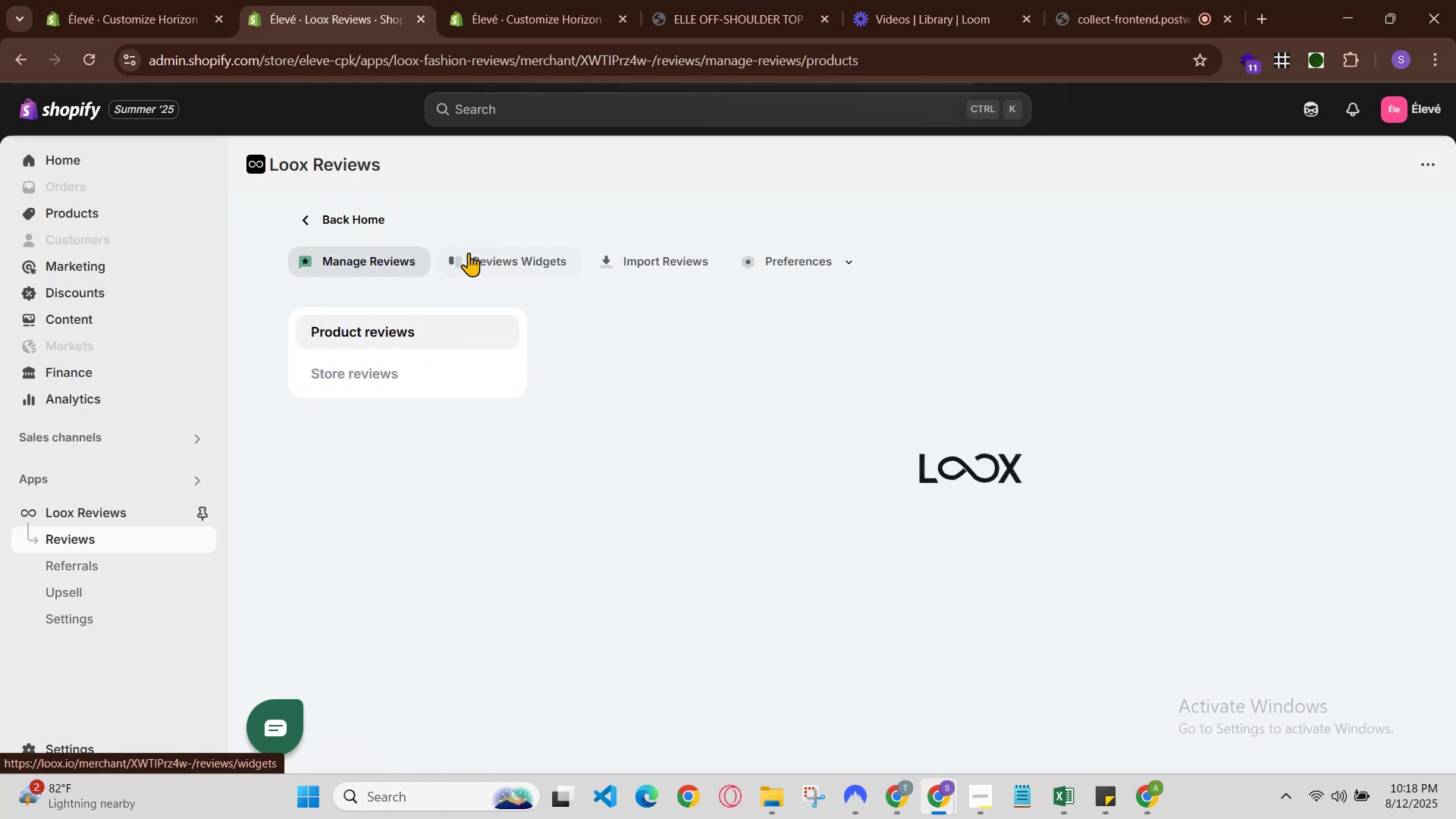 
double_click([479, 253])
 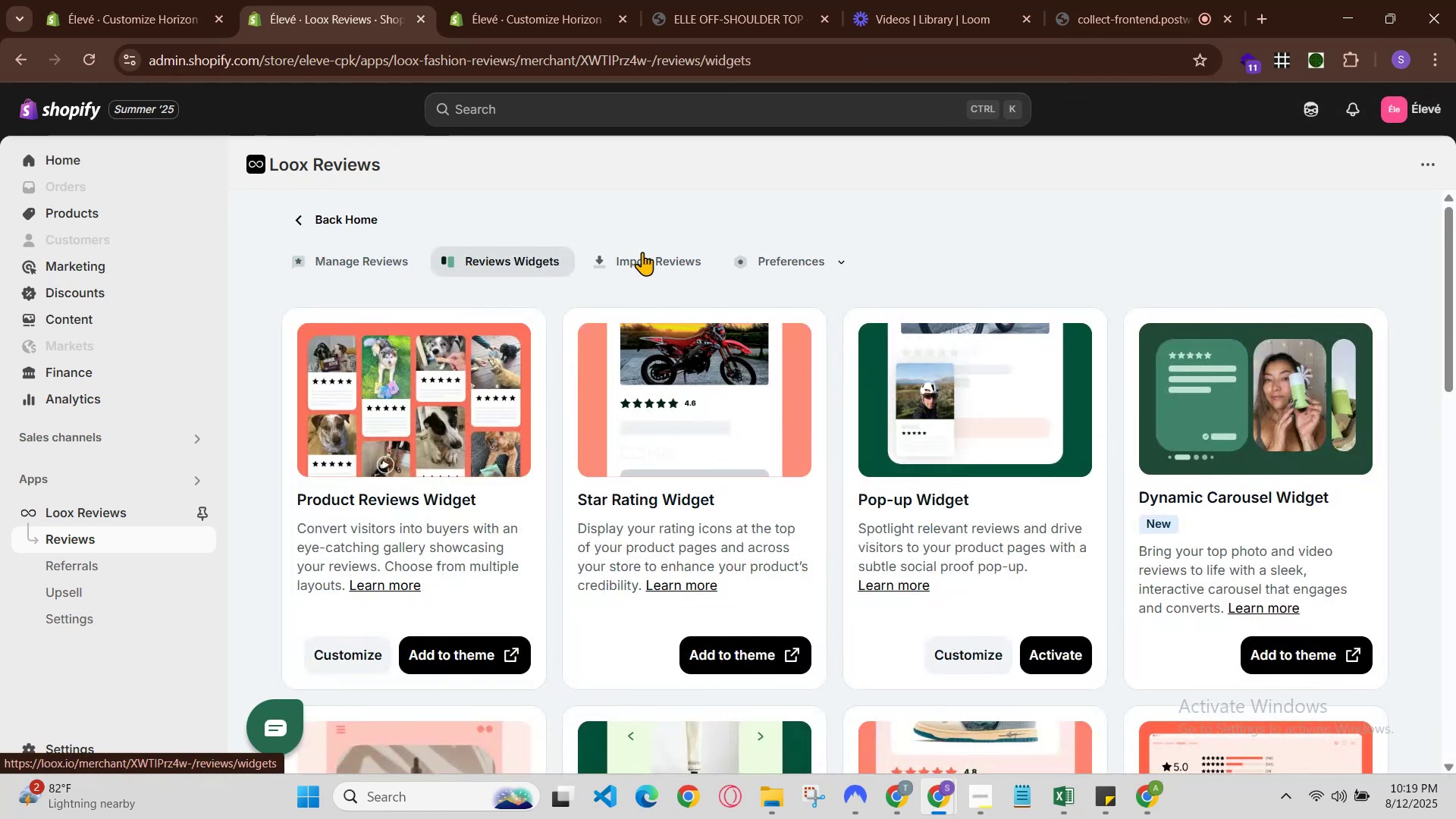 
left_click([655, 256])
 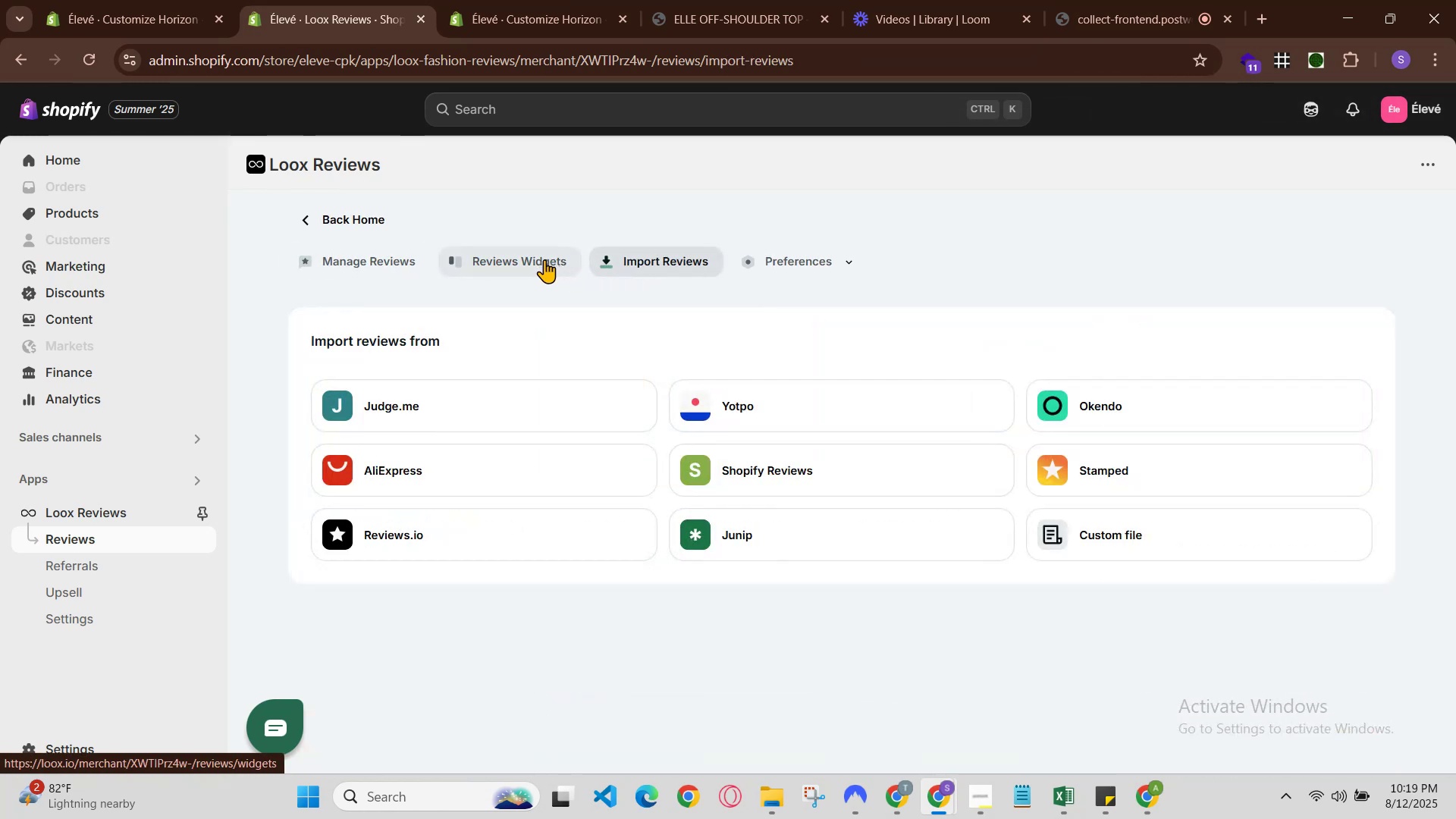 
left_click([534, 257])
 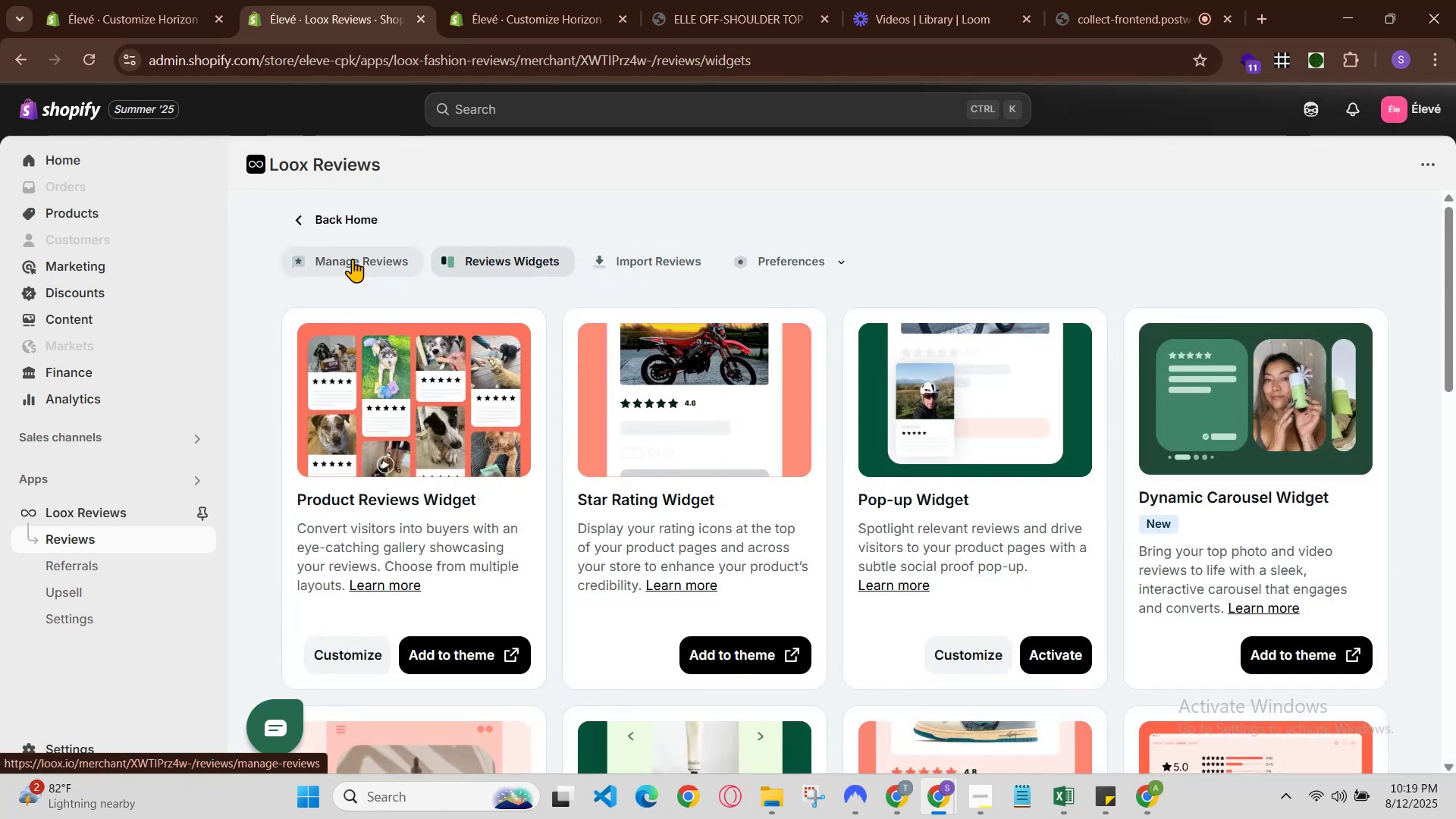 
left_click([353, 259])
 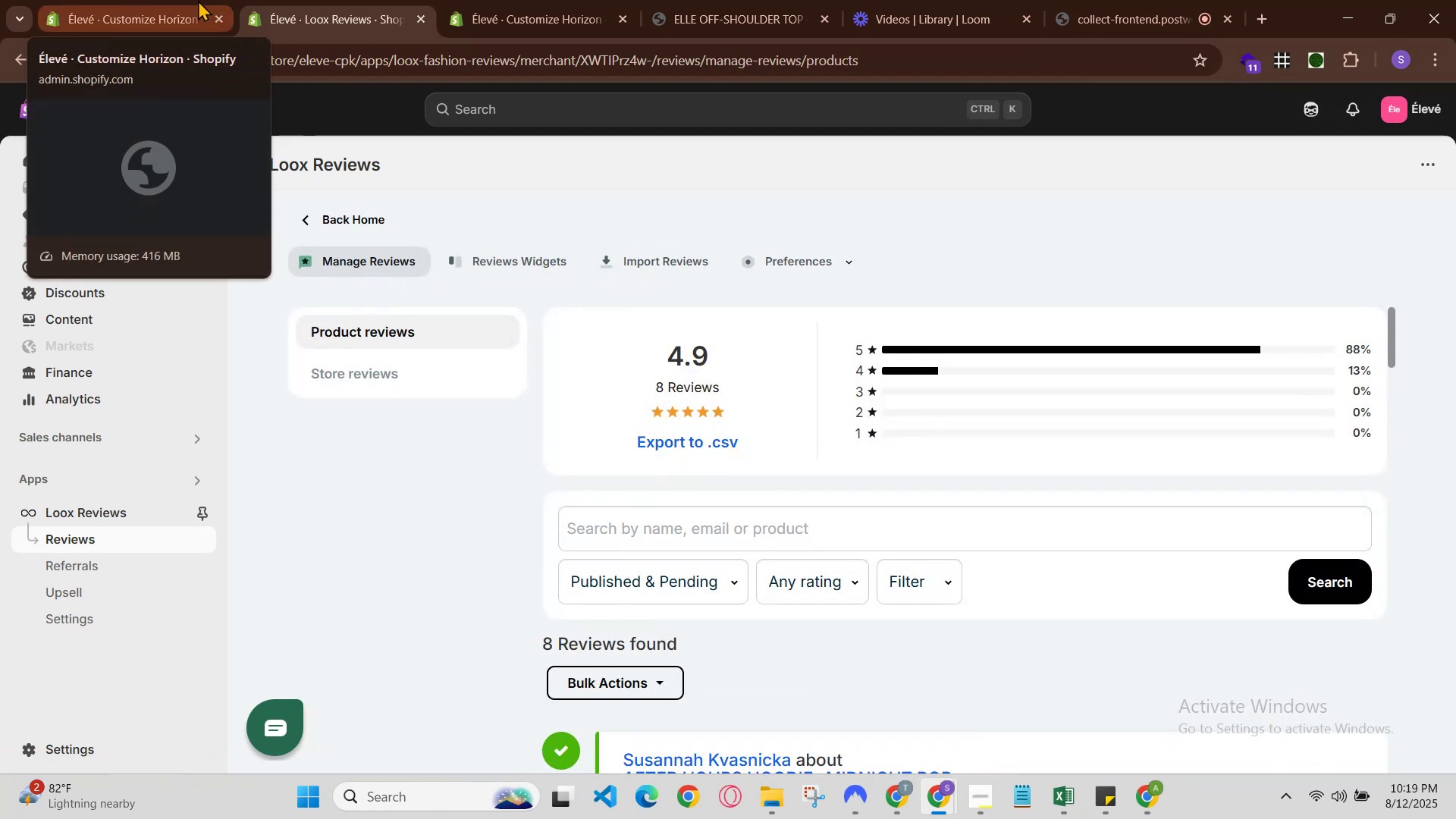 
scroll: coordinate [598, 452], scroll_direction: none, amount: 0.0
 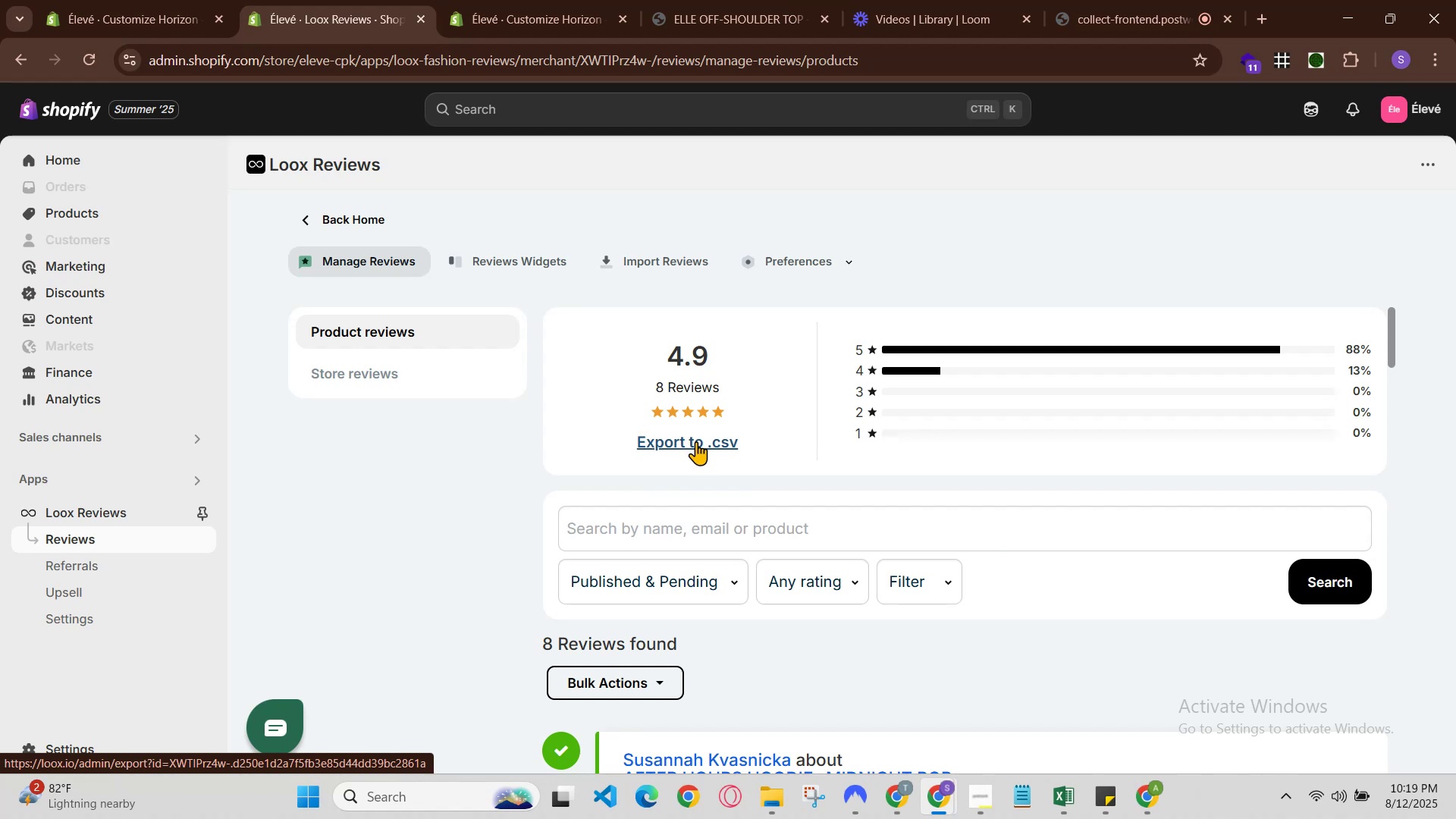 
scroll: coordinate [539, 358], scroll_direction: down, amount: 5.0
 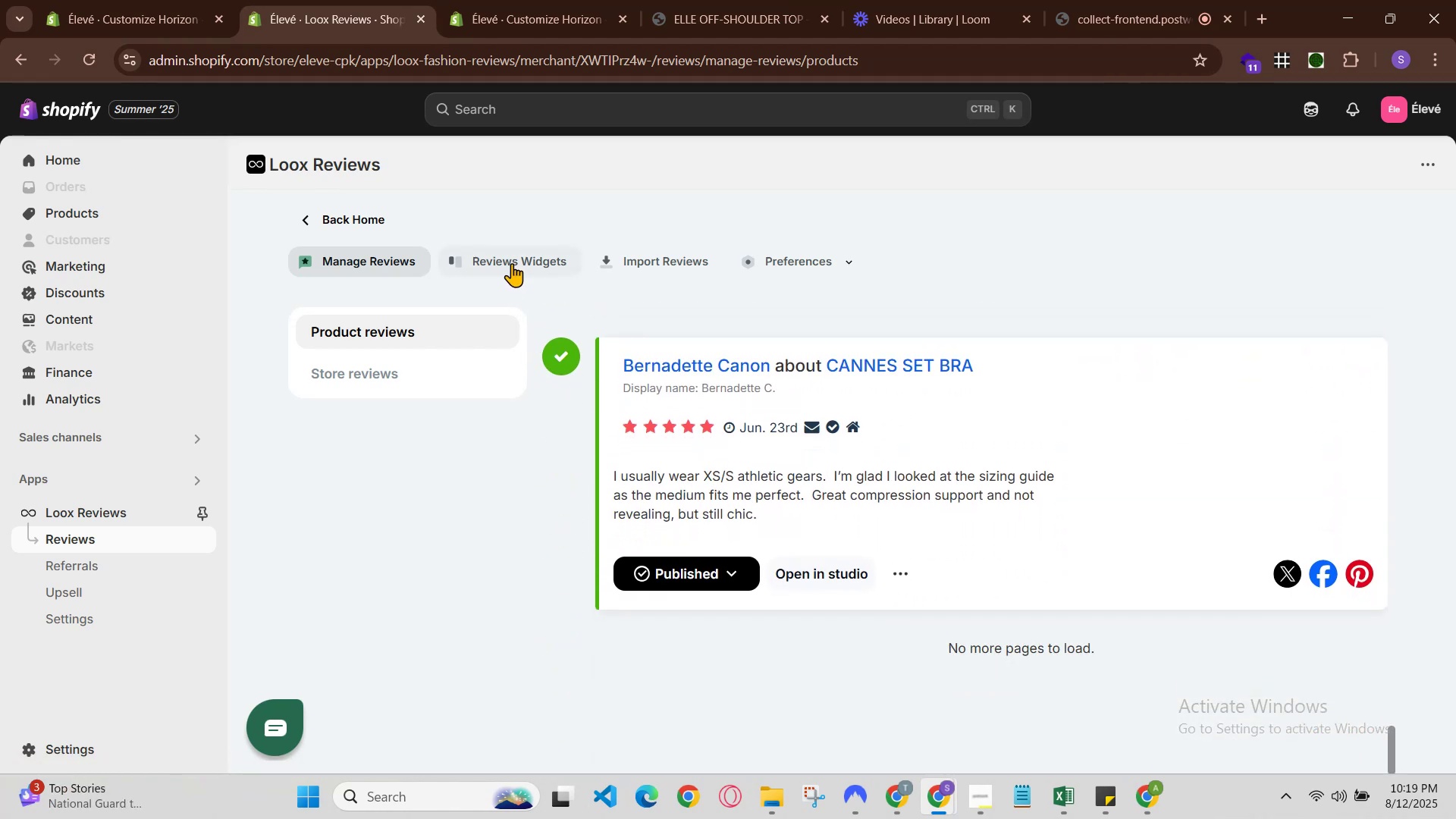 
left_click([512, 259])
 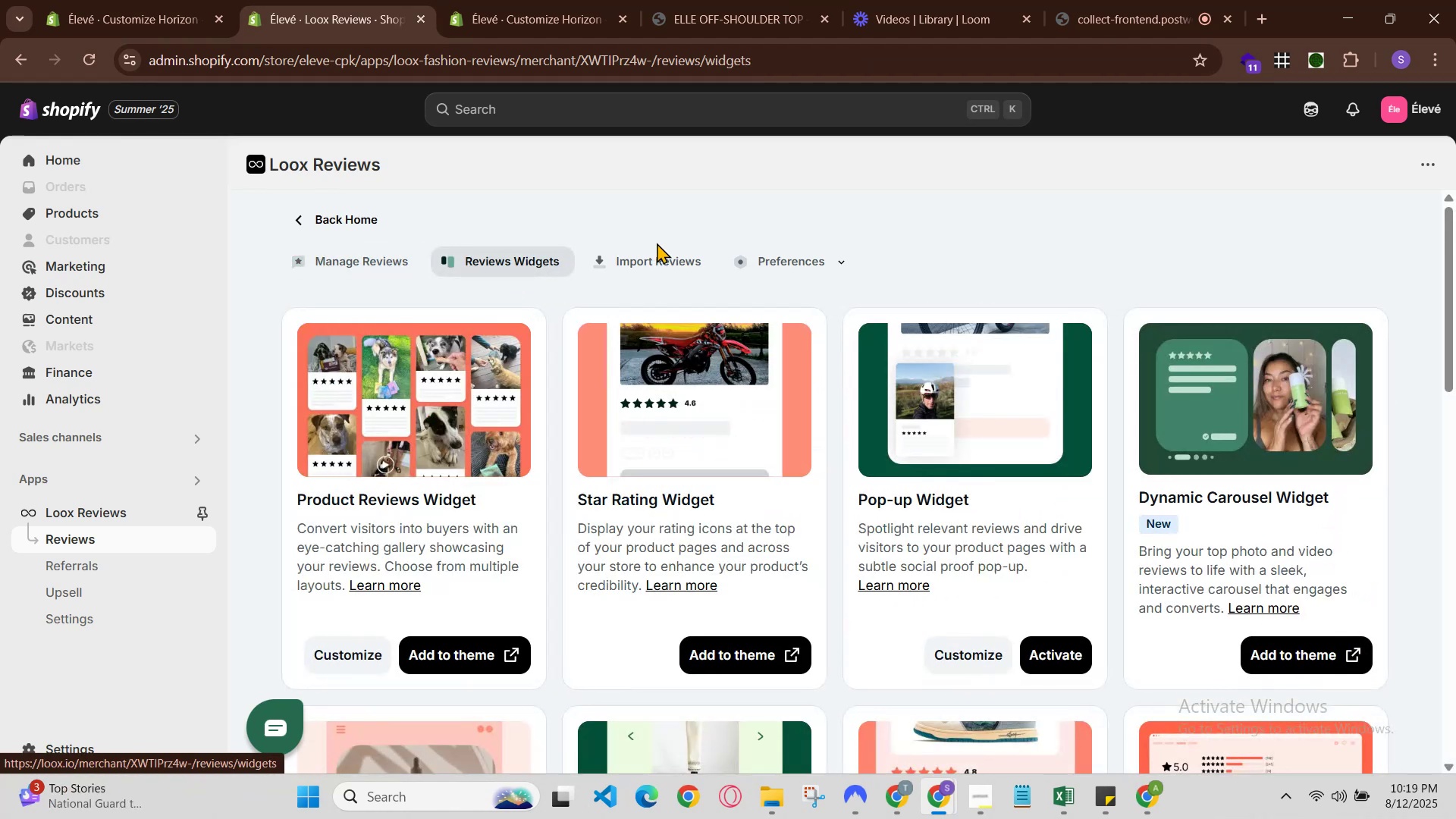 
left_click([661, 265])
 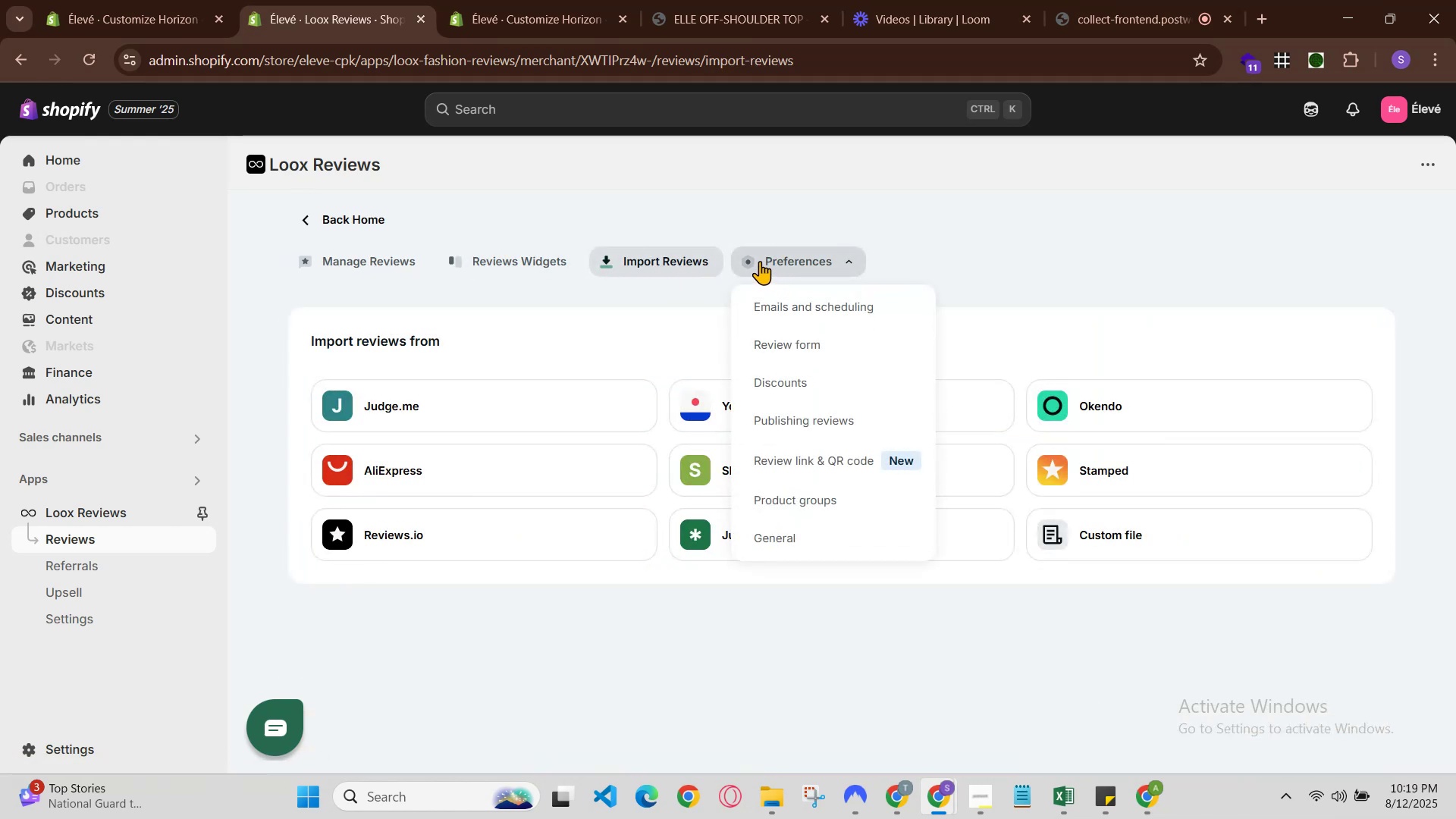 
left_click([685, 259])
 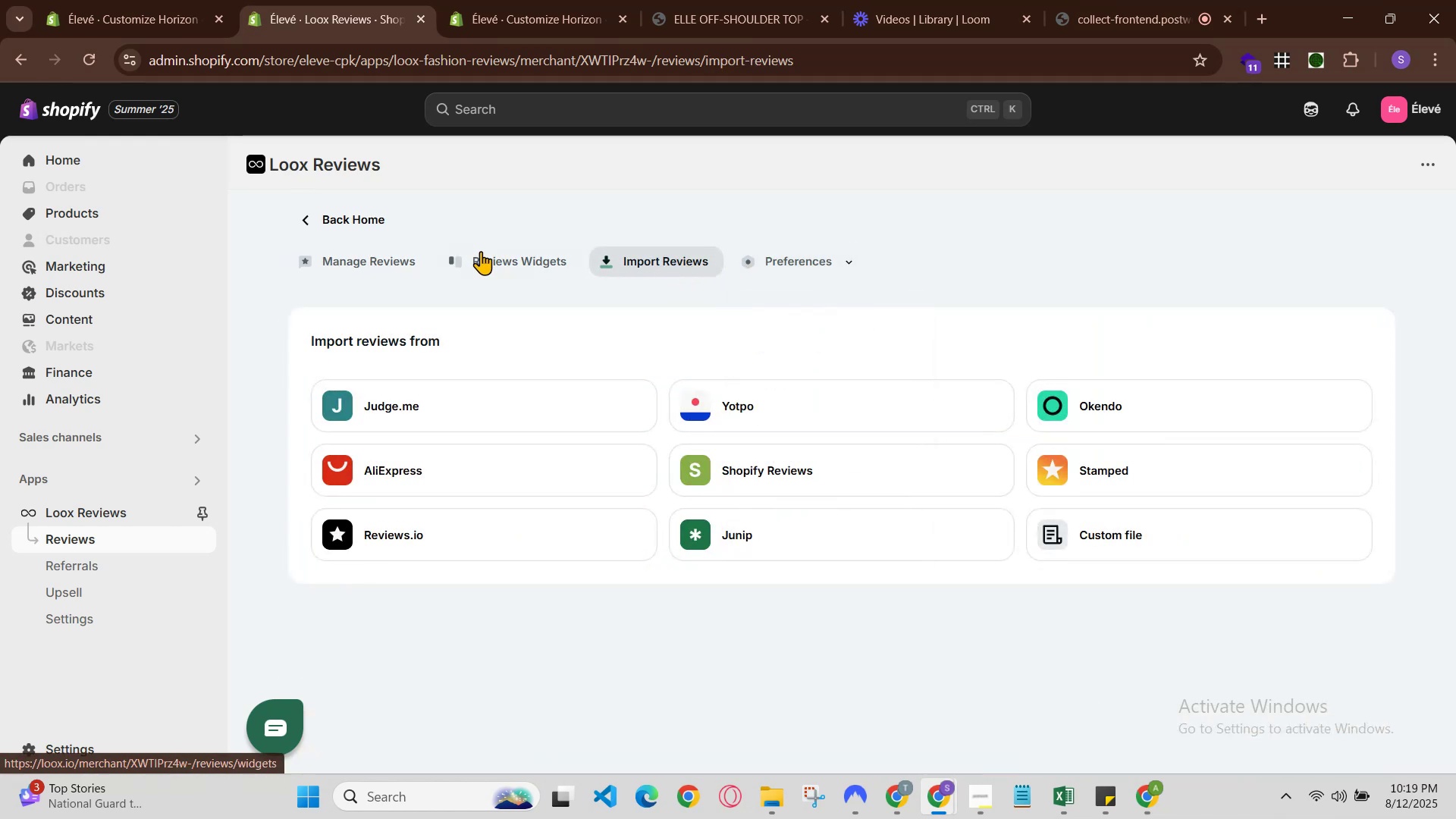 
left_click([492, 256])
 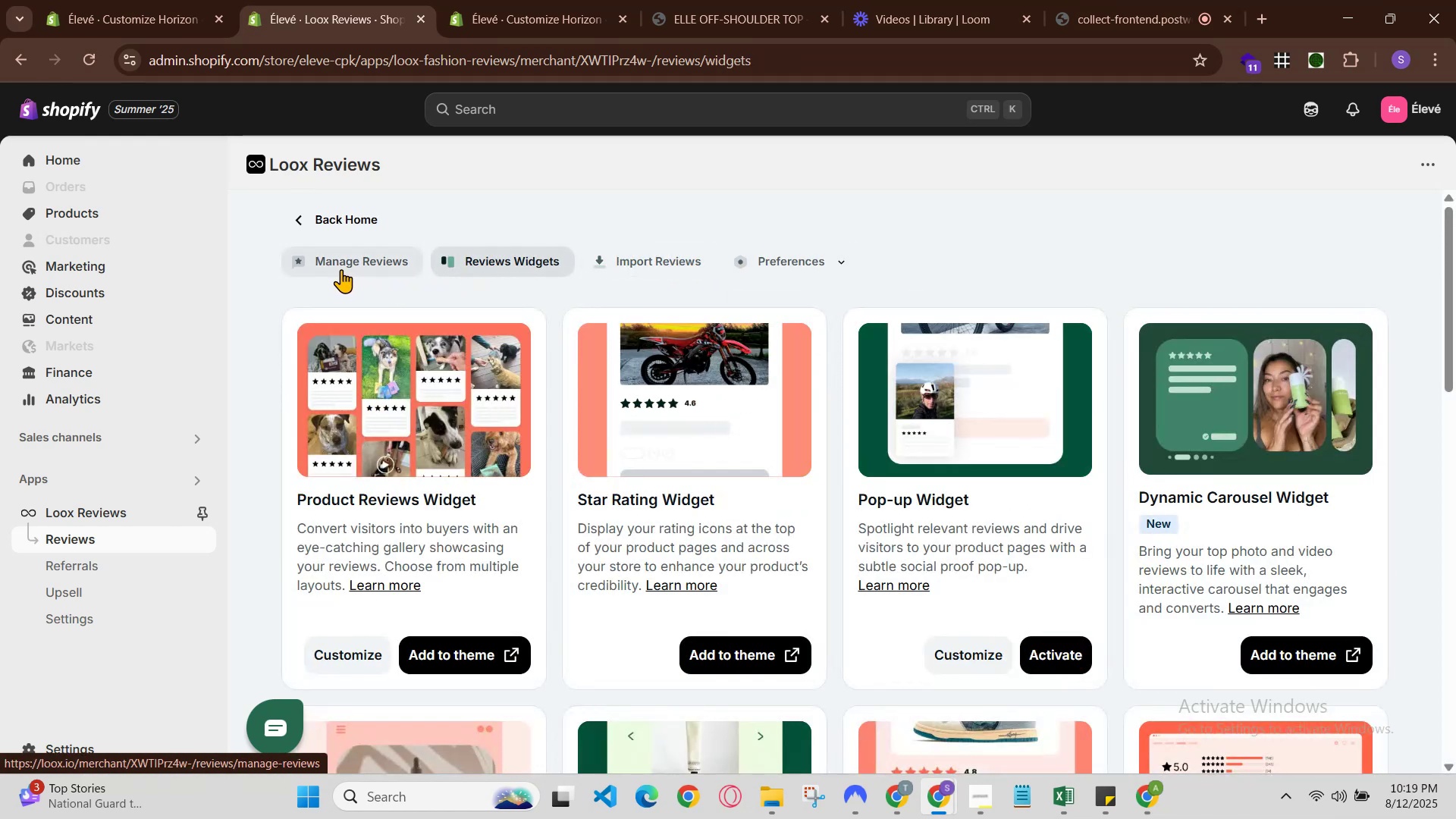 
left_click([341, 269])
 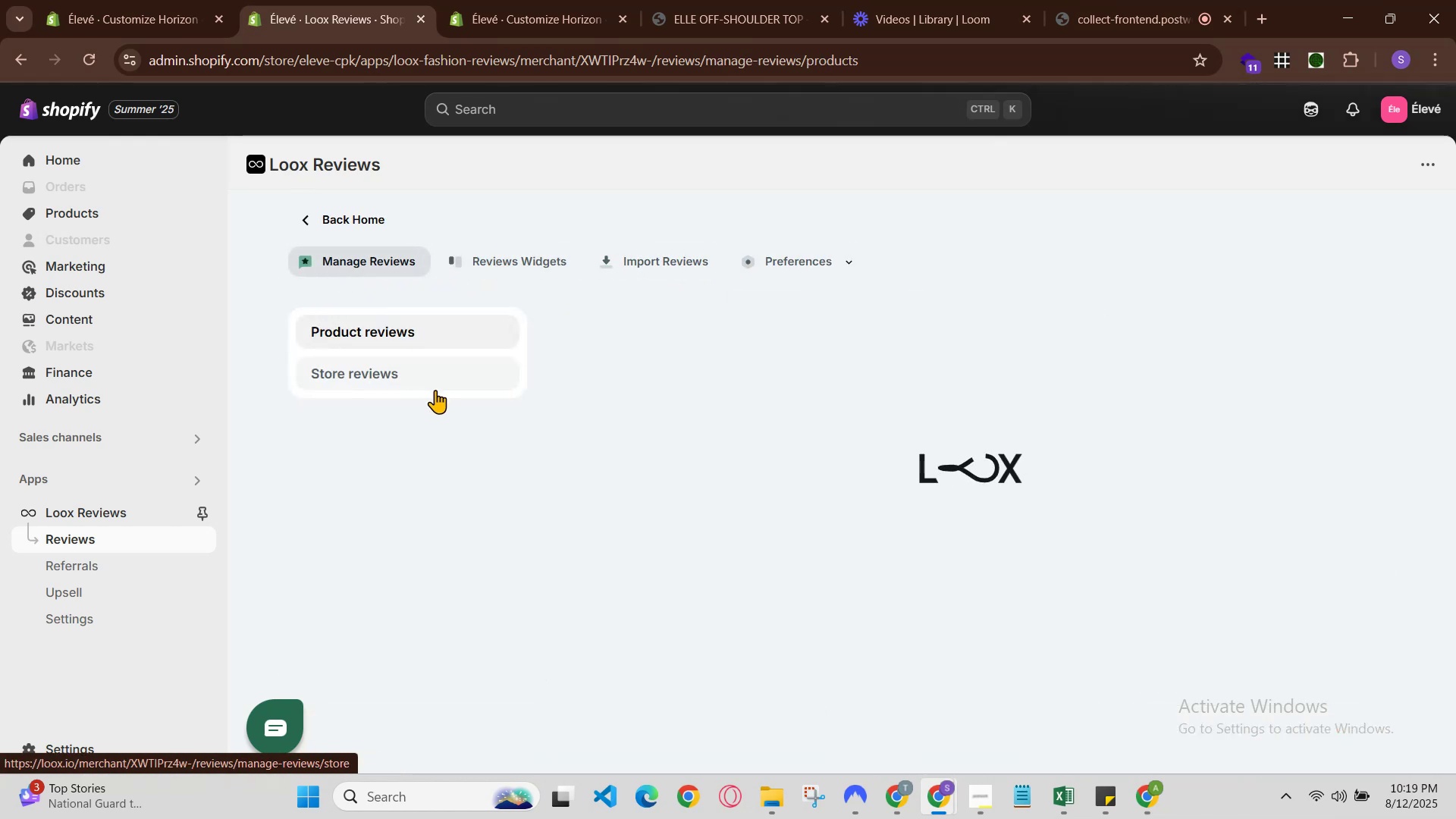 
scroll: coordinate [937, 567], scroll_direction: down, amount: 4.0
 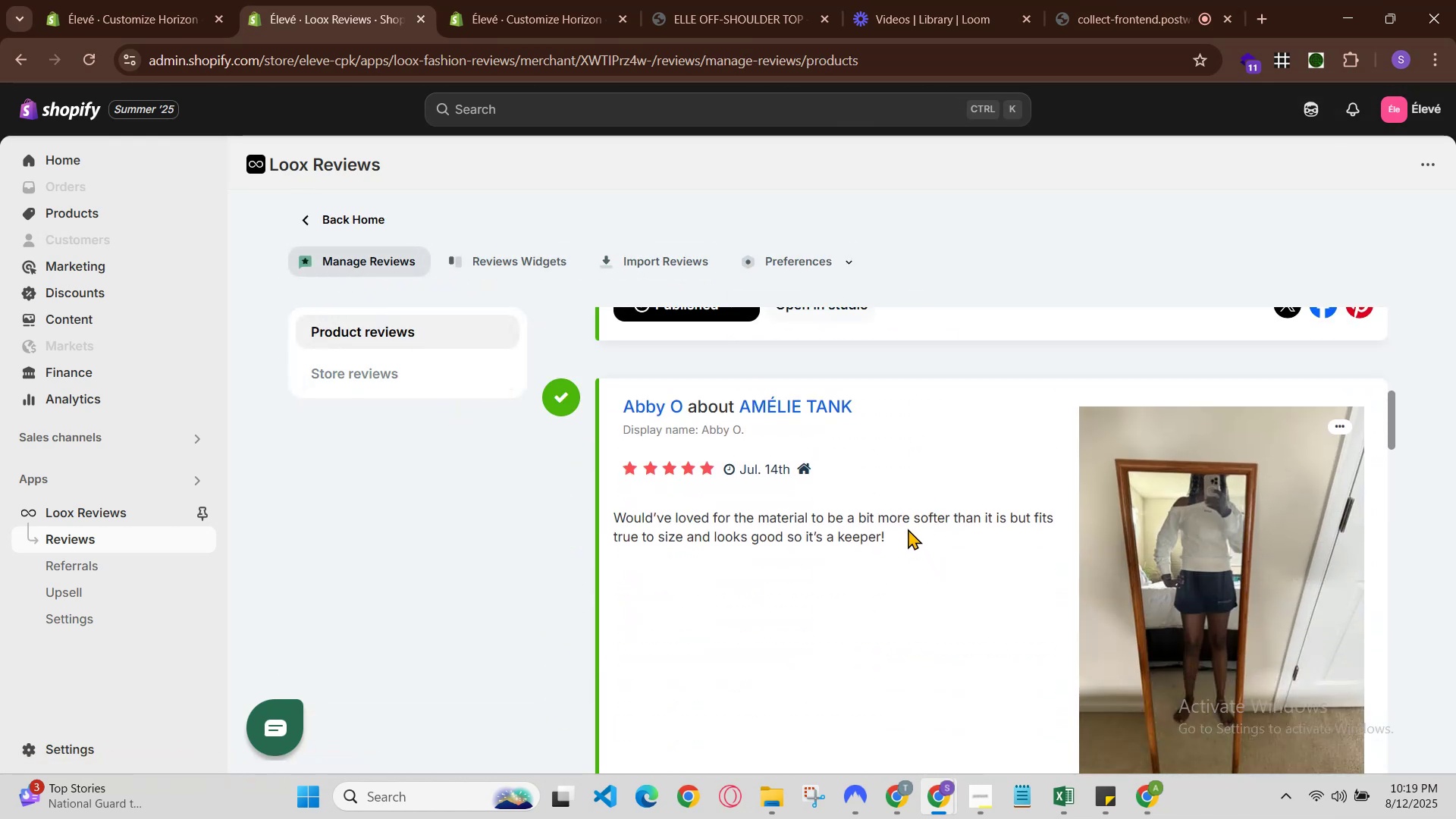 
scroll: coordinate [901, 513], scroll_direction: up, amount: 1.0
 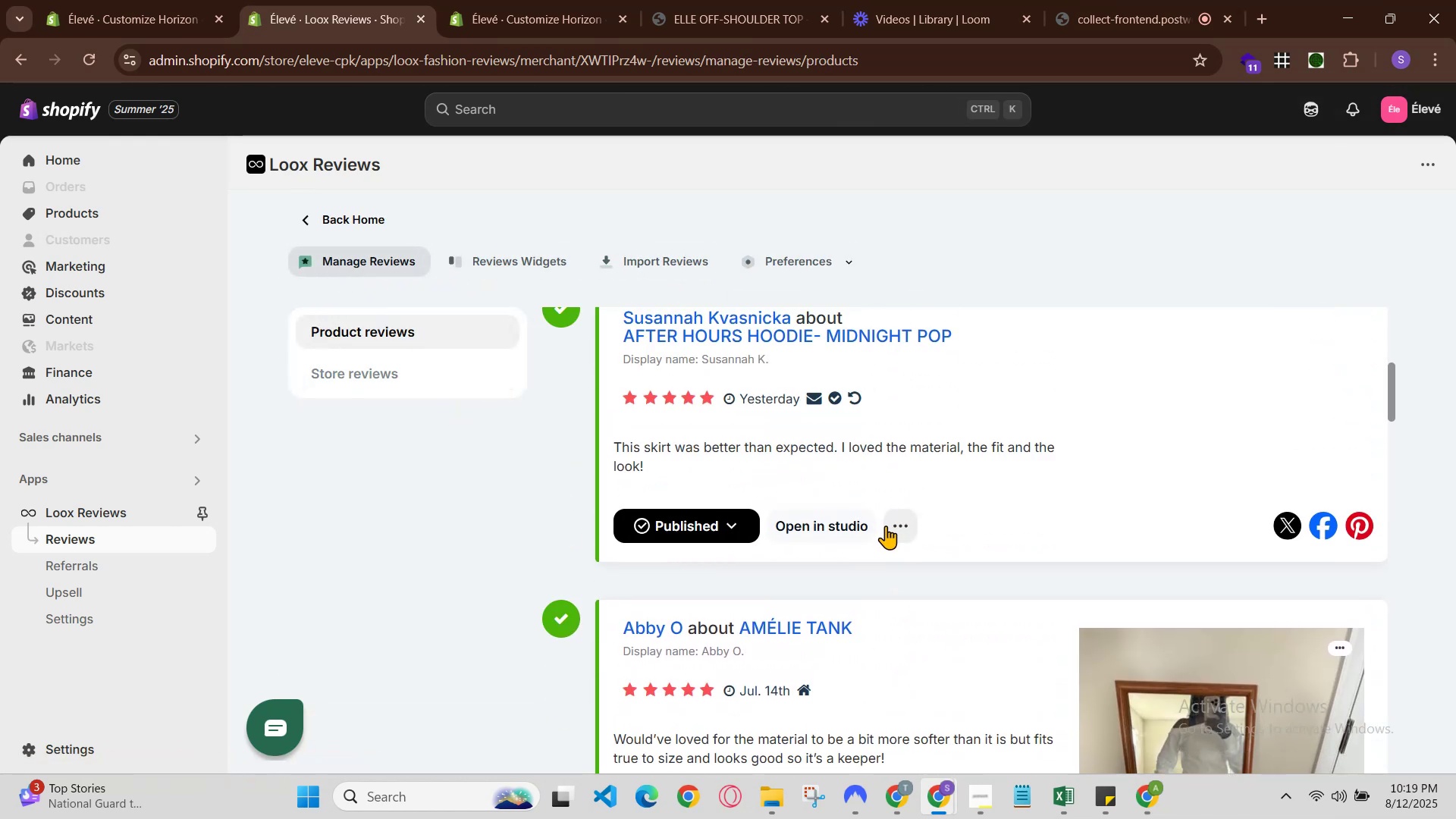 
left_click([890, 526])
 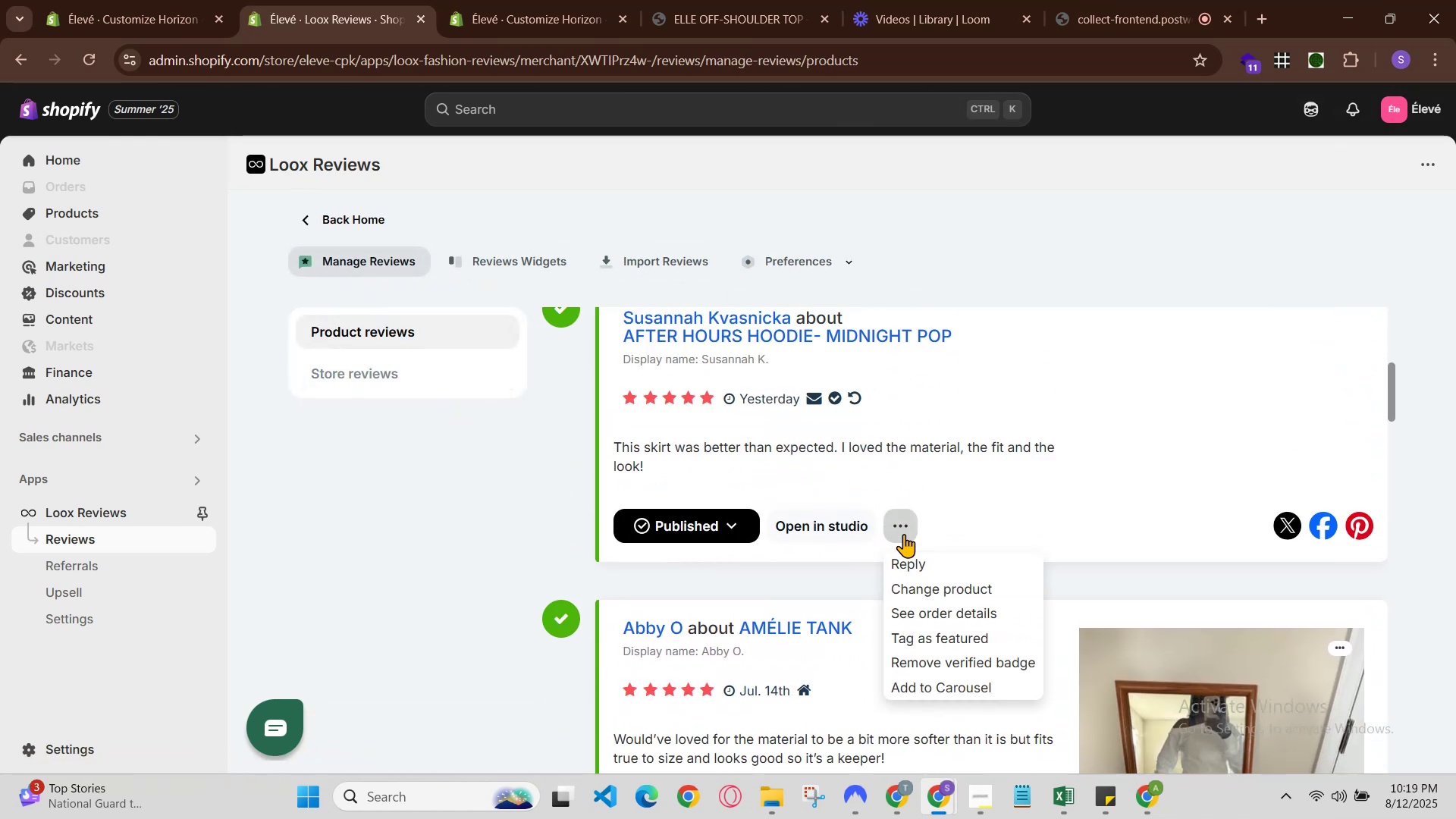 
scroll: coordinate [926, 477], scroll_direction: down, amount: 2.0
 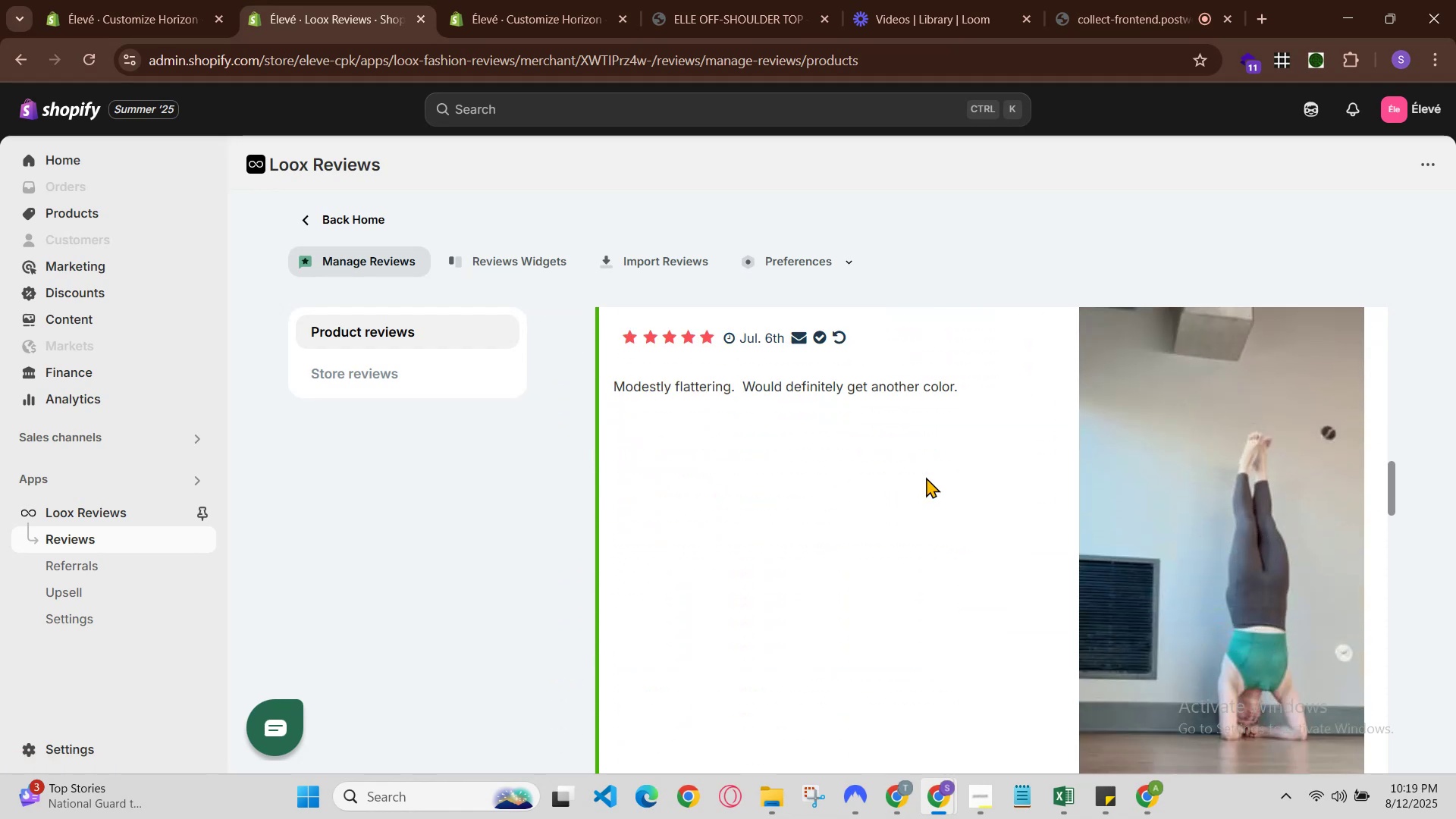 
scroll: coordinate [926, 477], scroll_direction: up, amount: 1.0
 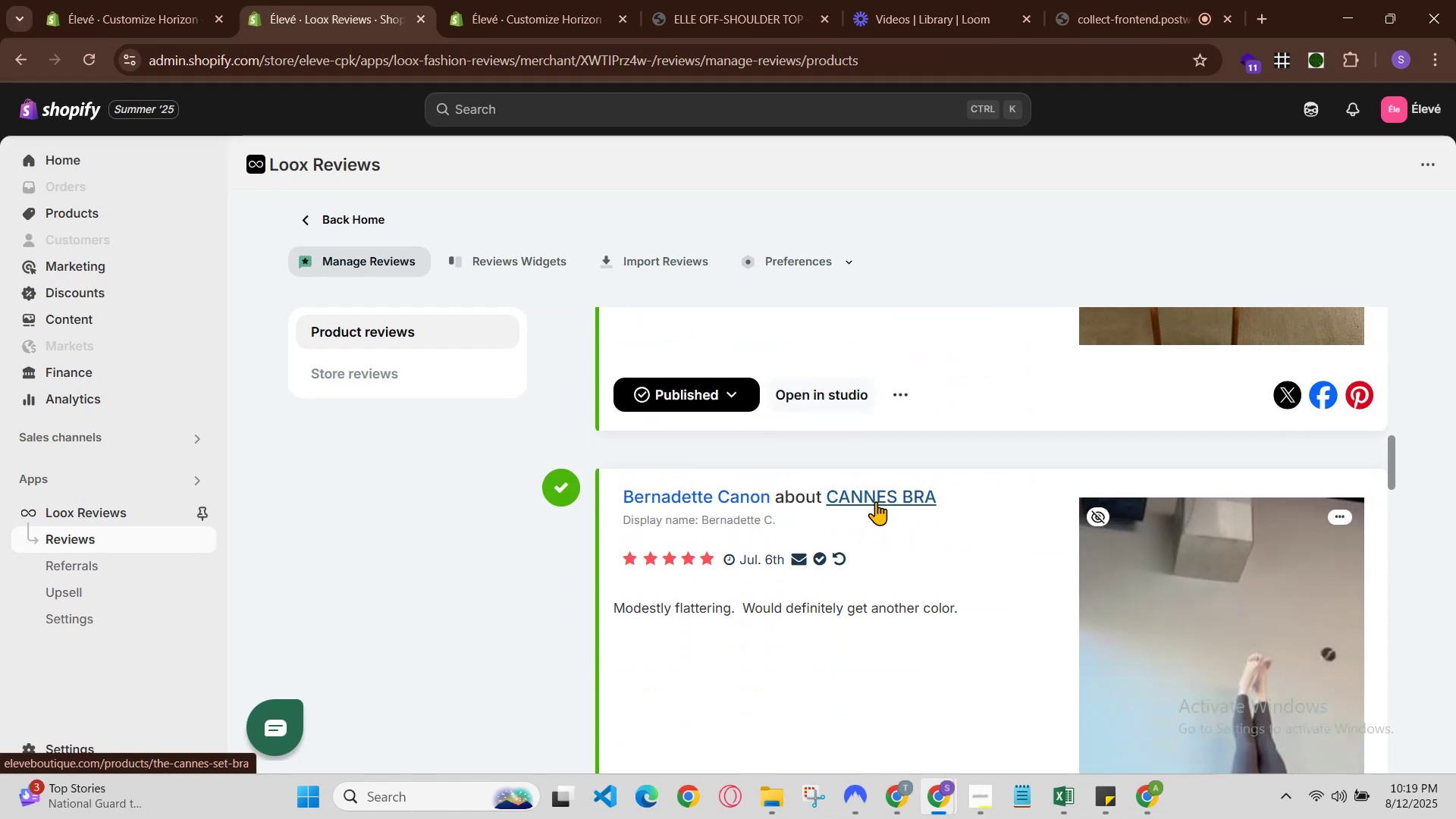 
left_click([876, 501])
 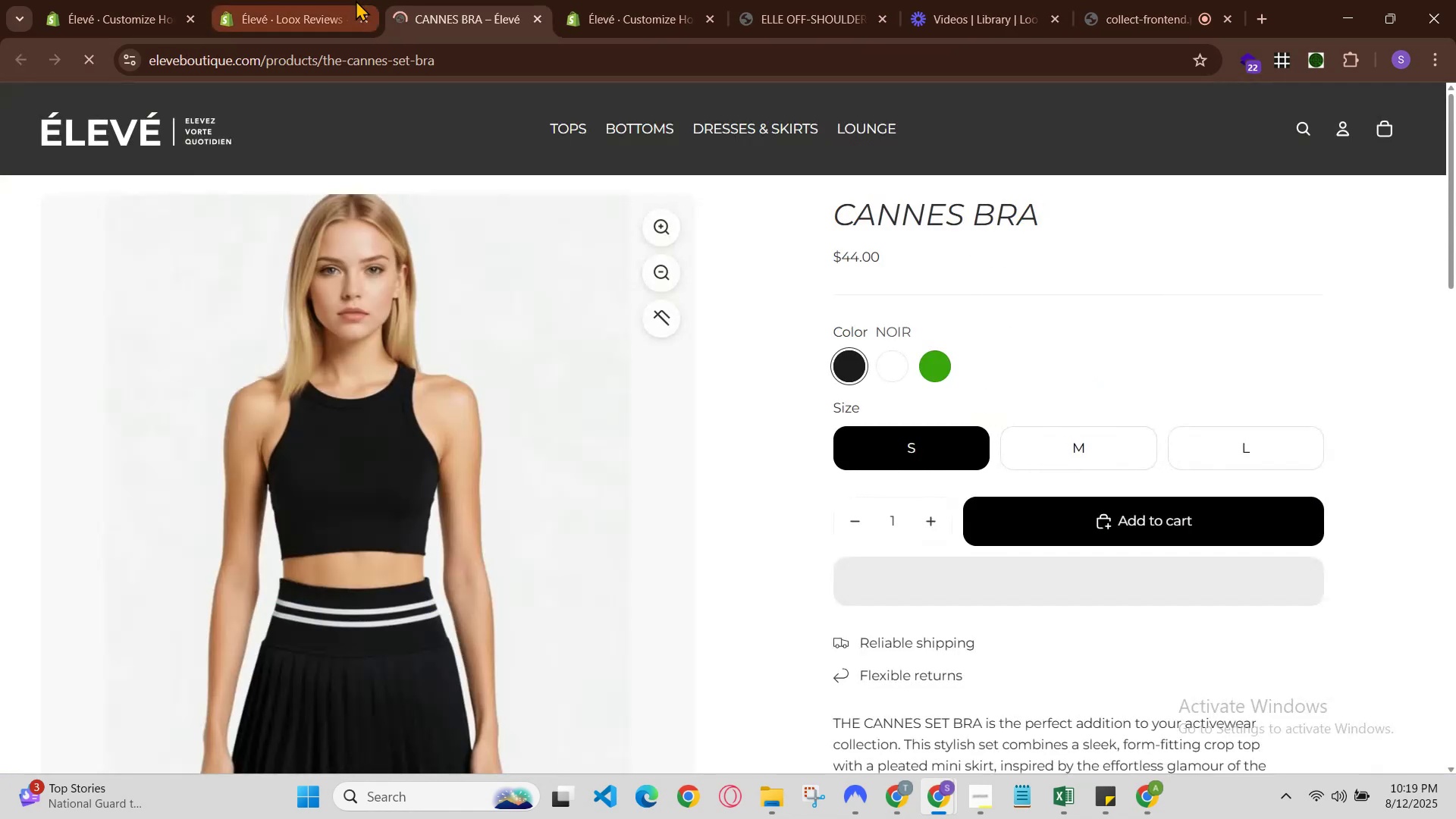 
scroll: coordinate [1155, 549], scroll_direction: down, amount: 15.0
 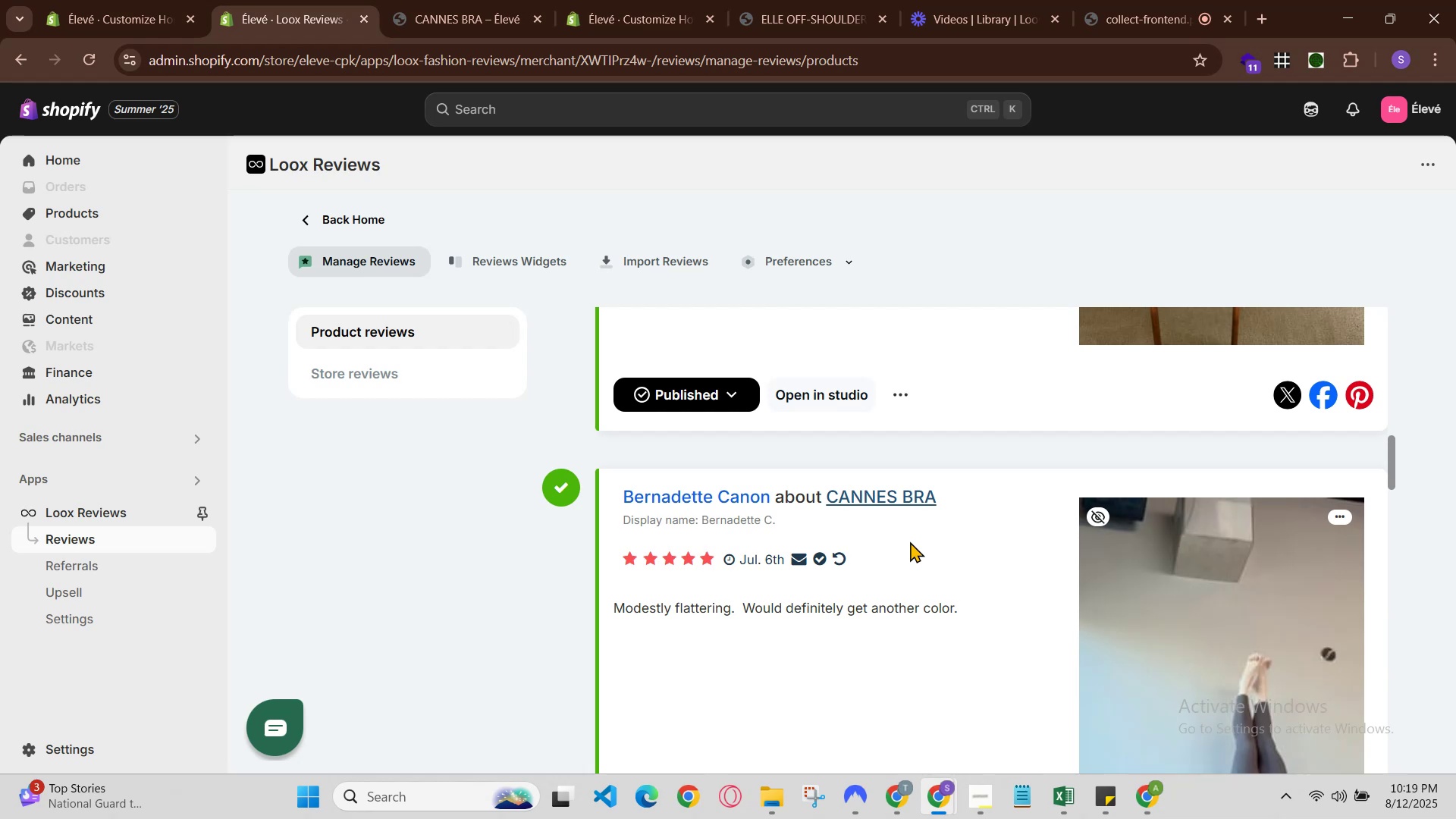 
wait(7.68)
 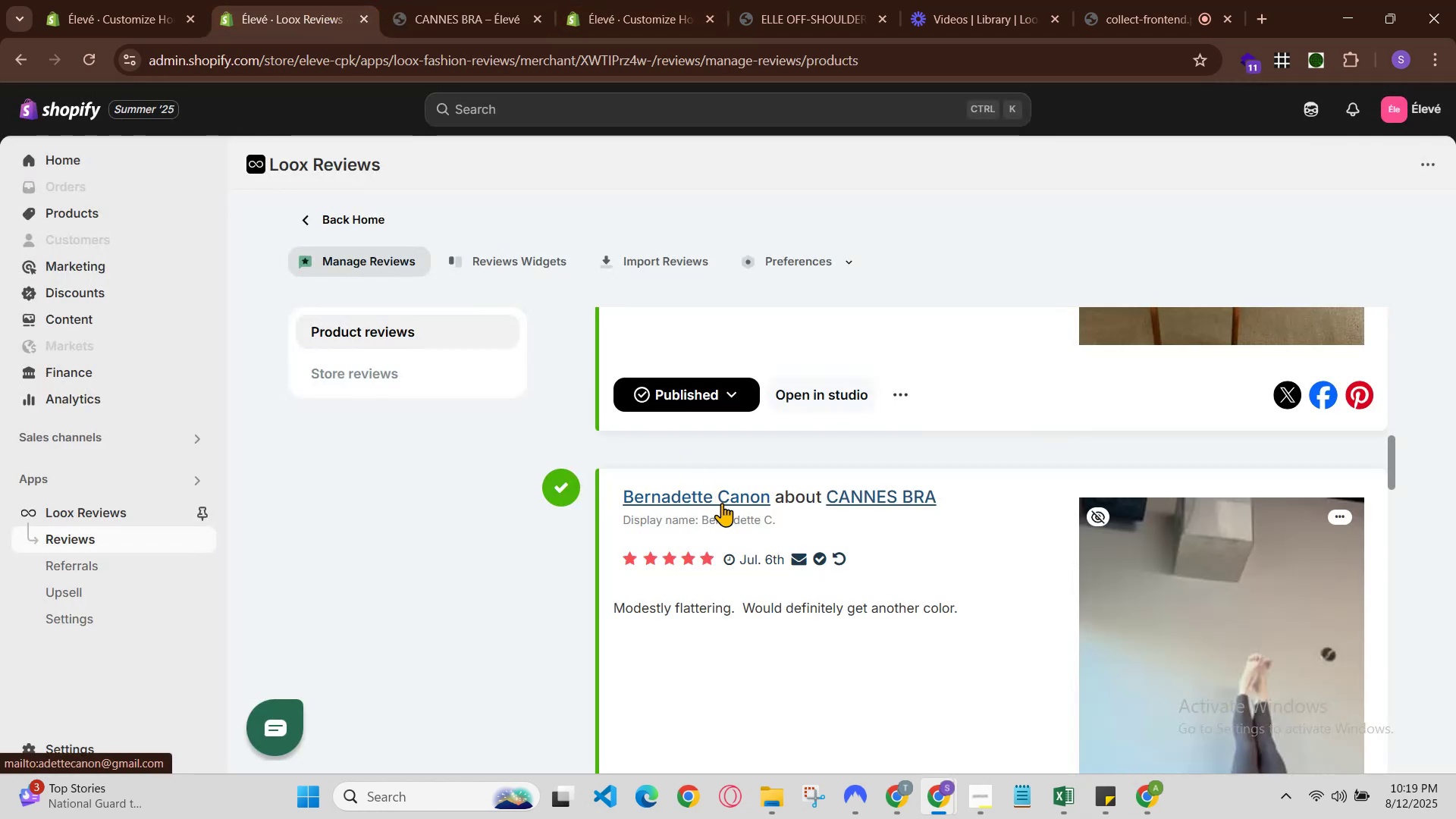 
left_click([1345, 517])
 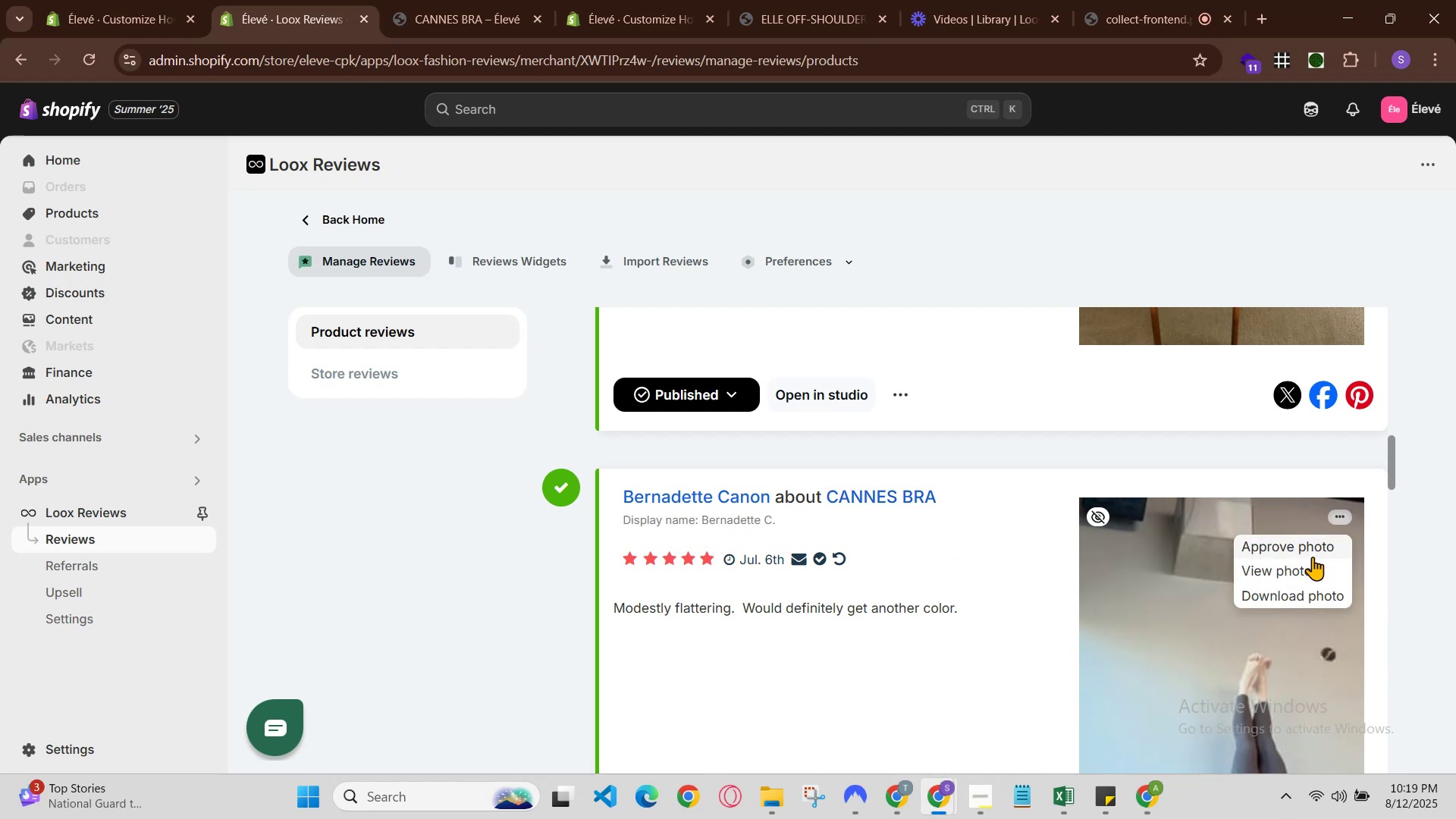 
left_click([1302, 573])
 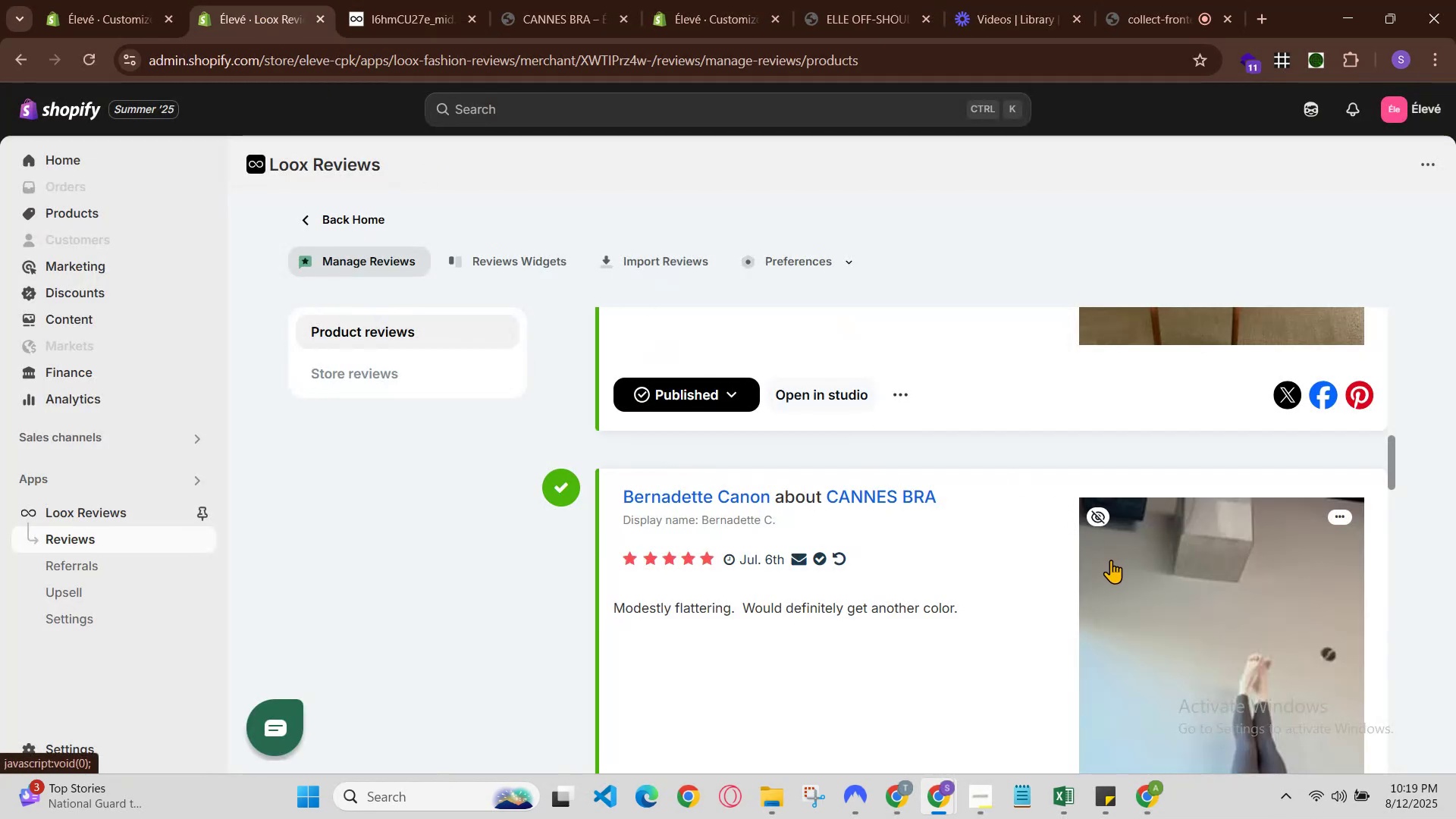 
wait(6.13)
 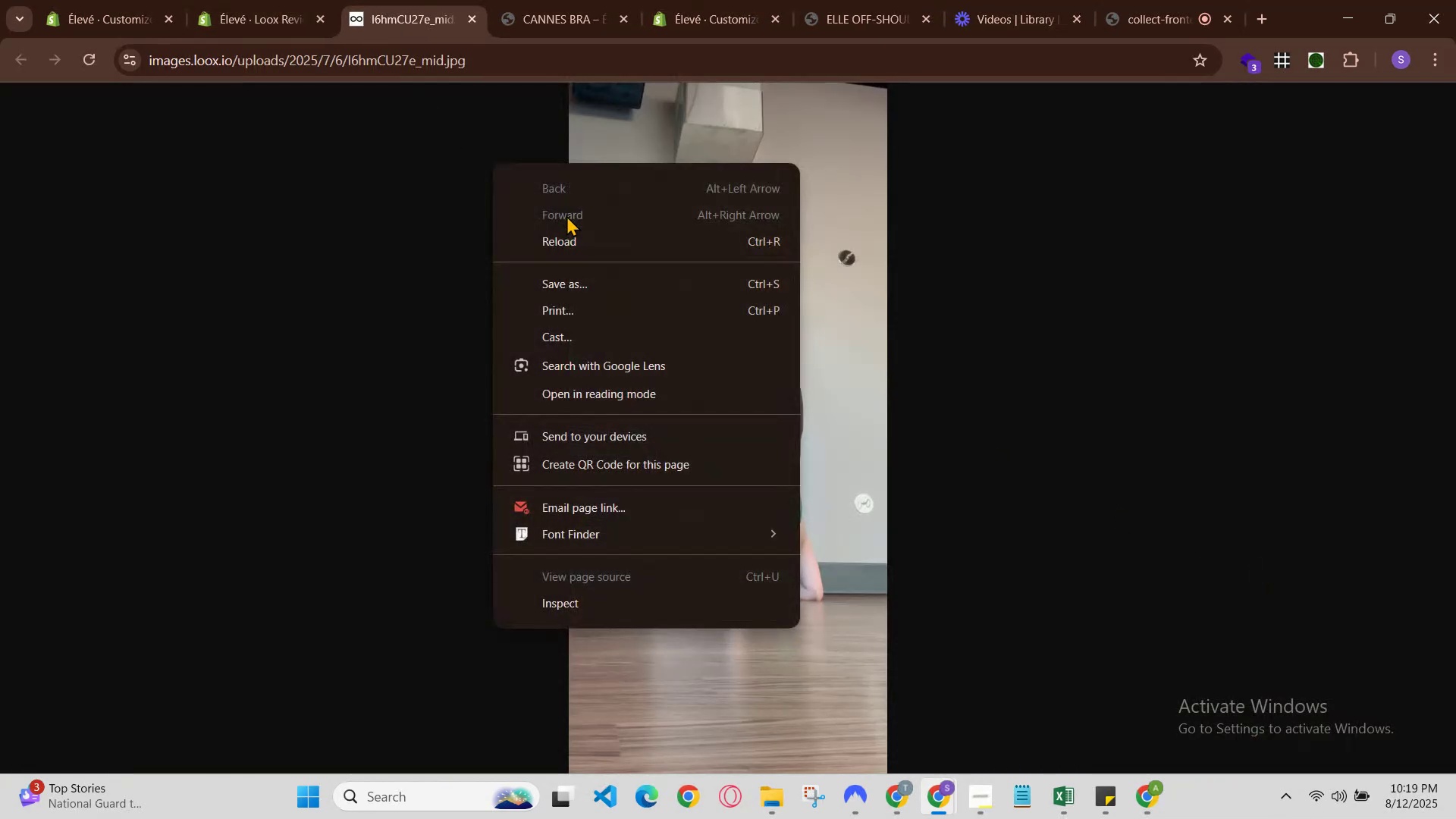 
left_click([377, 0])
 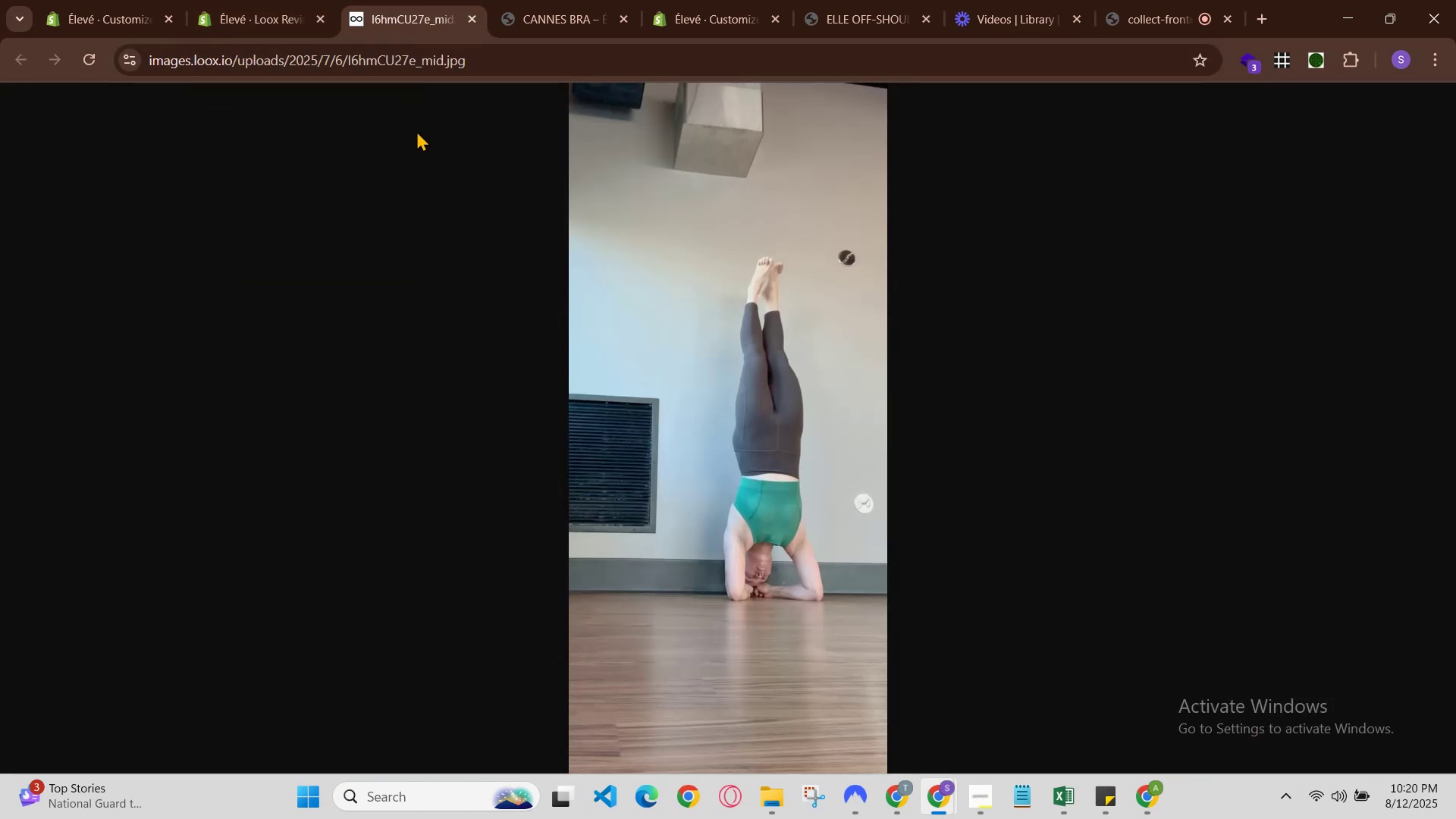 
left_click([286, 0])
 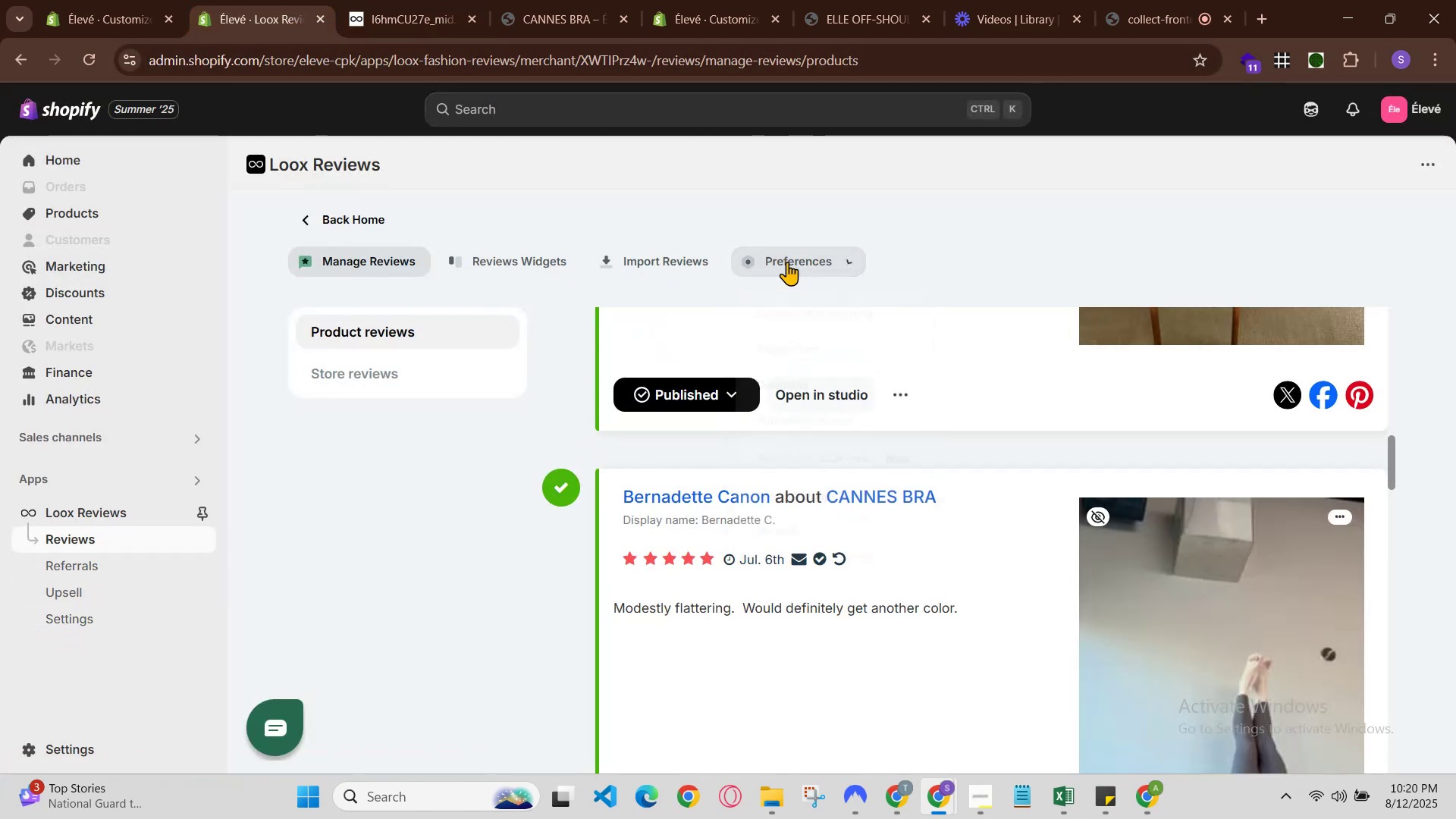 
wait(9.34)
 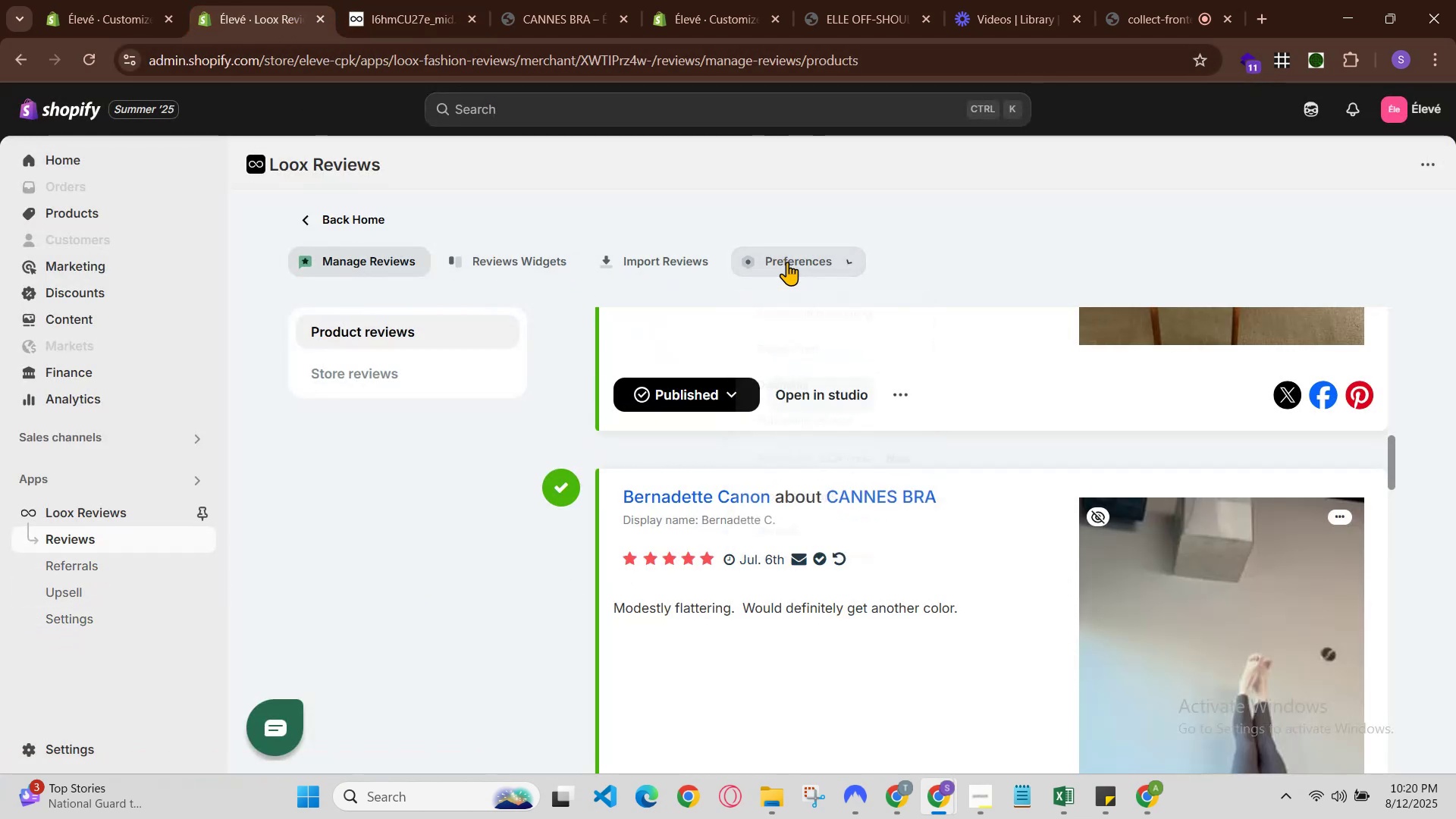 
left_click([831, 428])
 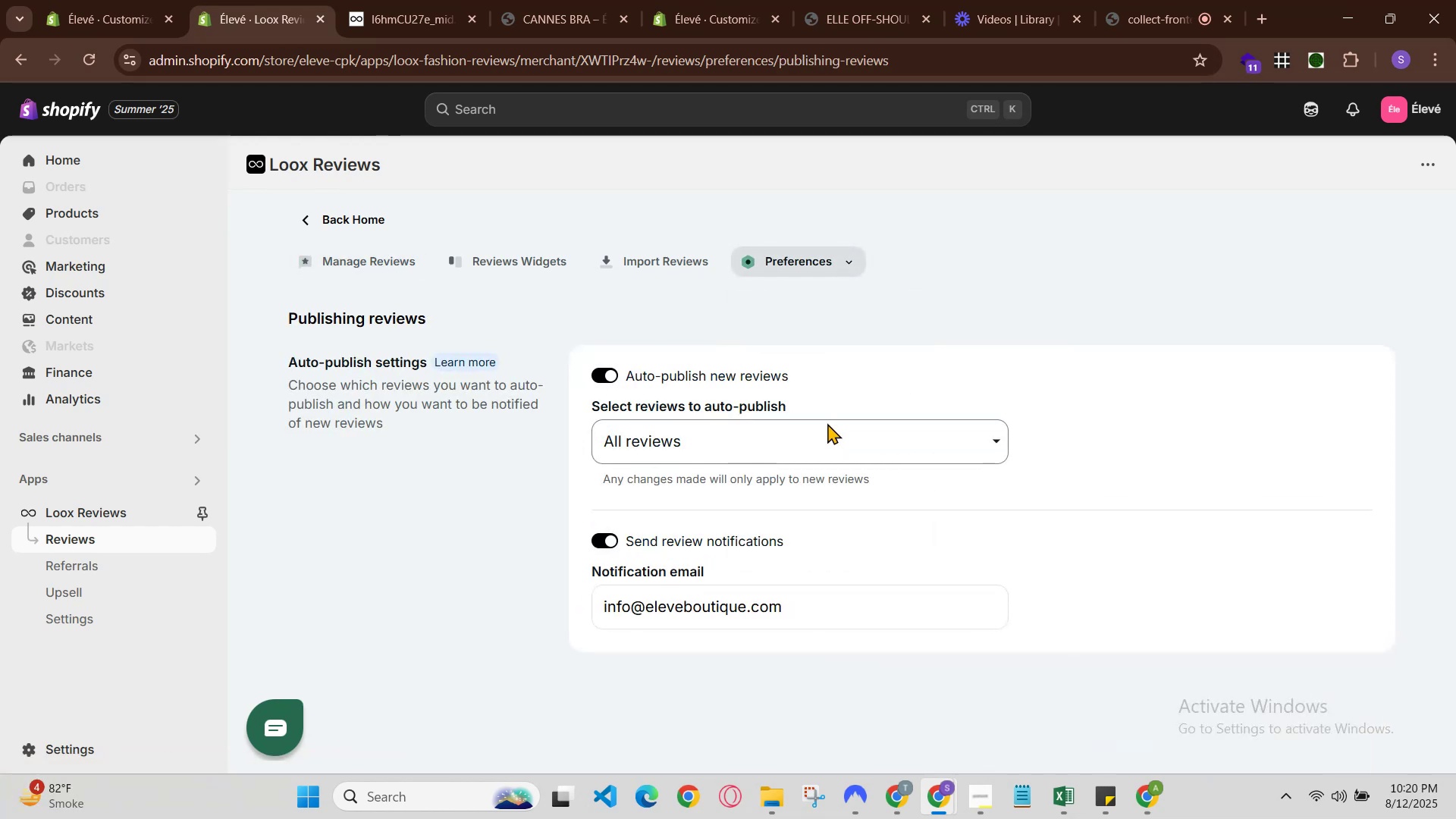 
scroll: coordinate [817, 491], scroll_direction: down, amount: 2.0
 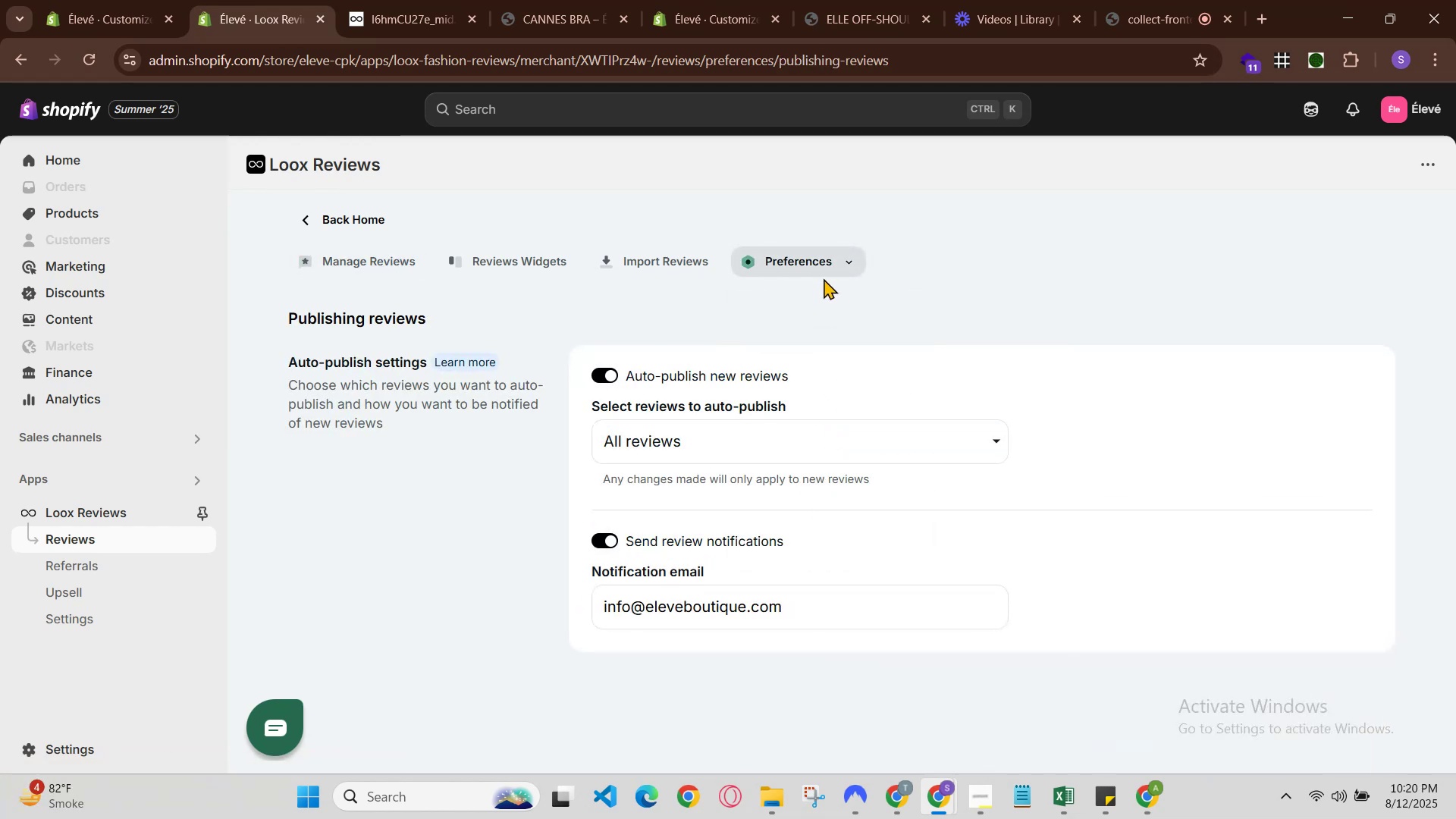 
left_click([824, 278])
 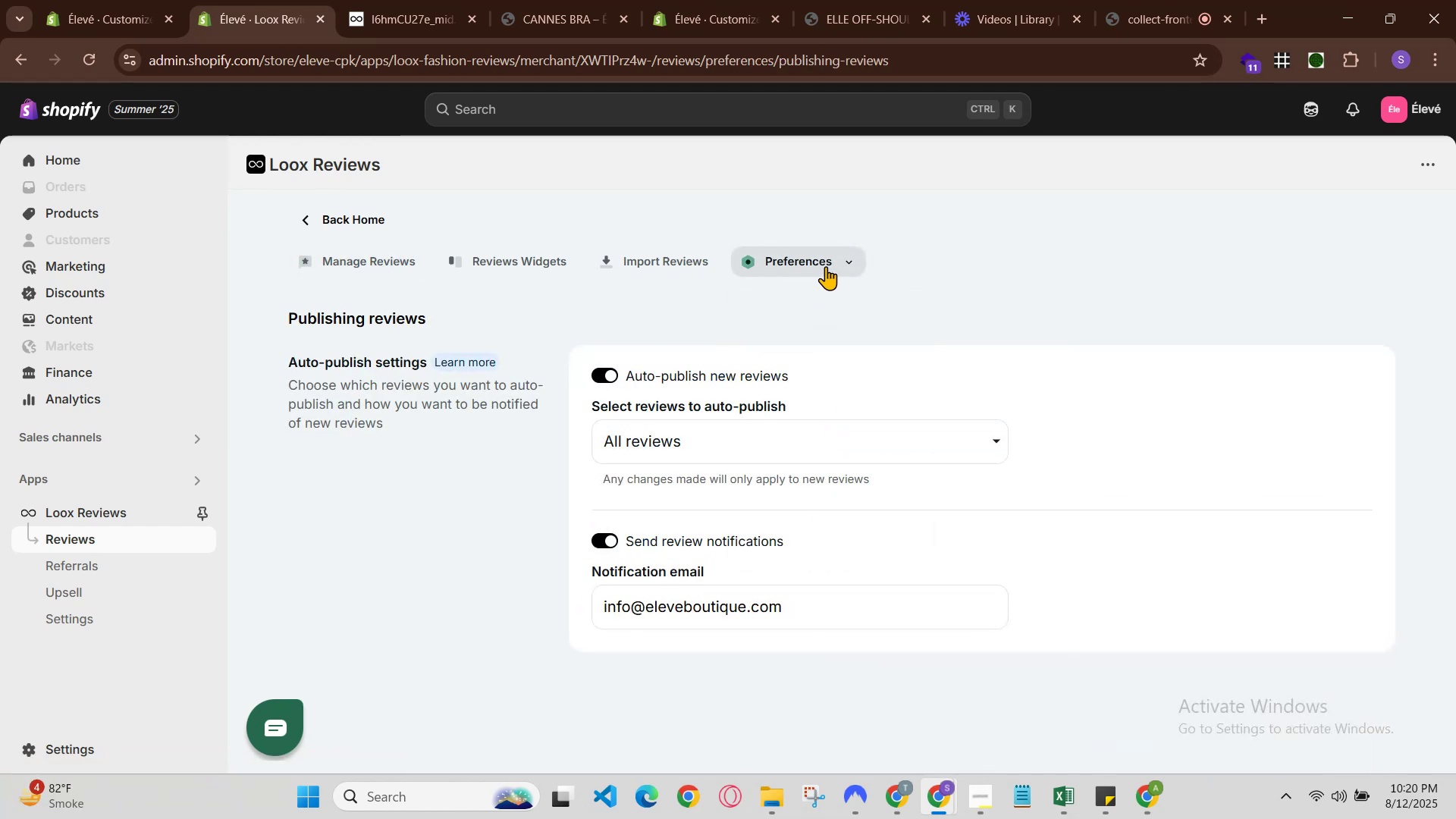 
left_click([829, 259])
 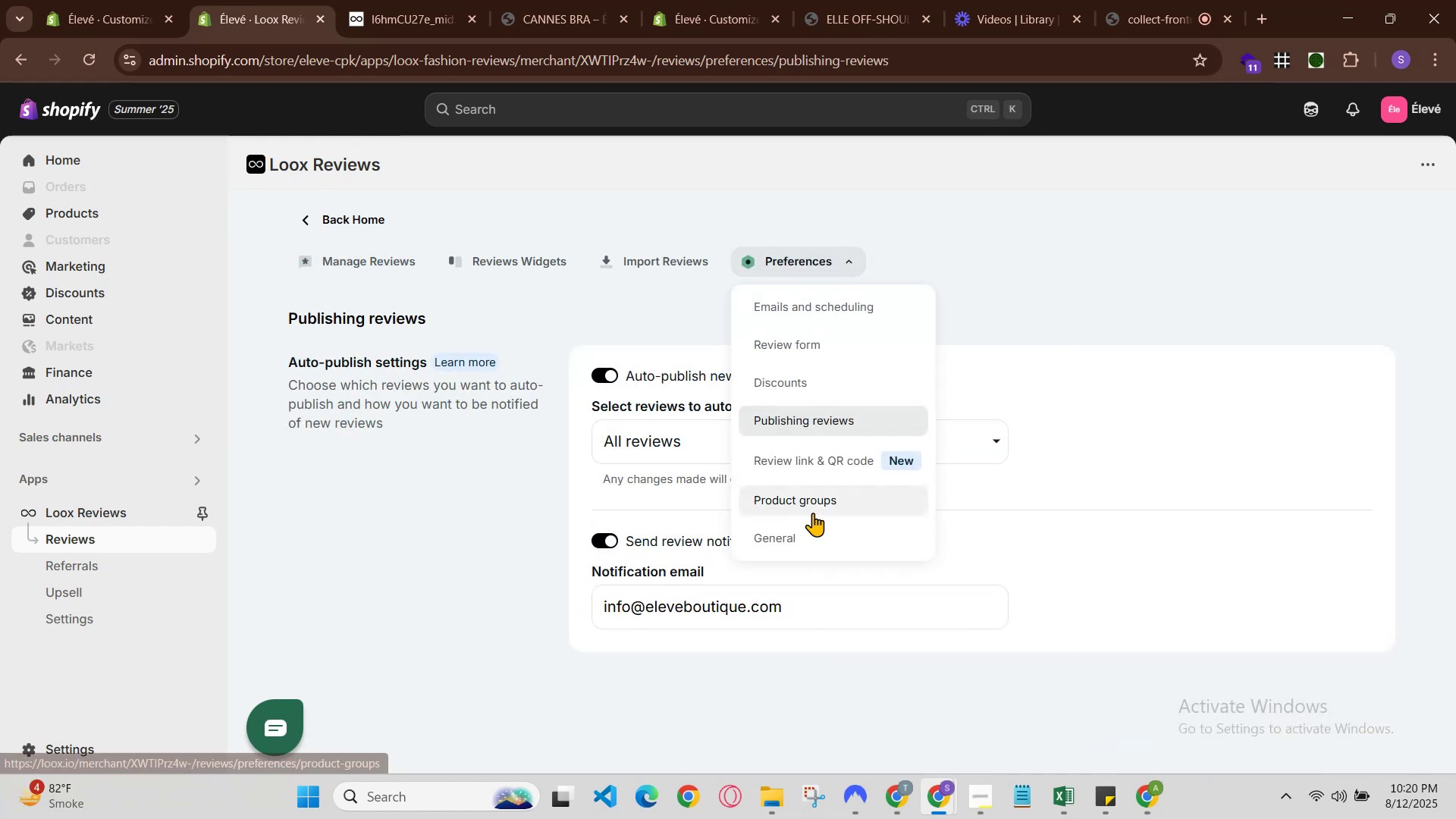 
left_click([813, 513])
 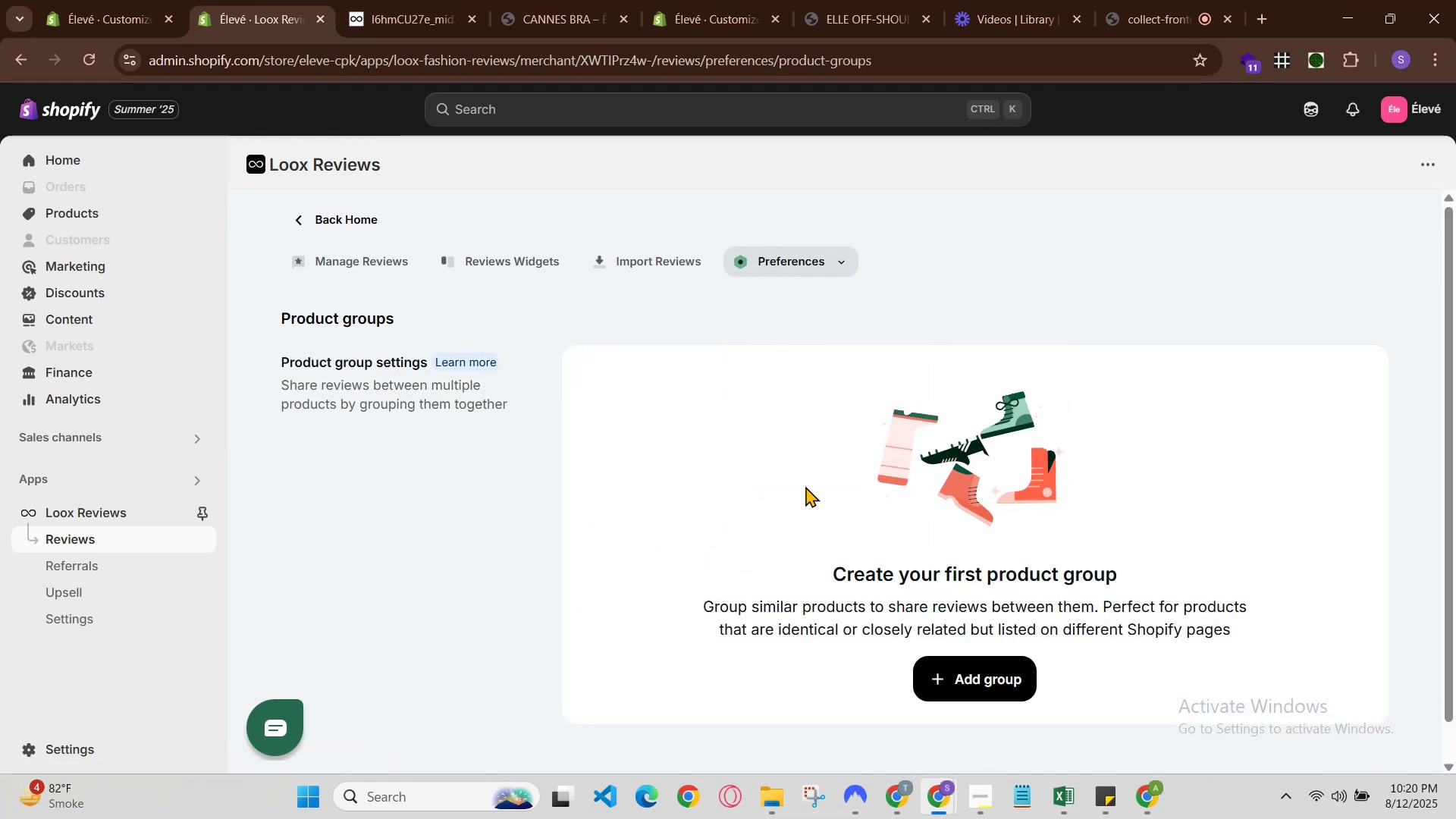 
scroll: coordinate [874, 518], scroll_direction: down, amount: 3.0
 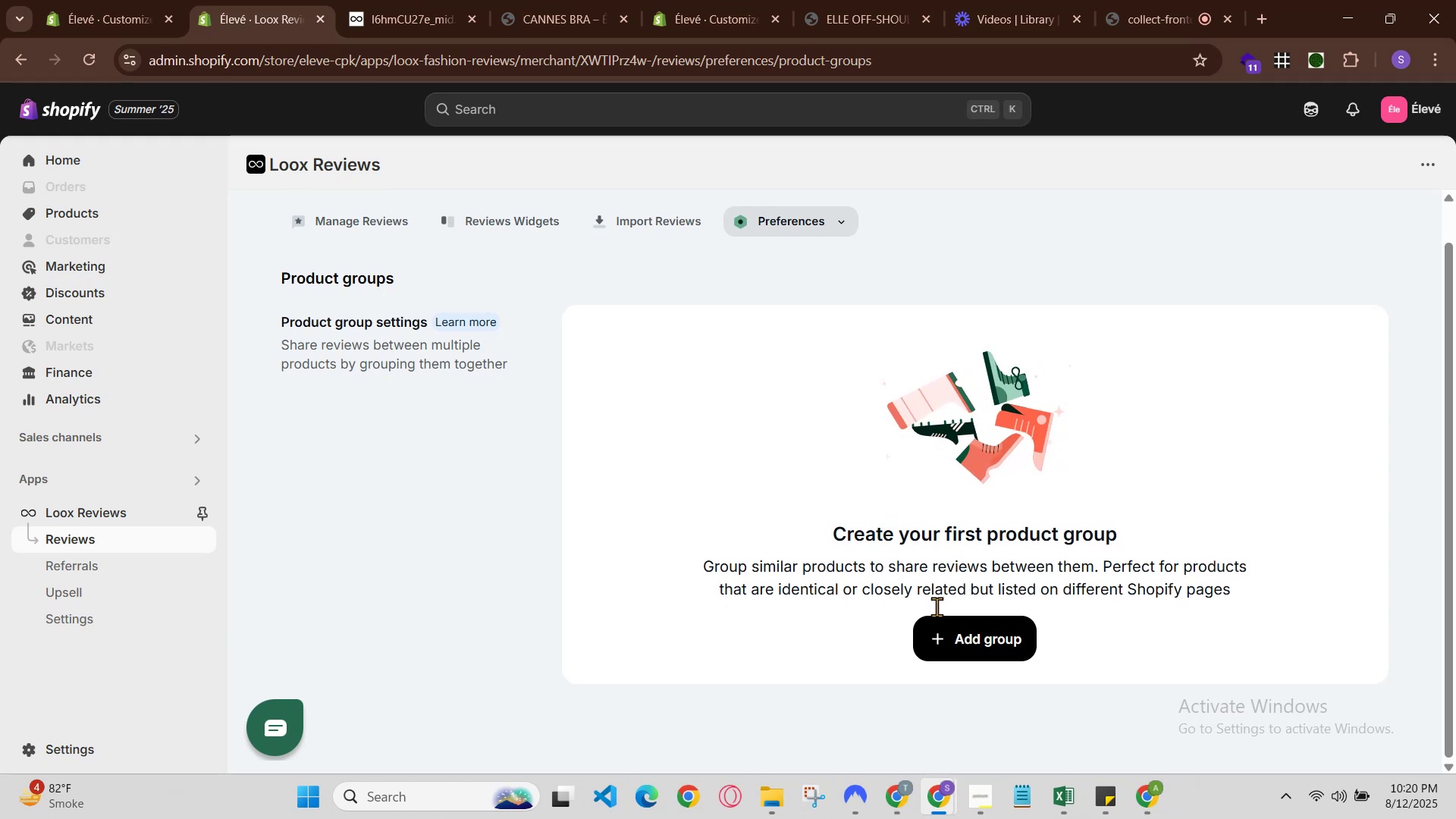 
left_click([965, 635])
 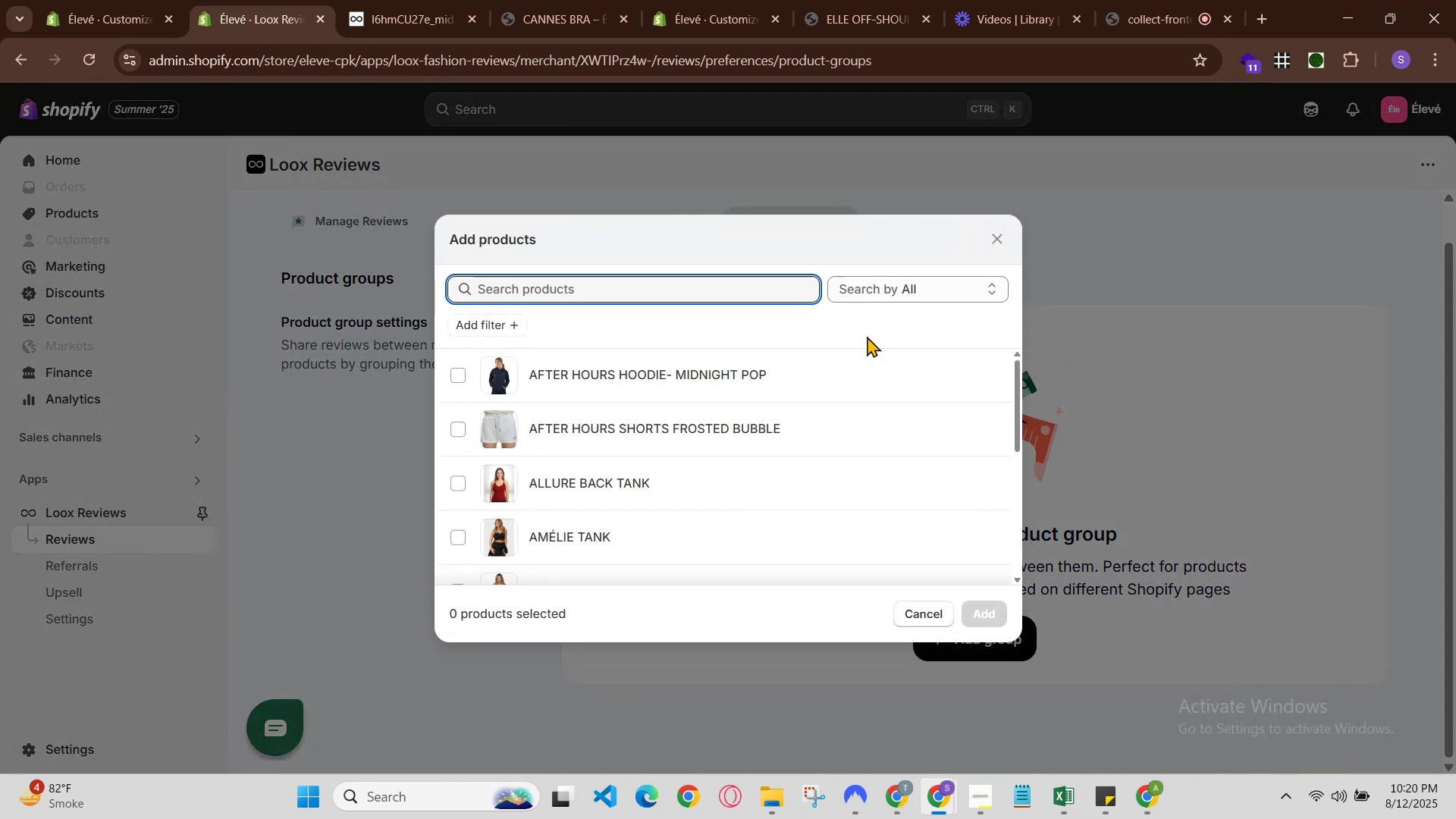 
left_click([690, 410])
 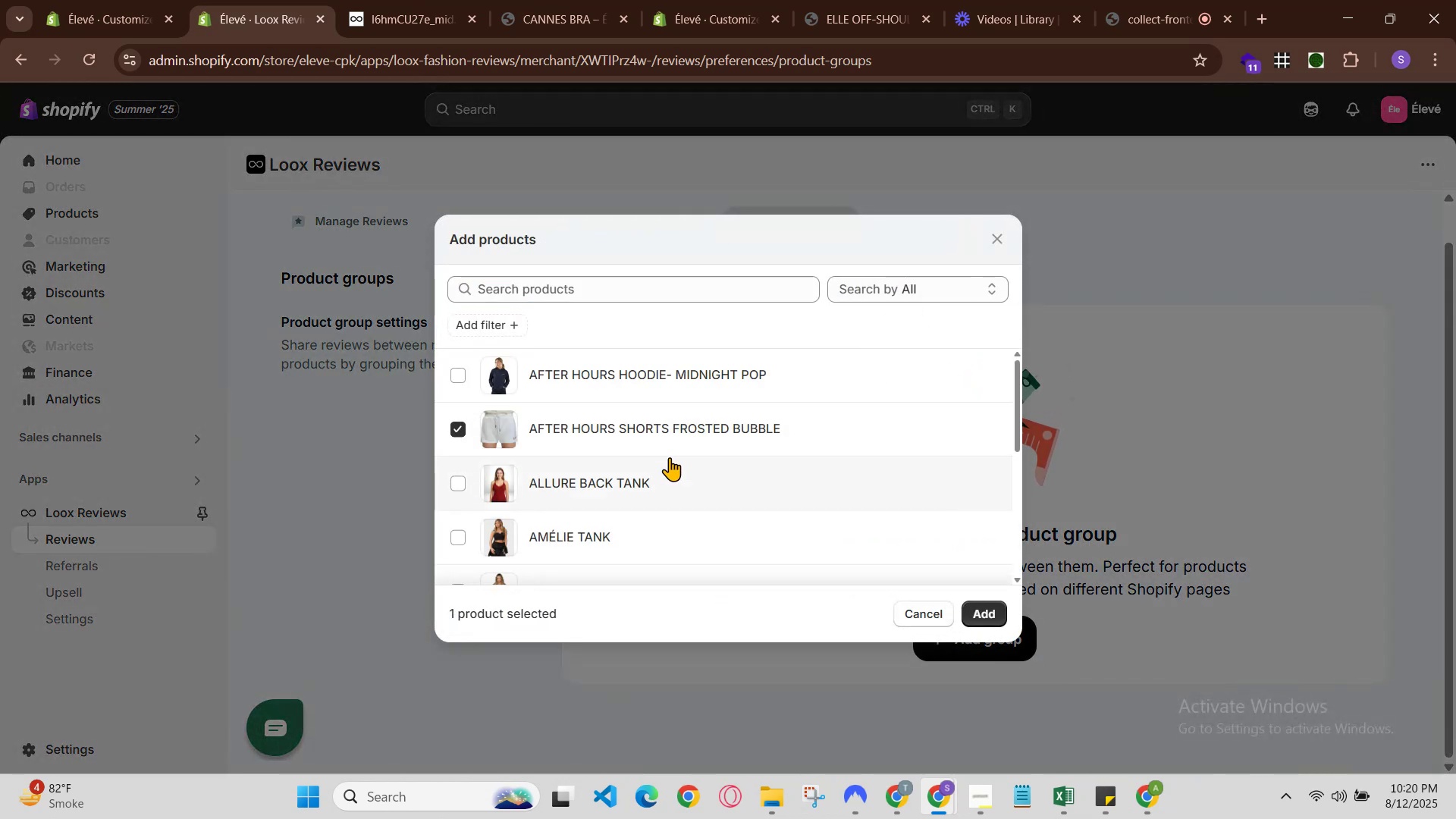 
left_click([661, 466])
 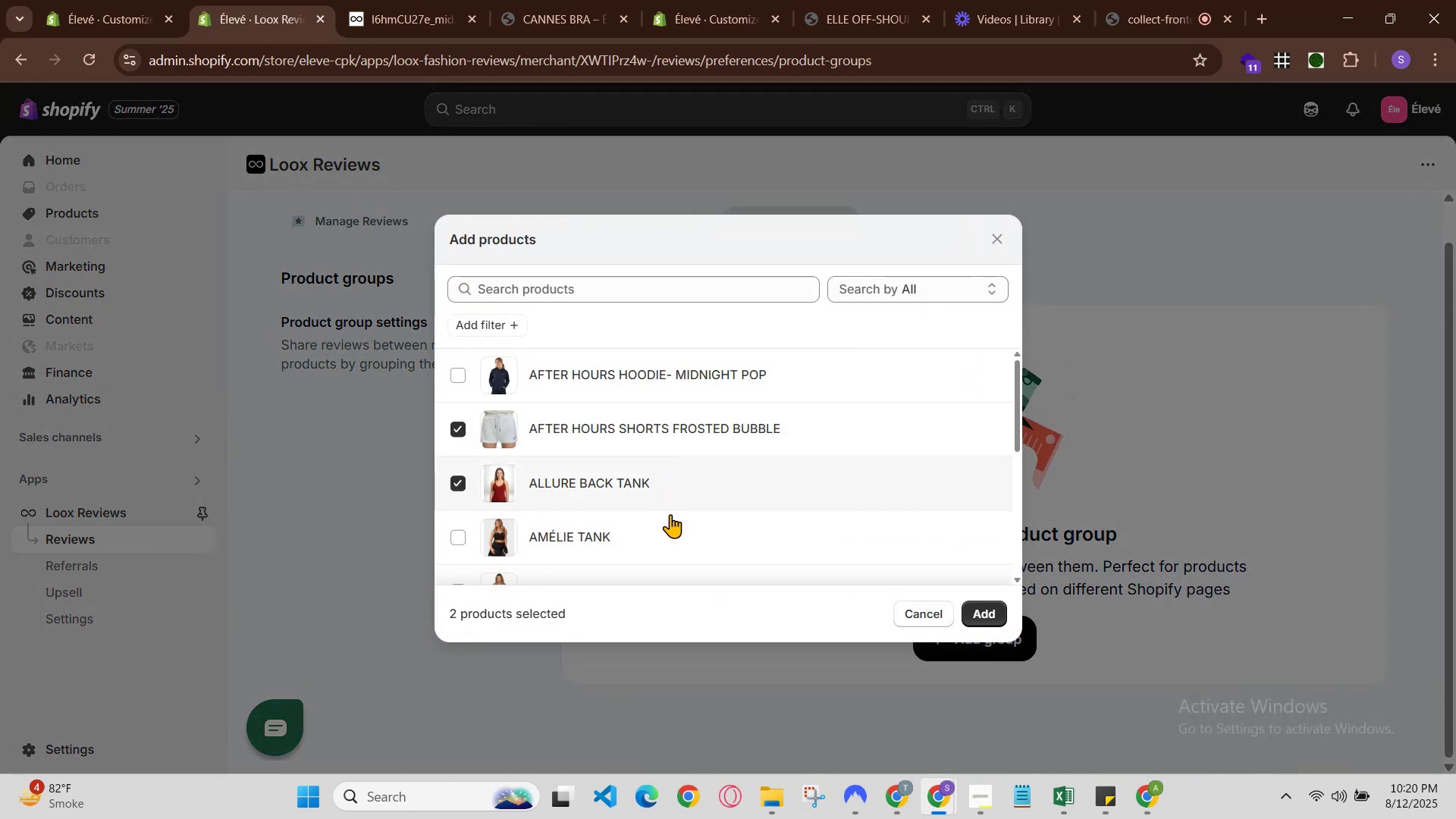 
left_click([667, 522])
 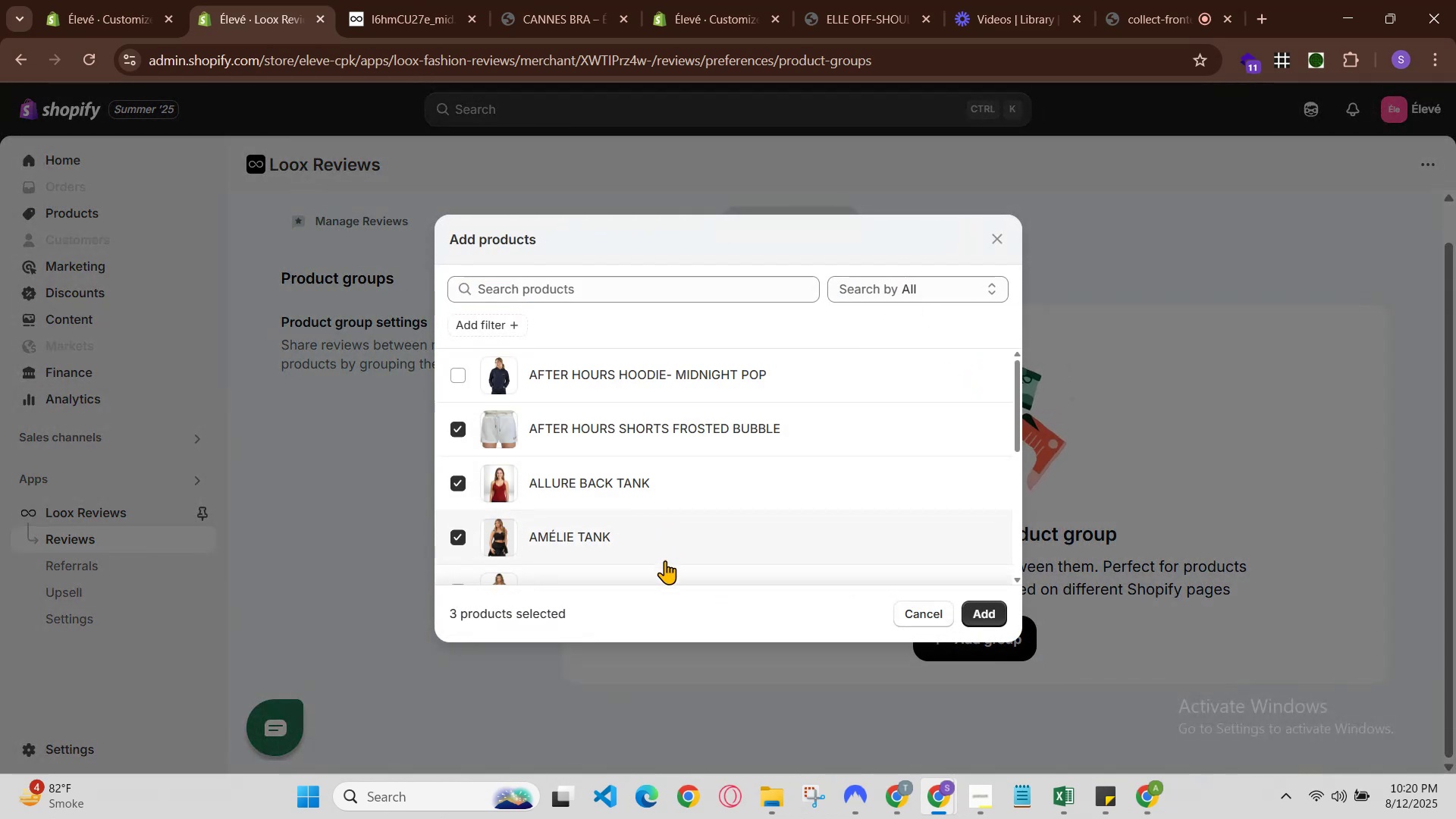 
scroll: coordinate [665, 563], scroll_direction: down, amount: 1.0
 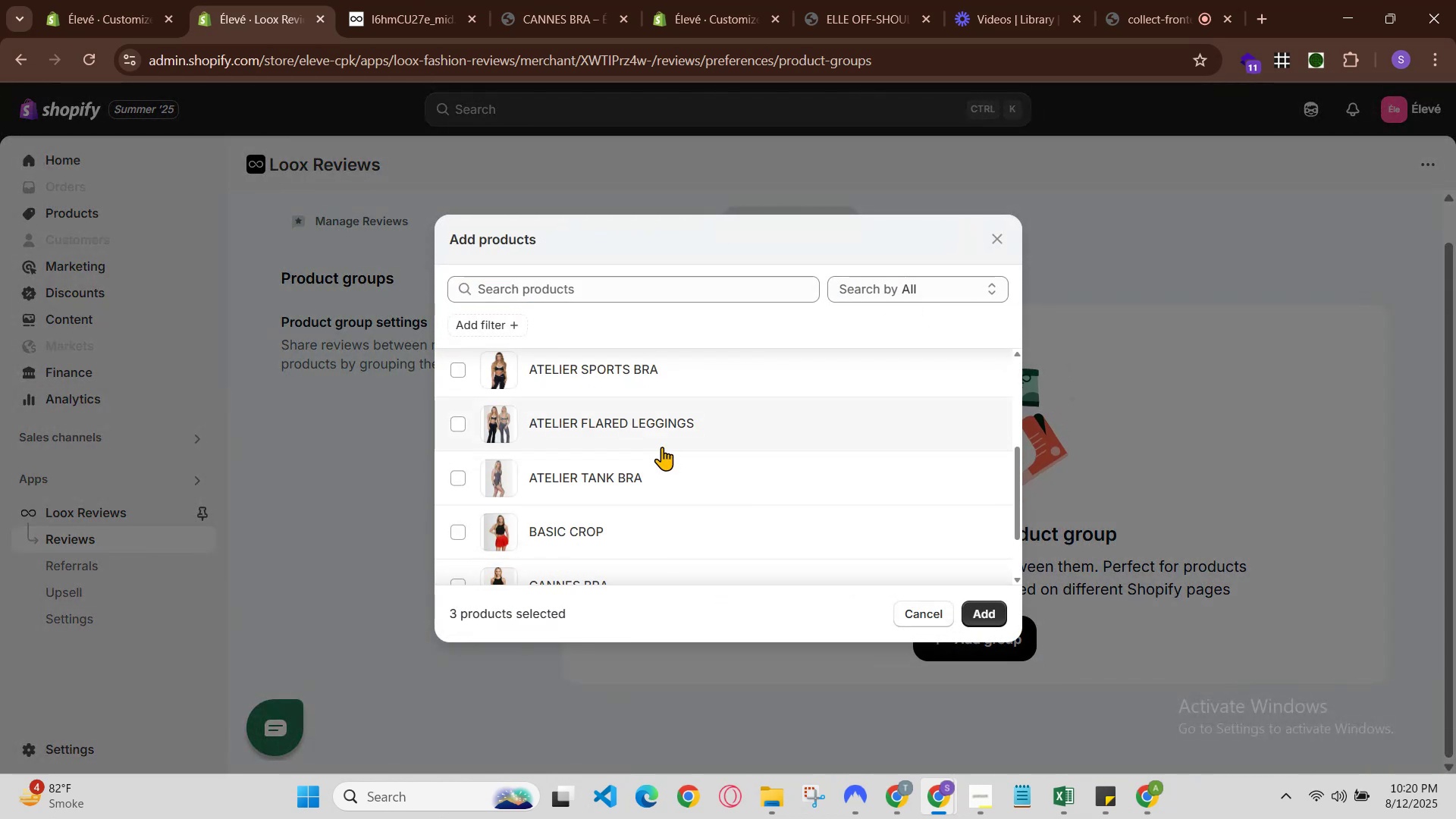 
left_click([663, 440])
 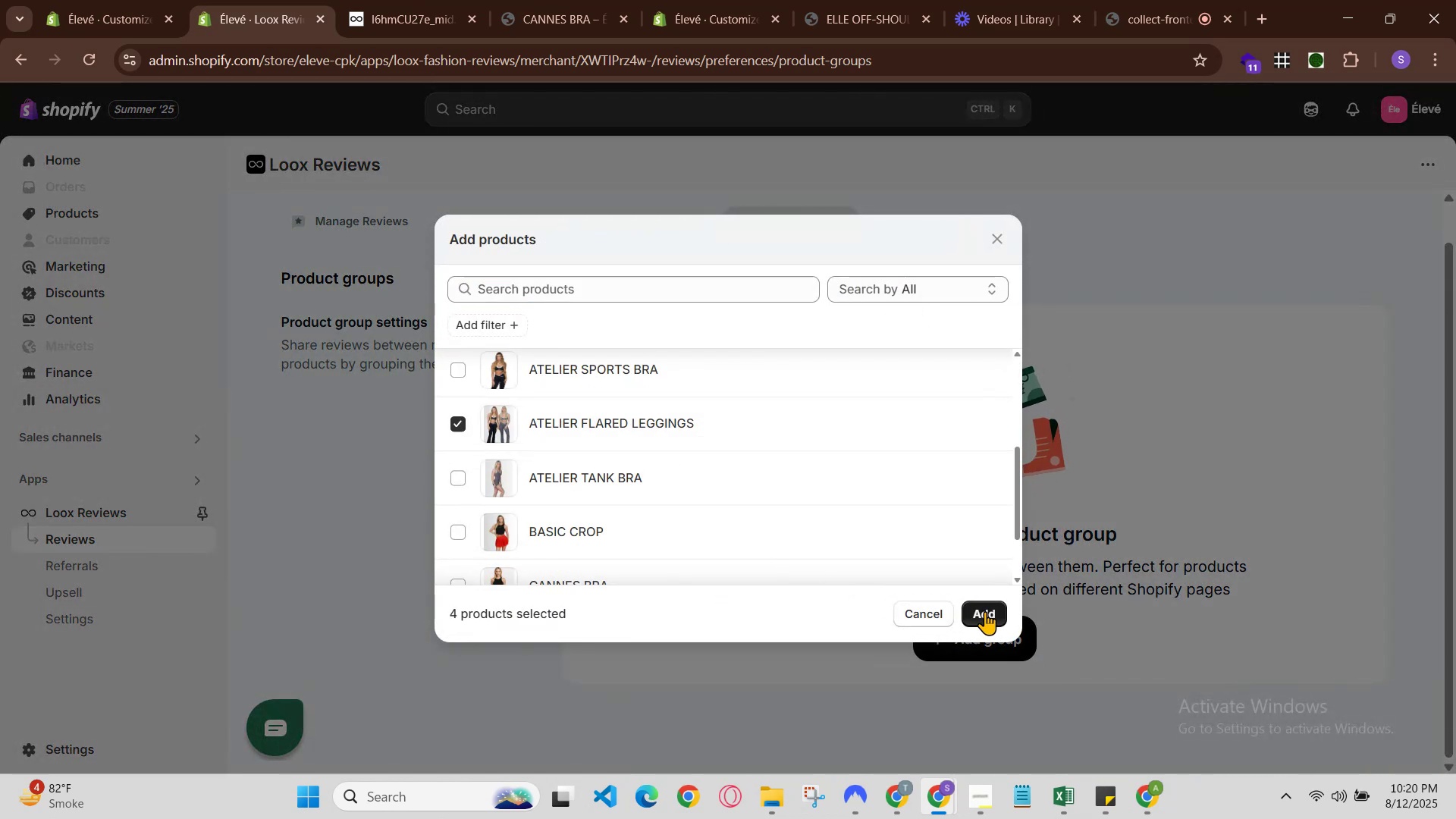 
left_click([993, 619])
 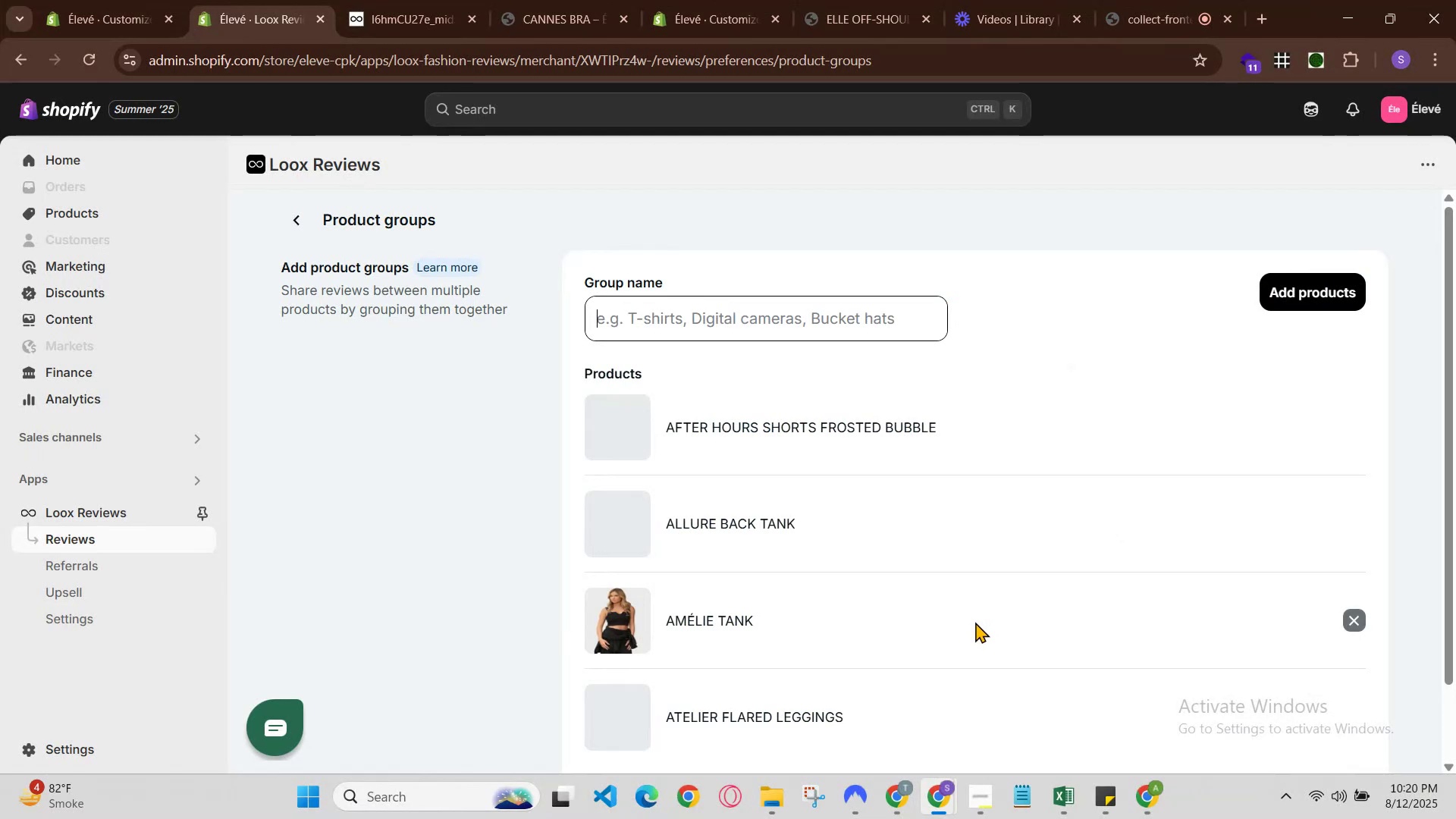 
scroll: coordinate [1058, 608], scroll_direction: down, amount: 5.0
 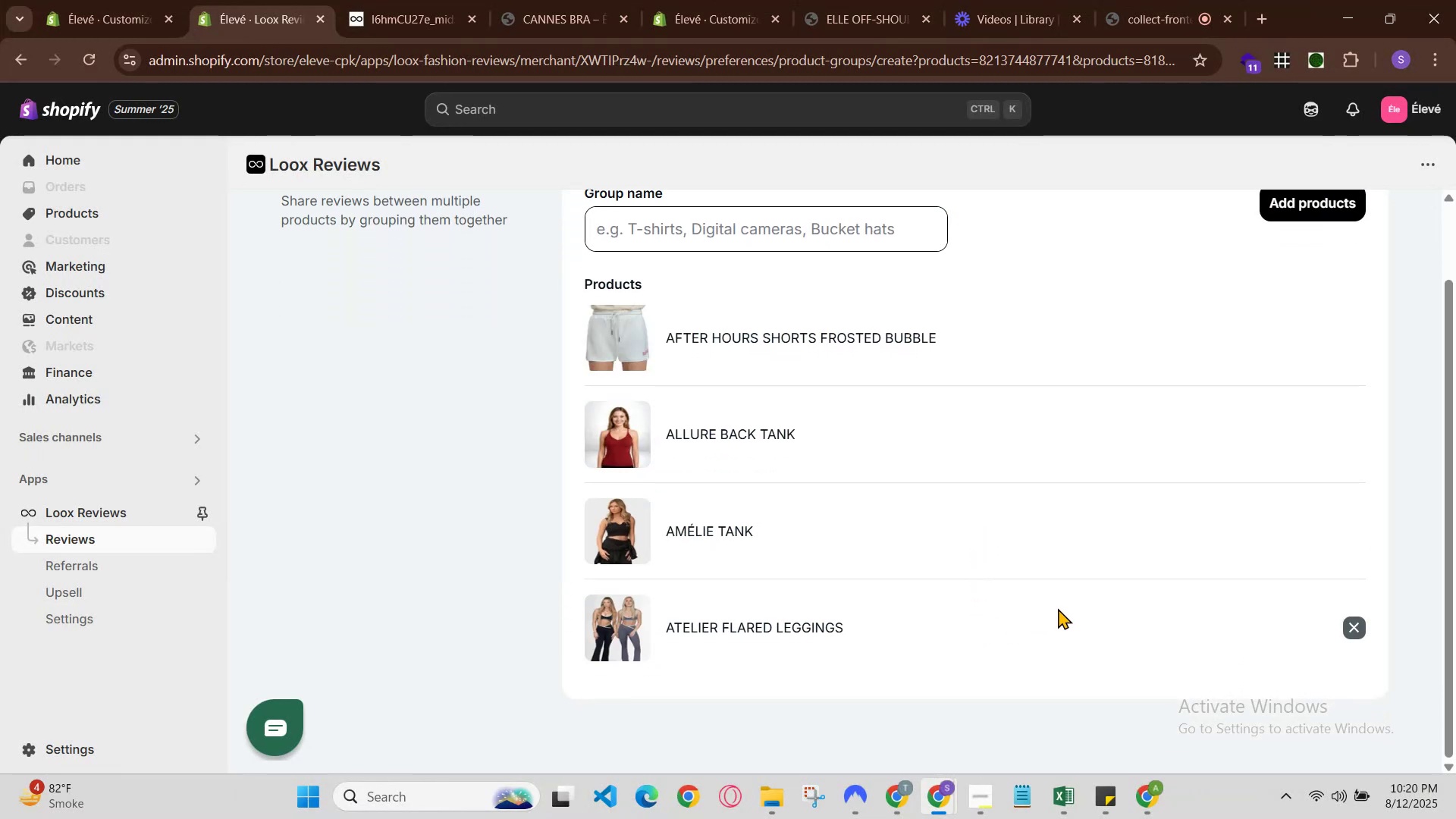 
scroll: coordinate [1055, 609], scroll_direction: up, amount: 3.0
 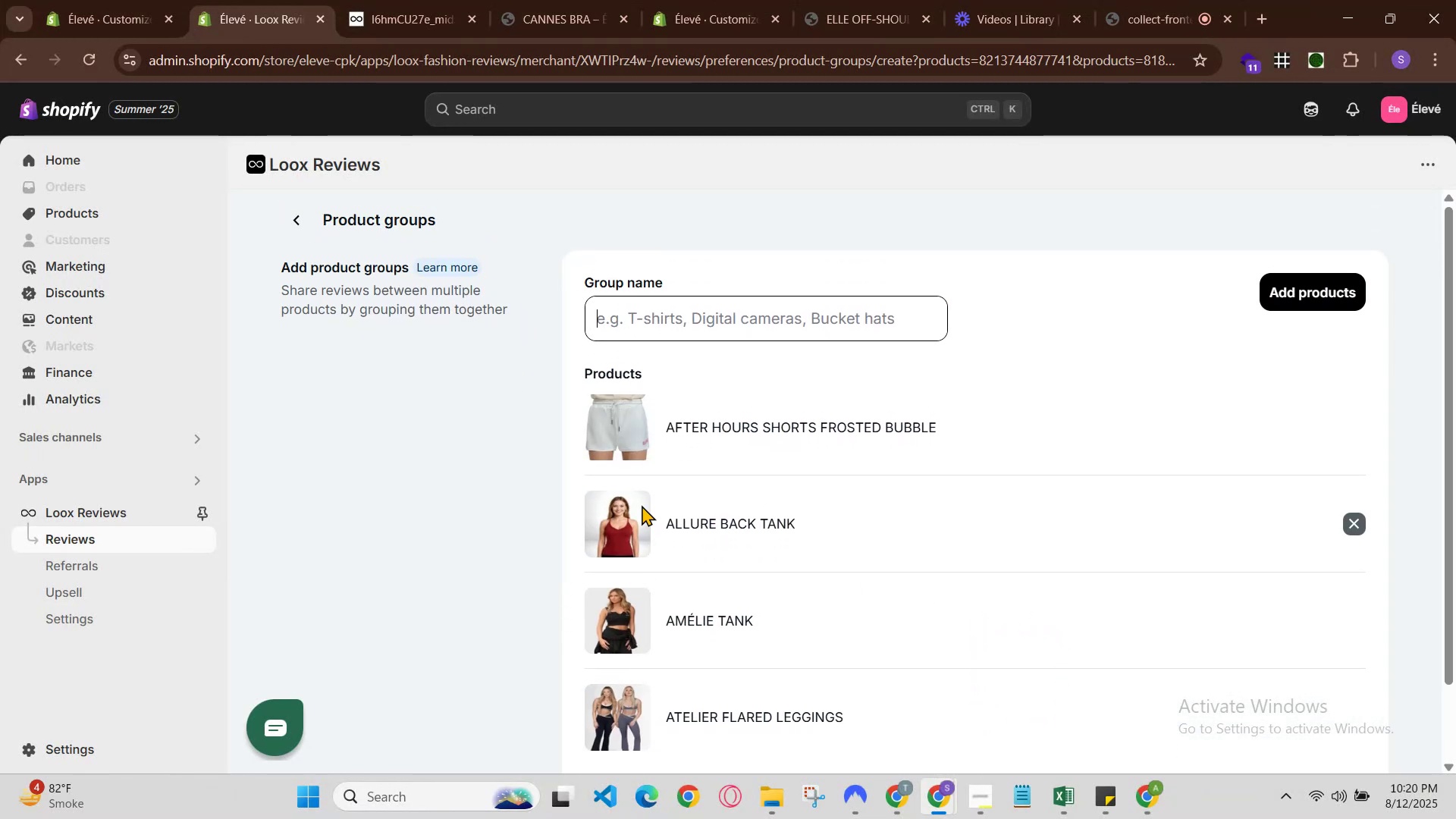 
left_click([96, 544])
 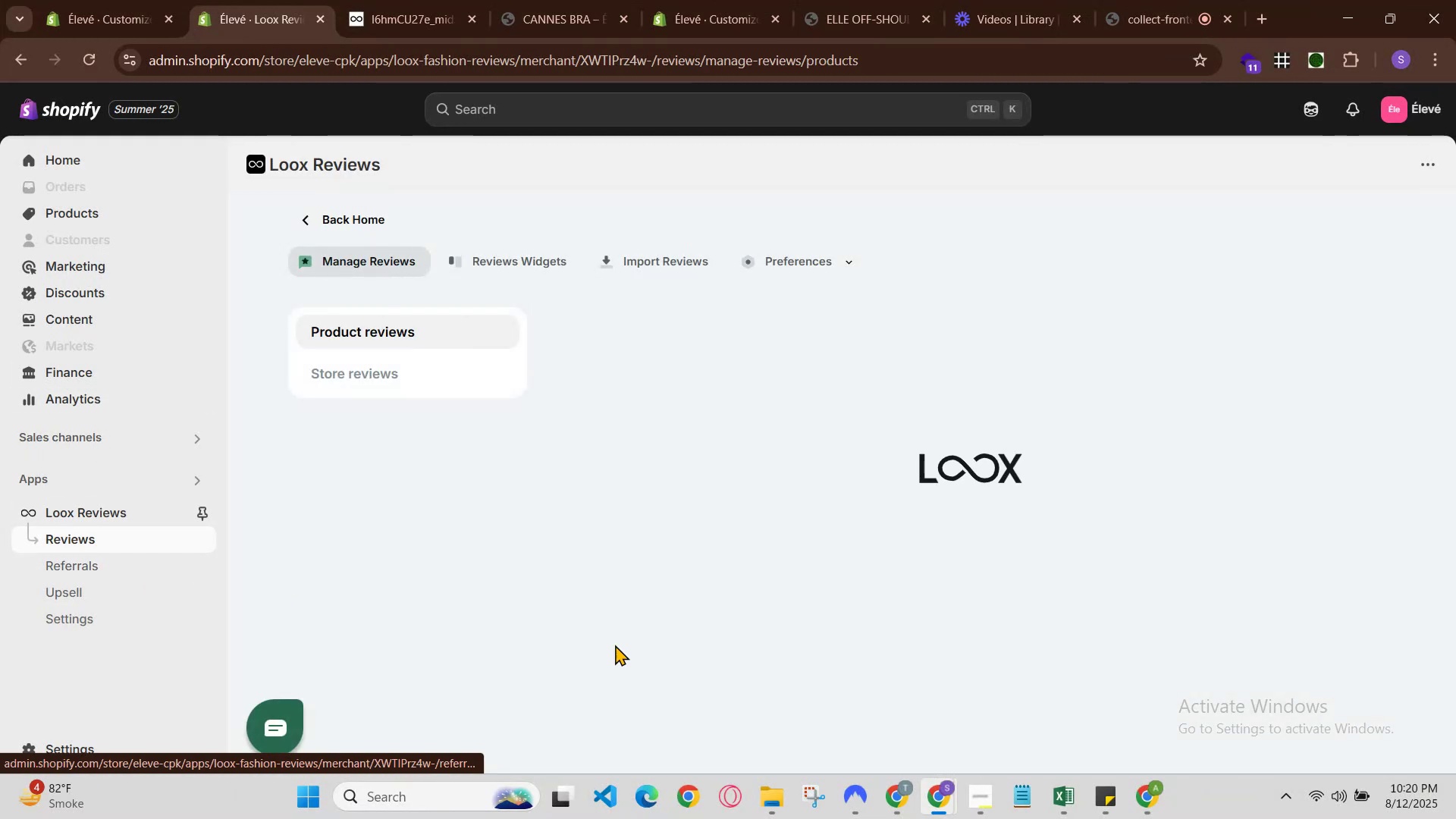 
scroll: coordinate [1087, 584], scroll_direction: down, amount: 3.0
 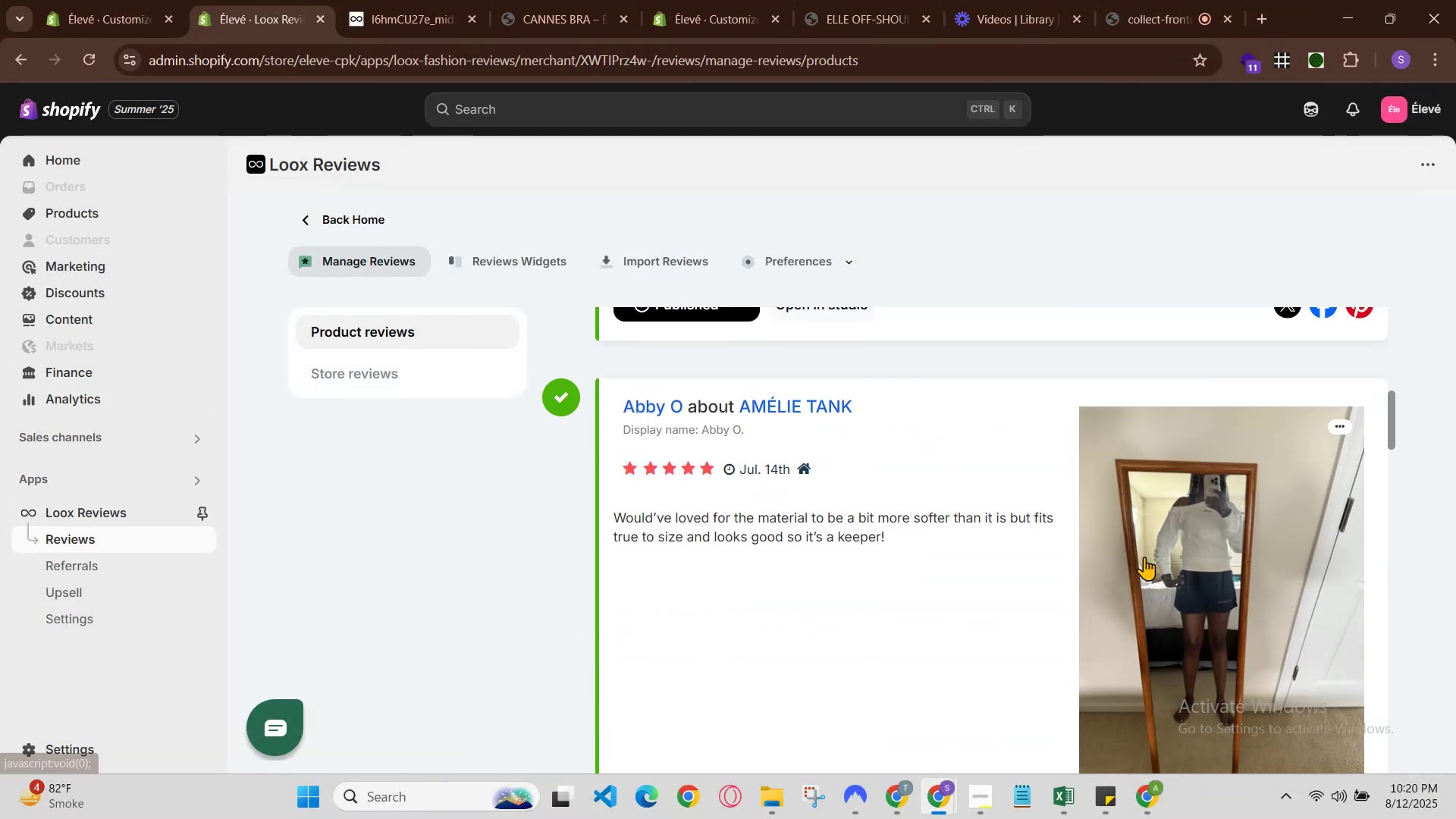 
left_click([1144, 557])
 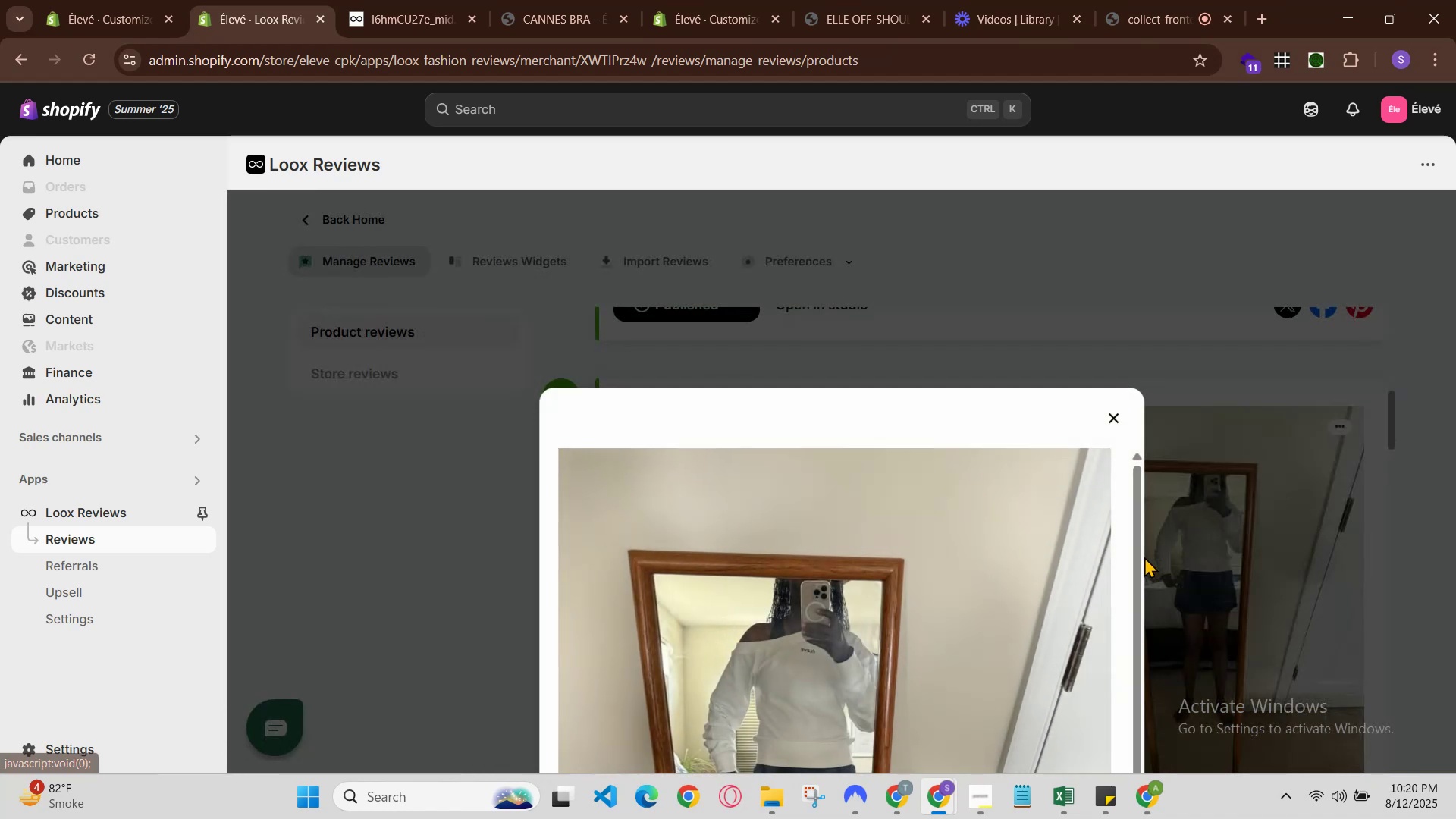 
scroll: coordinate [1426, 485], scroll_direction: down, amount: 22.0
 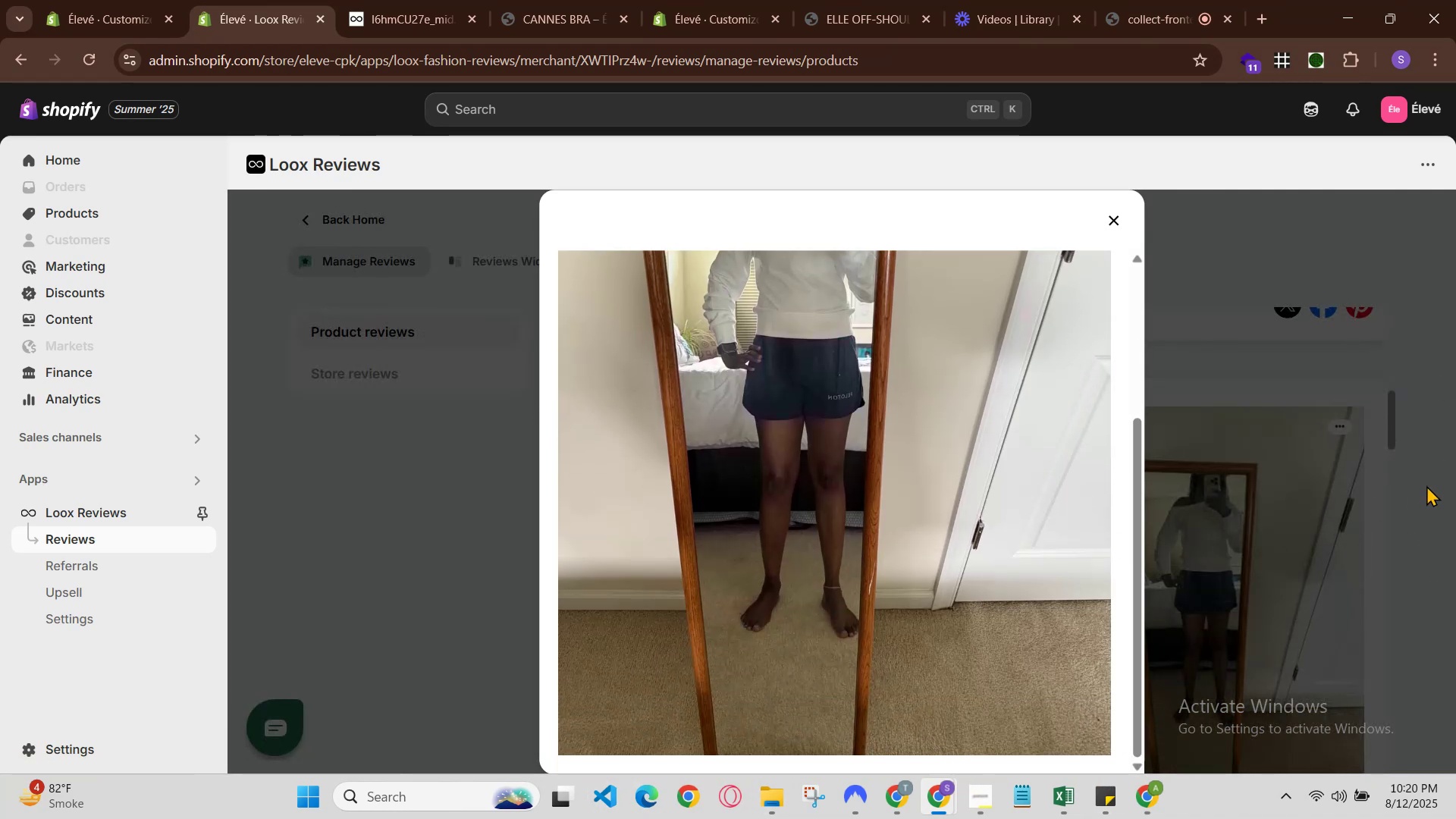 
left_click([1426, 485])
 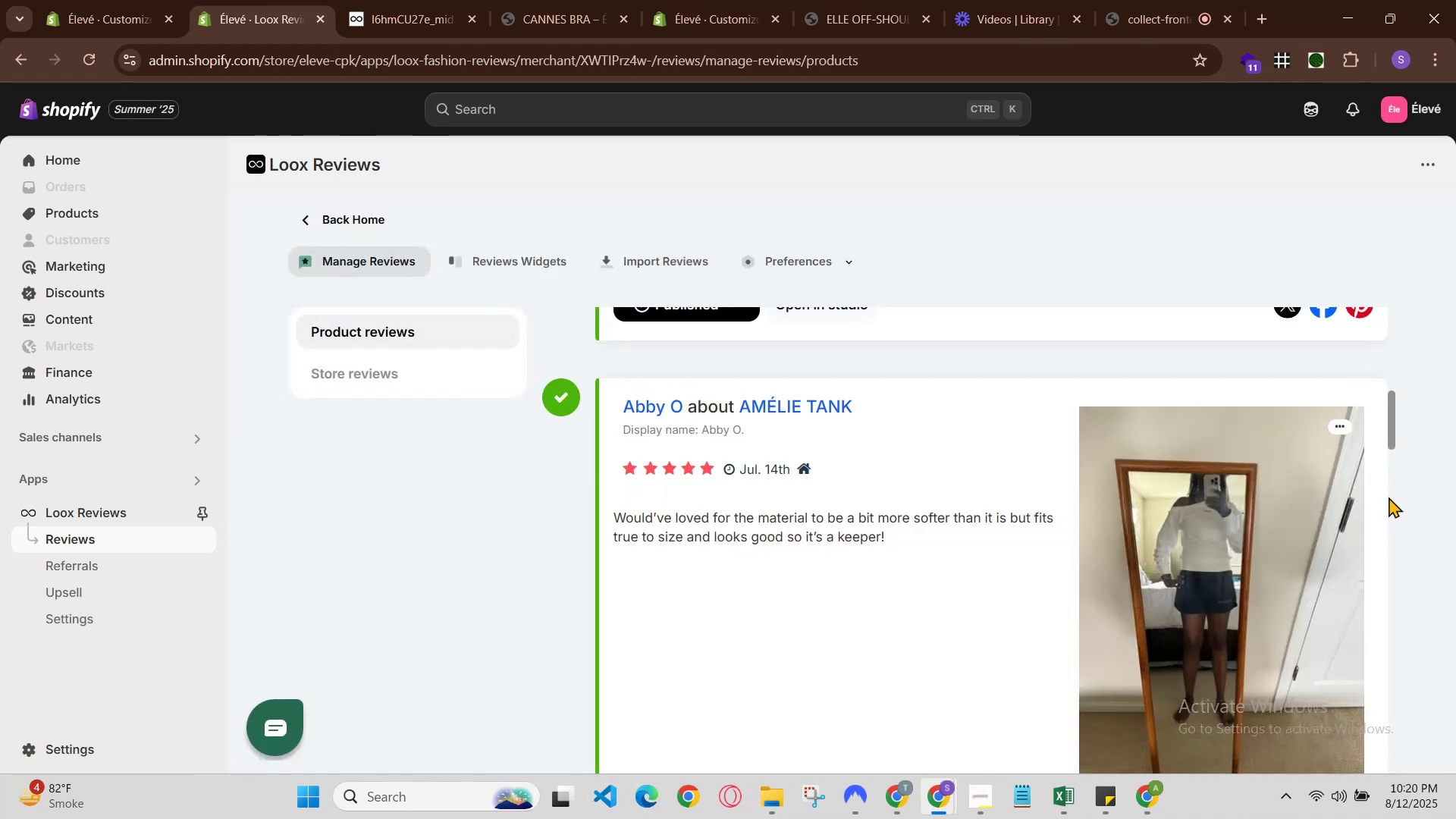 
scroll: coordinate [1385, 500], scroll_direction: down, amount: 1.0
 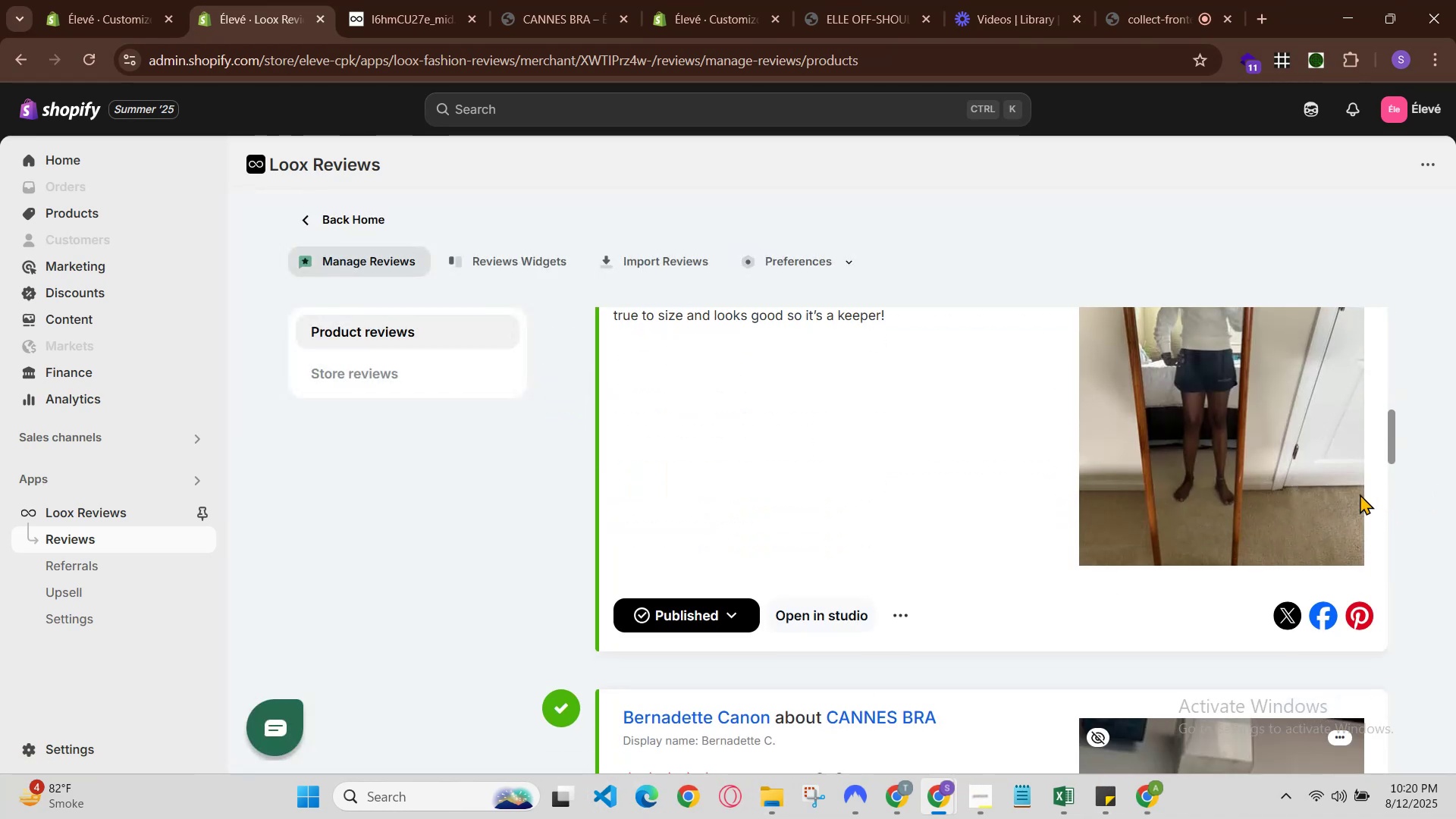 
left_click([1294, 483])
 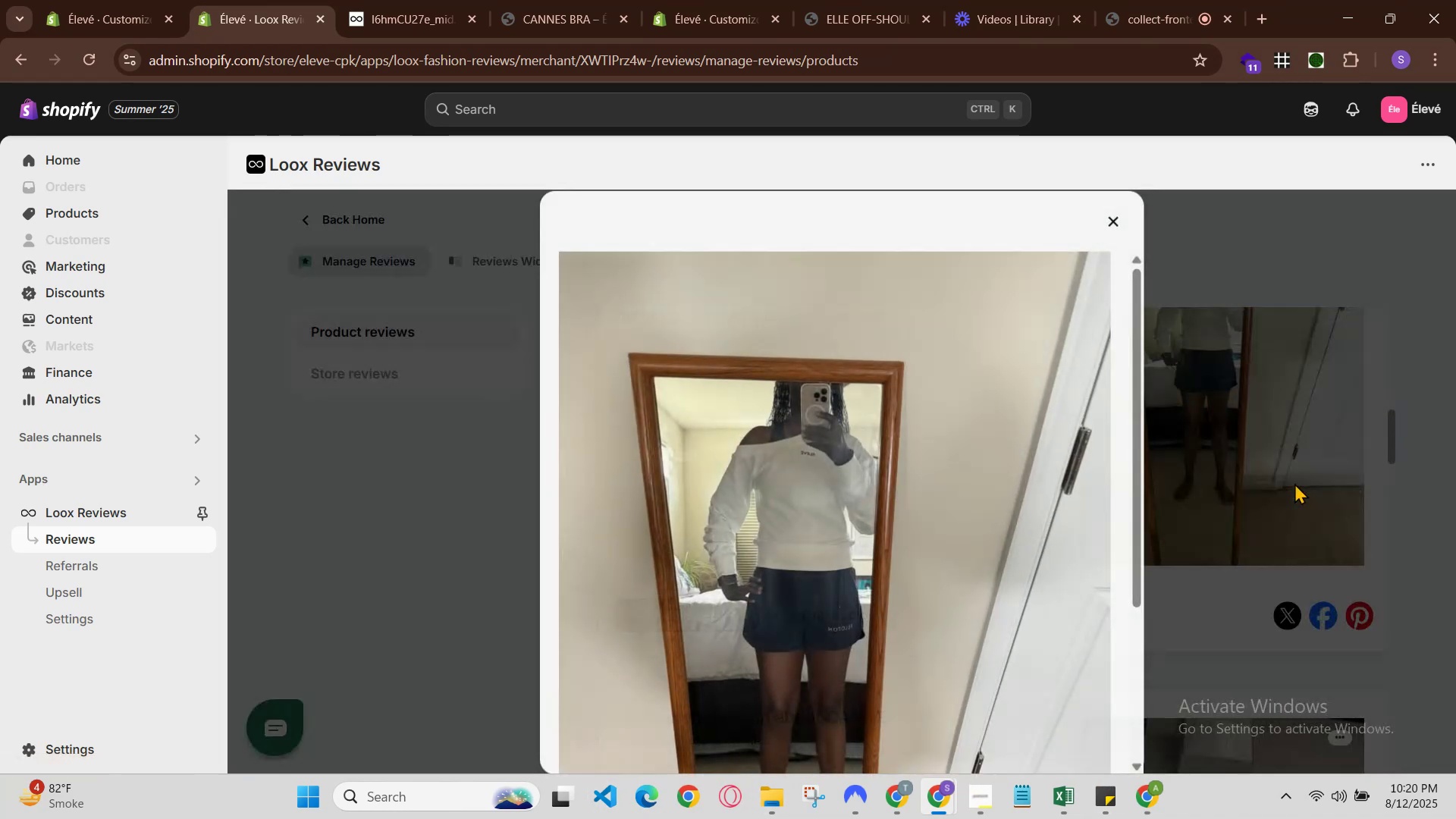 
scroll: coordinate [825, 714], scroll_direction: down, amount: 4.0
 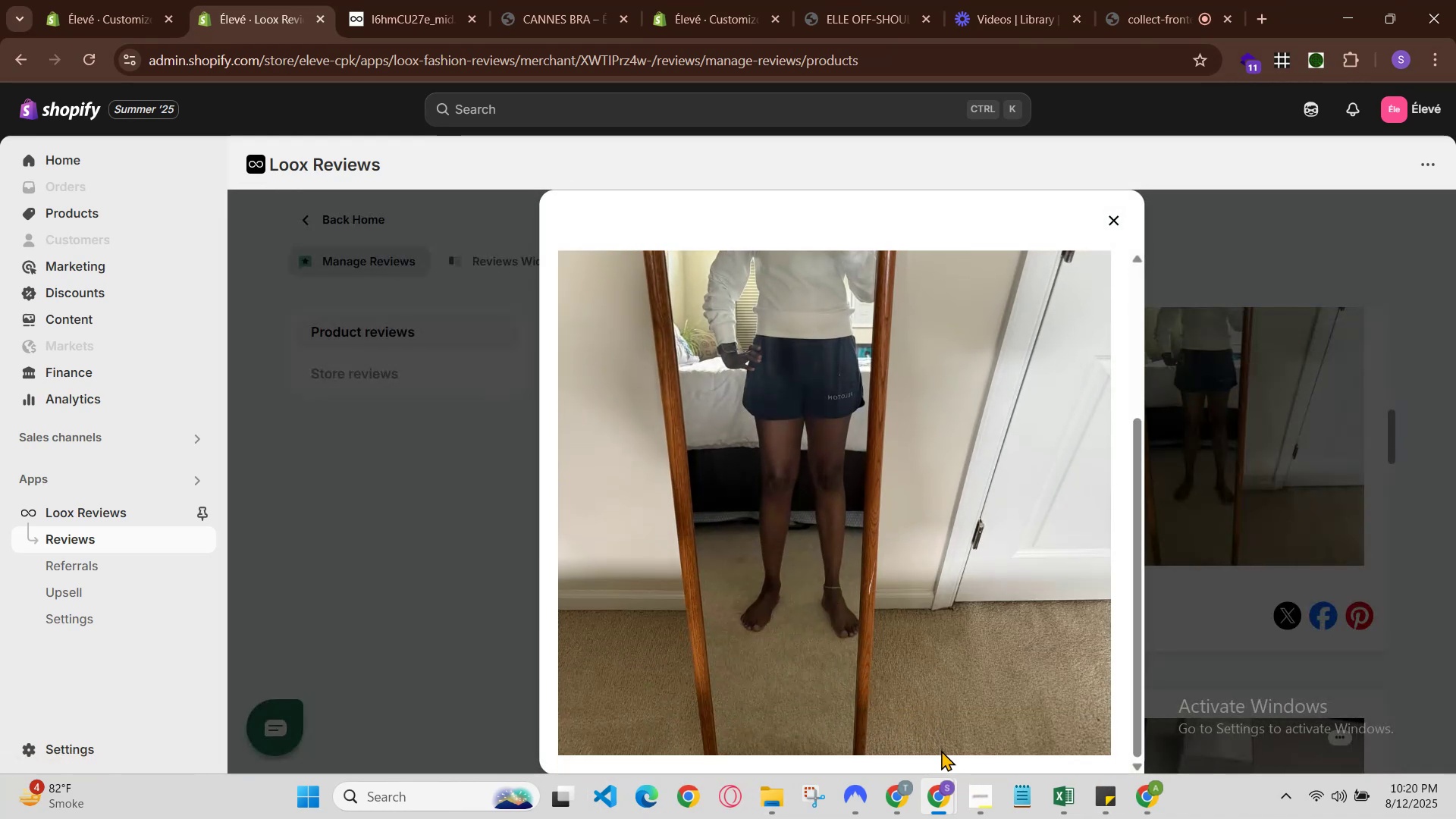 
double_click([941, 759])
 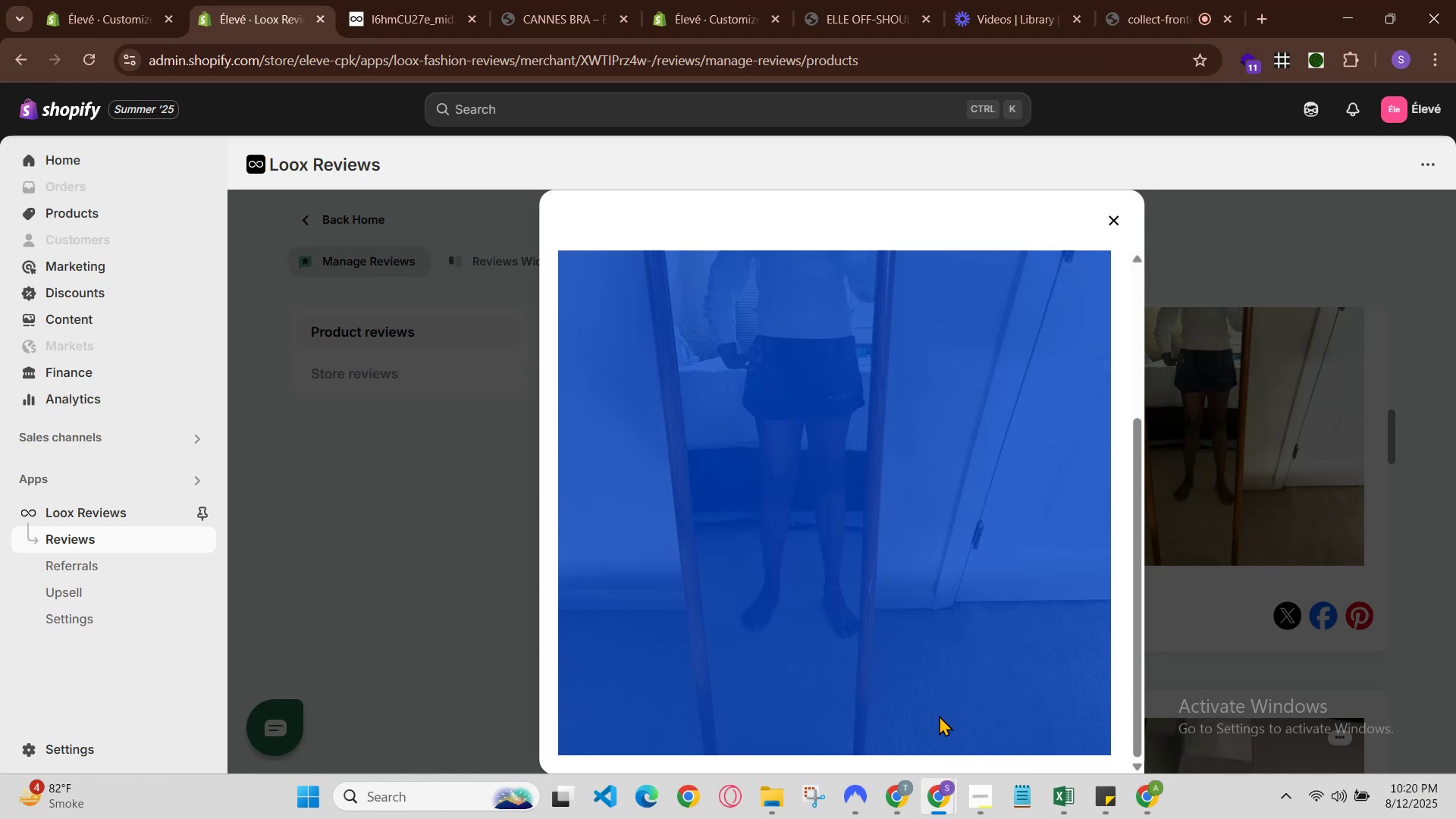 
right_click([939, 715])
 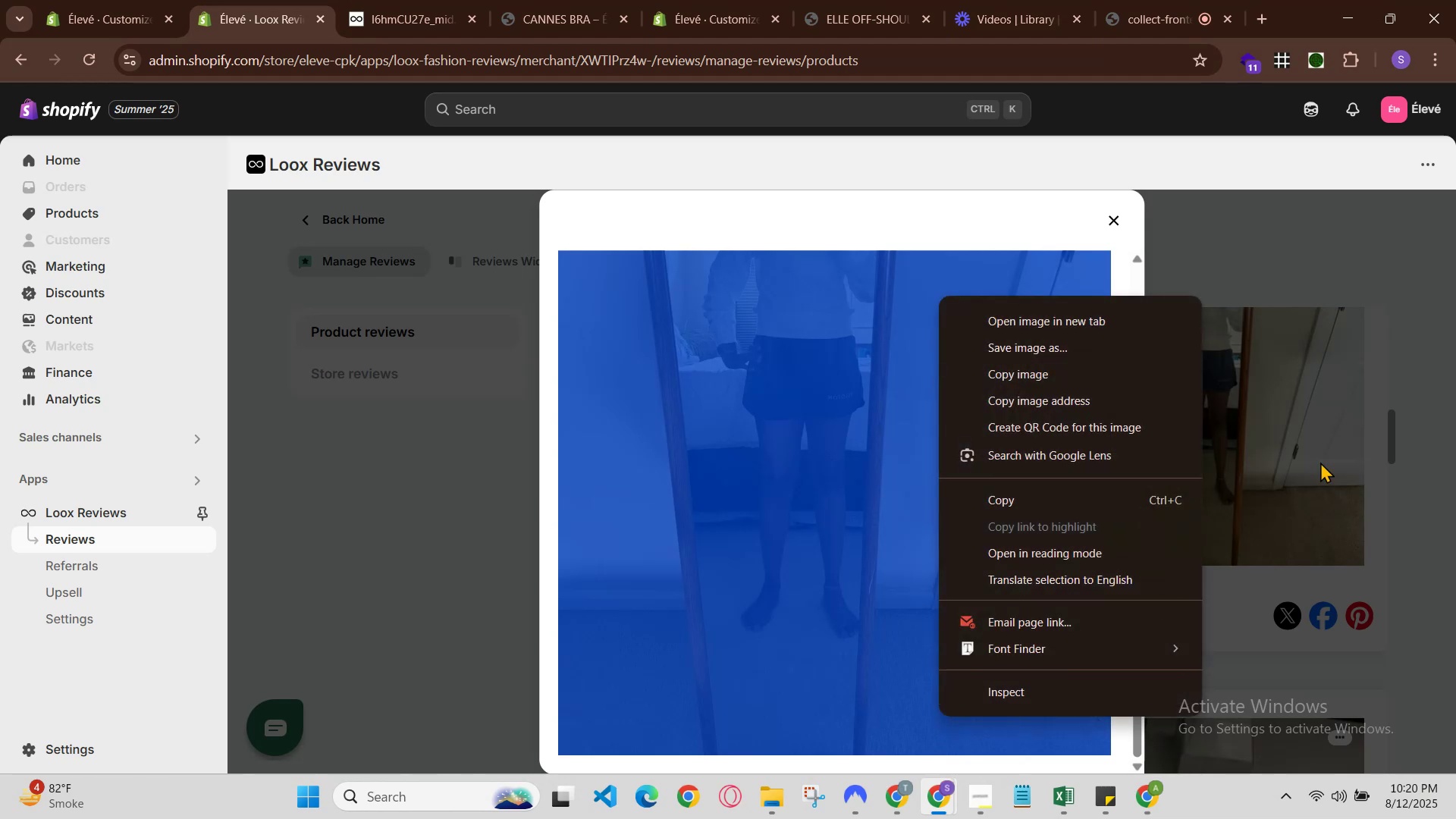 
left_click([1455, 362])
 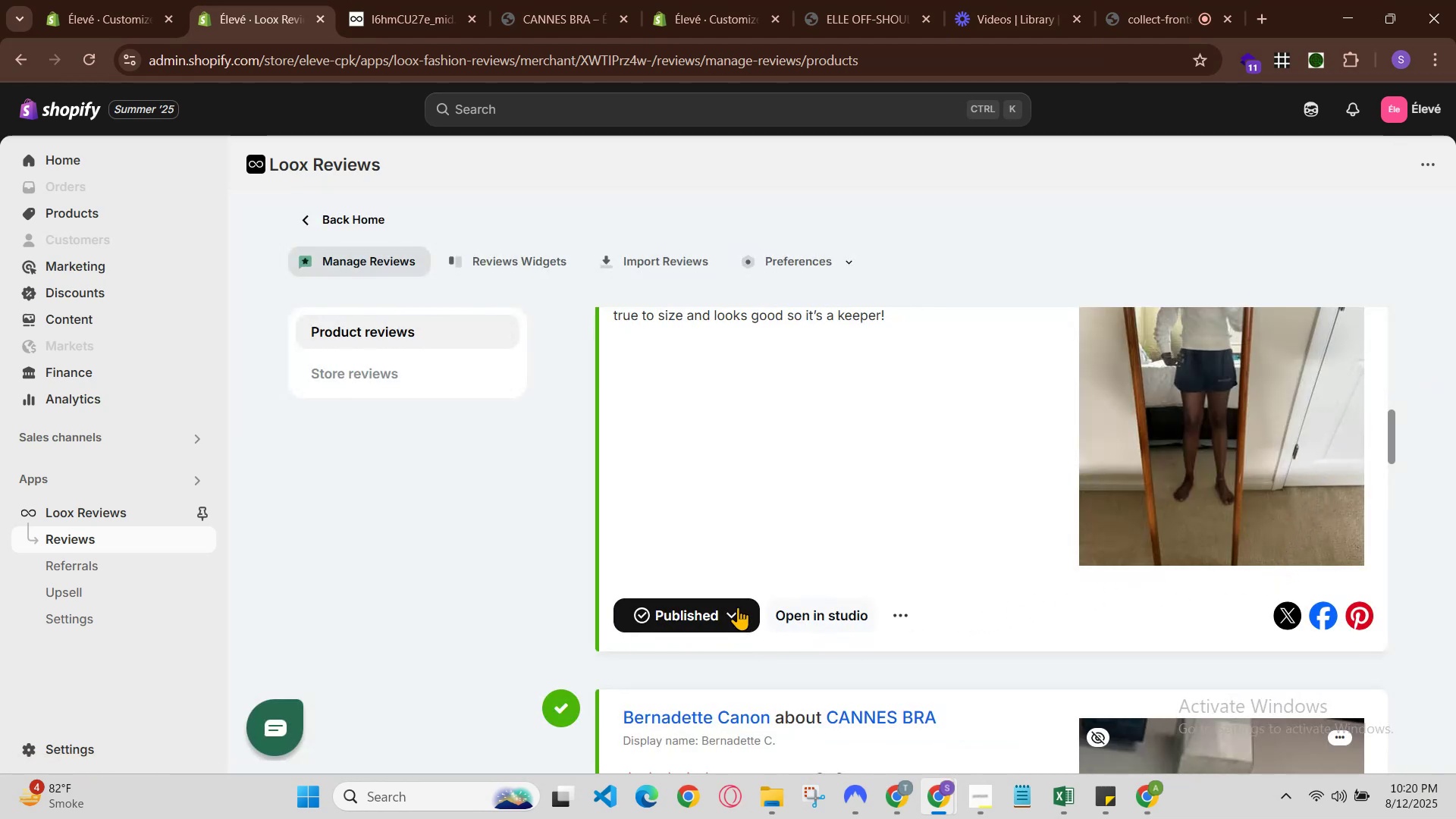 
left_click([758, 257])
 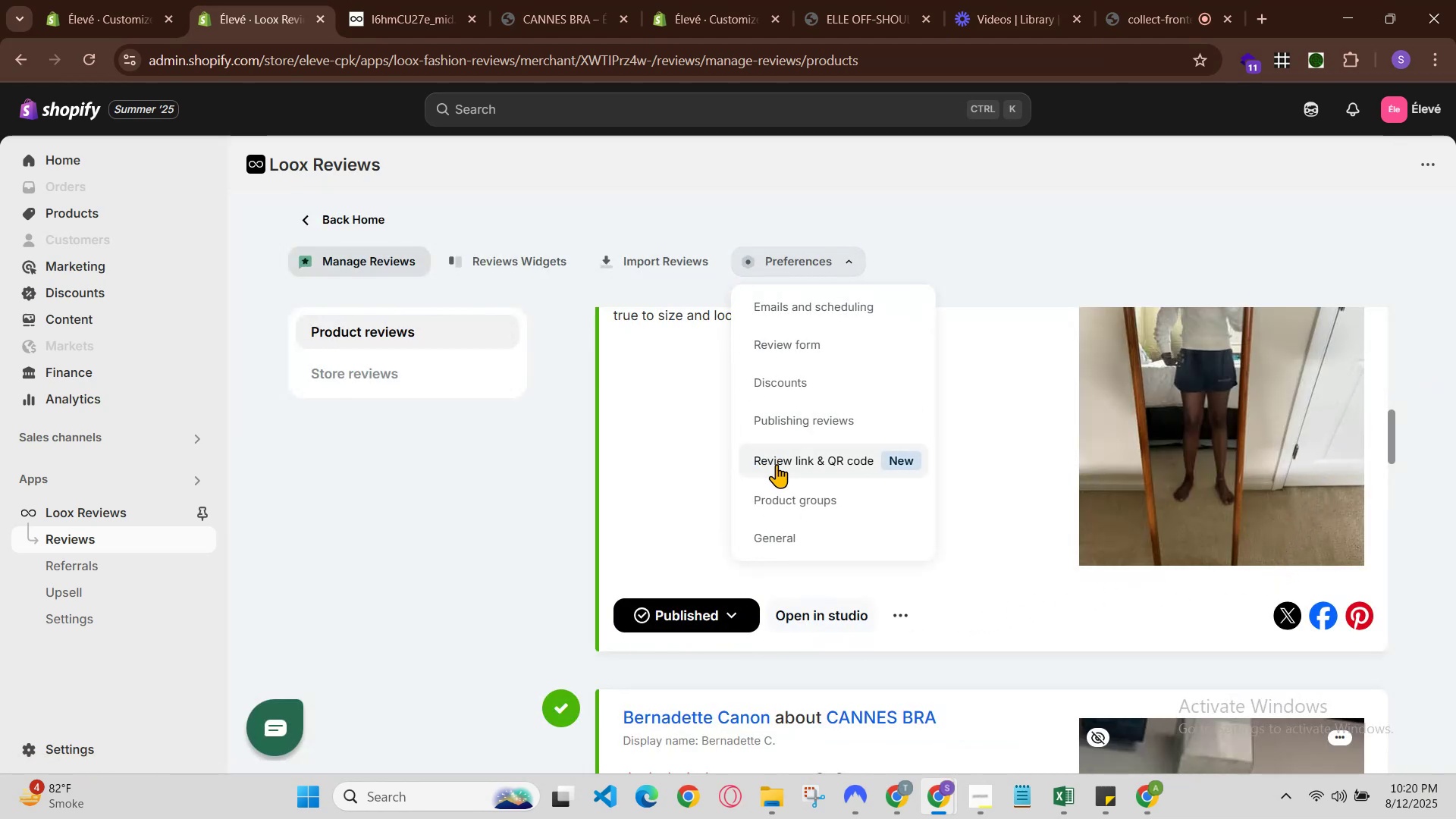 
left_click([790, 503])
 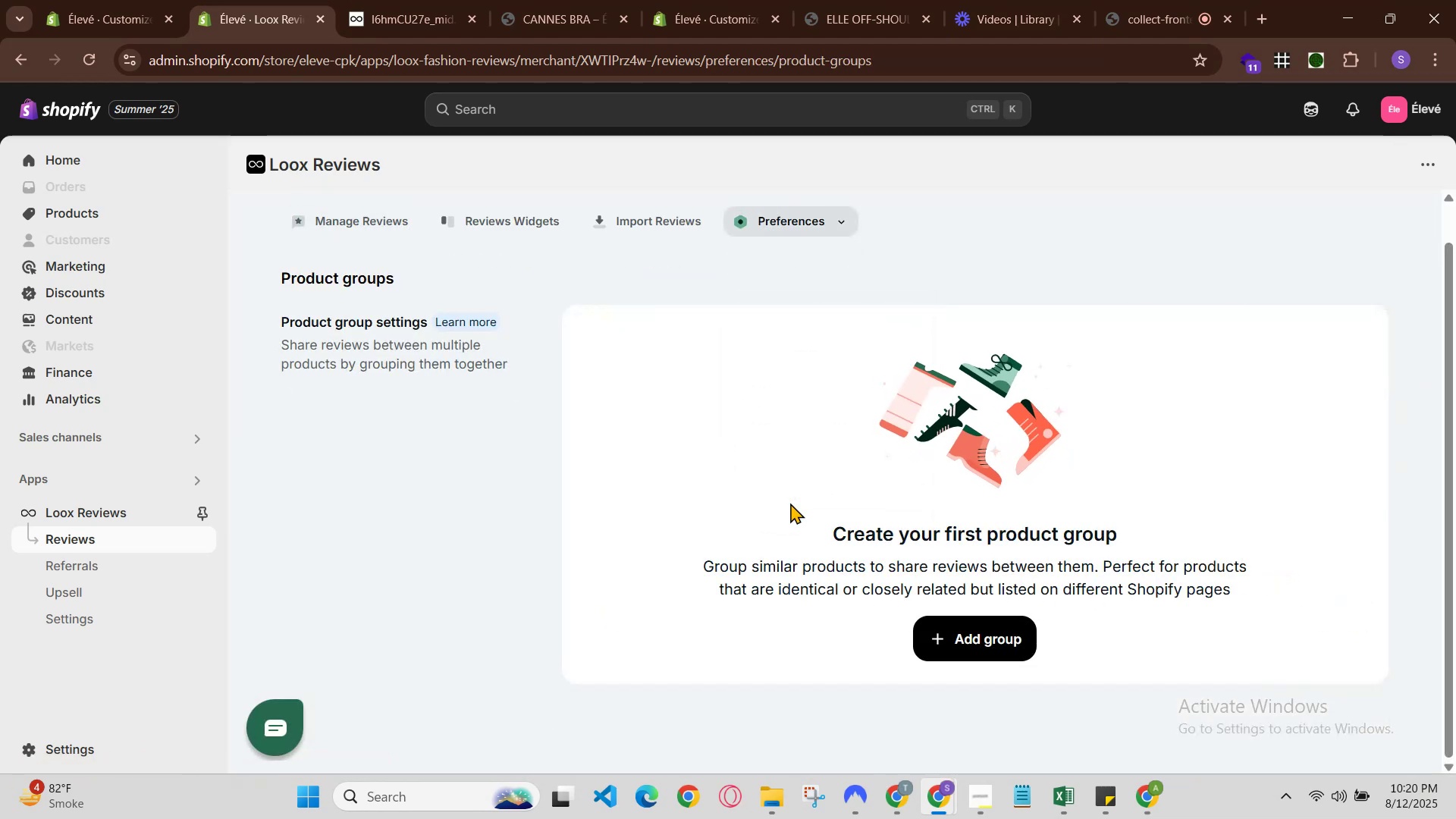 
scroll: coordinate [934, 610], scroll_direction: down, amount: 3.0
 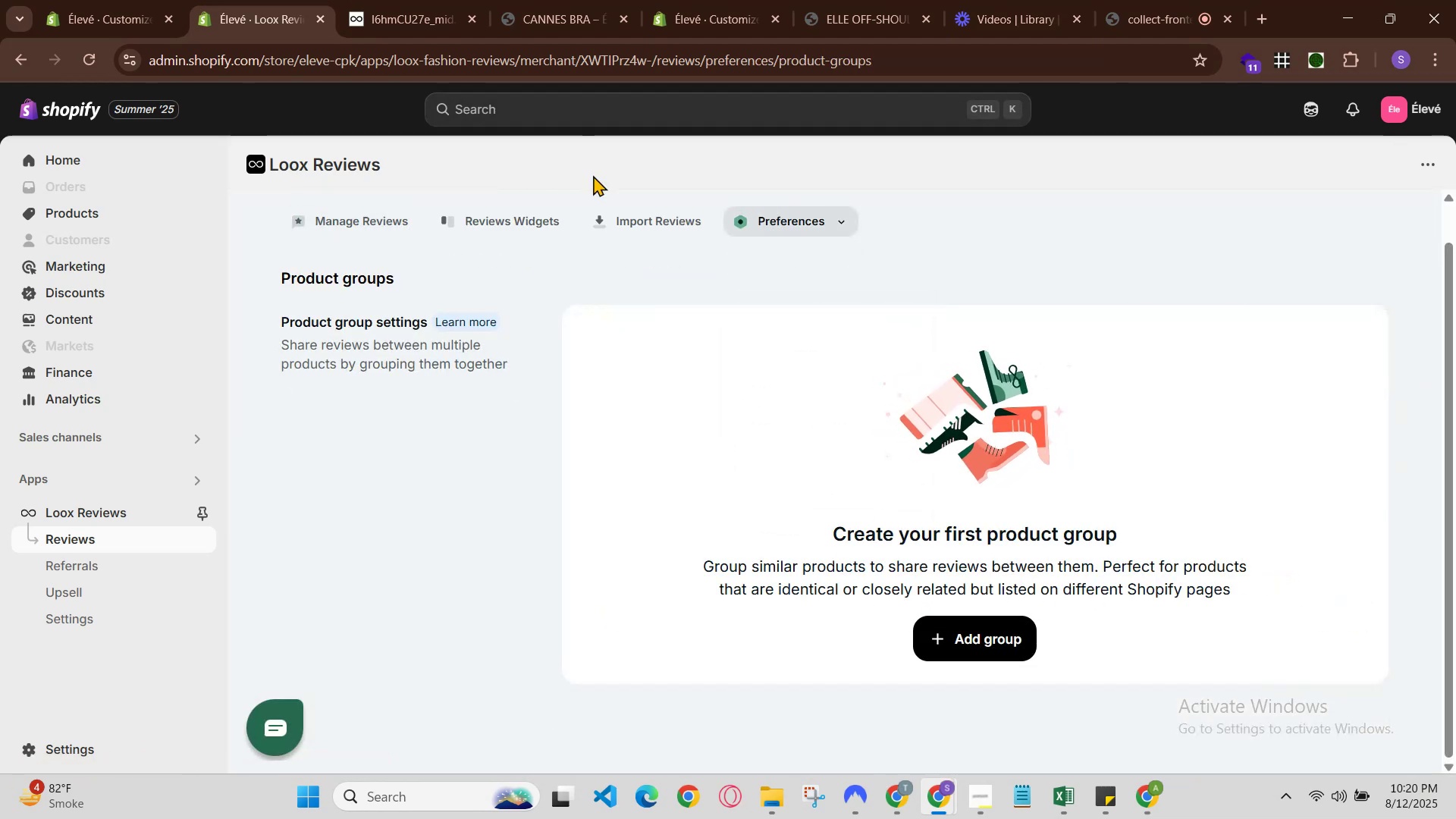 
left_click([613, 202])
 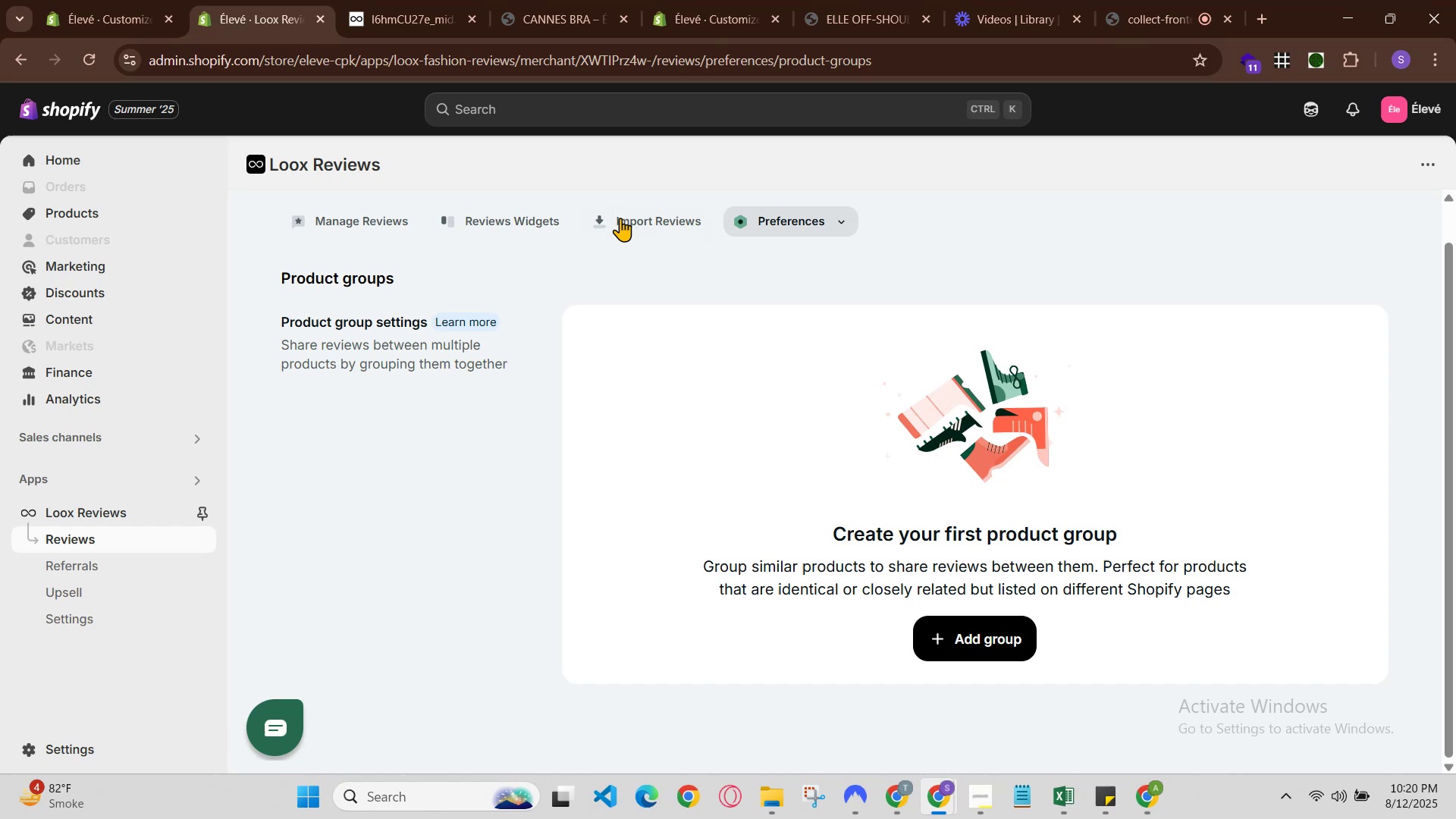 
left_click([621, 218])
 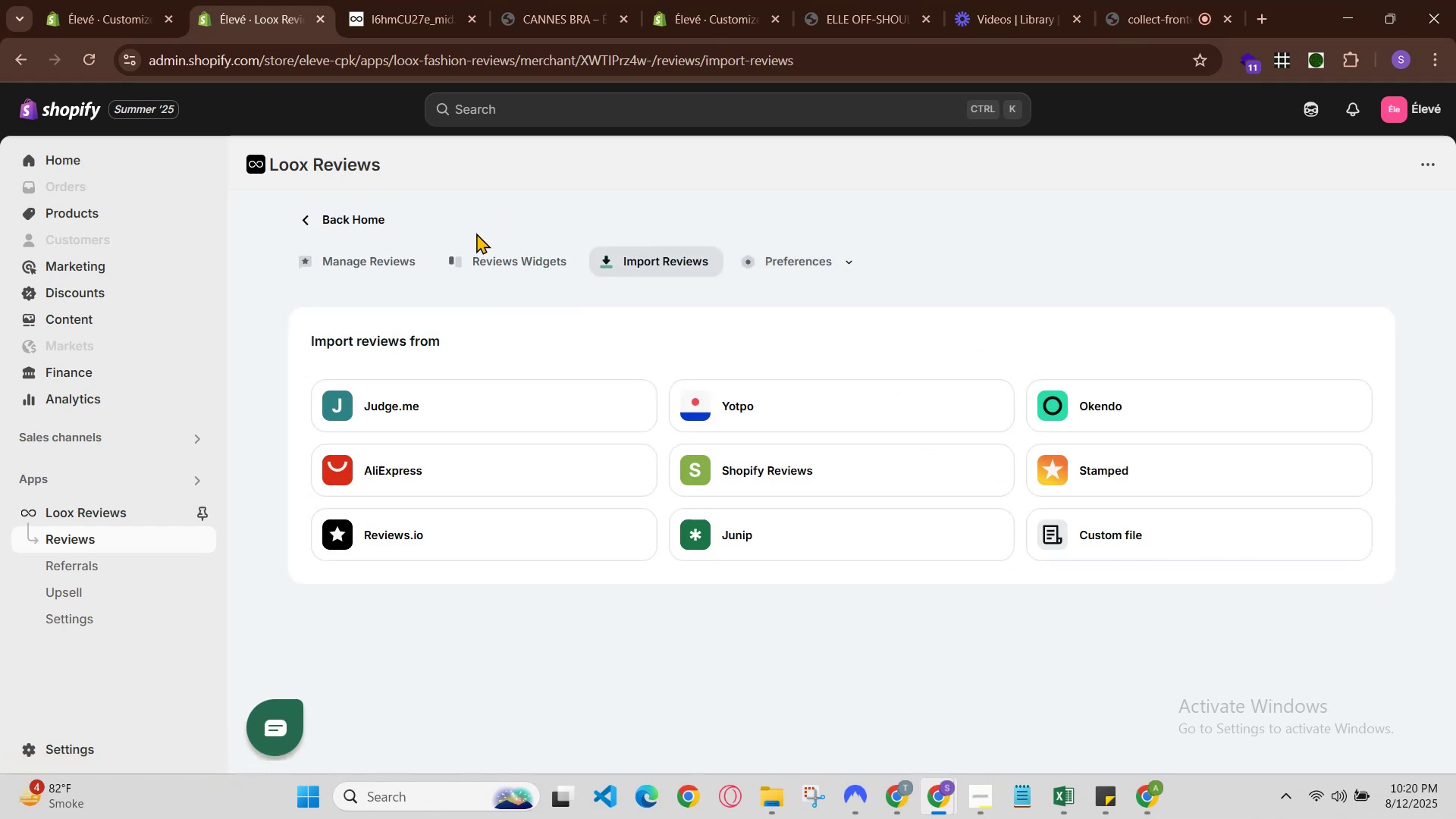 
left_click([461, 259])
 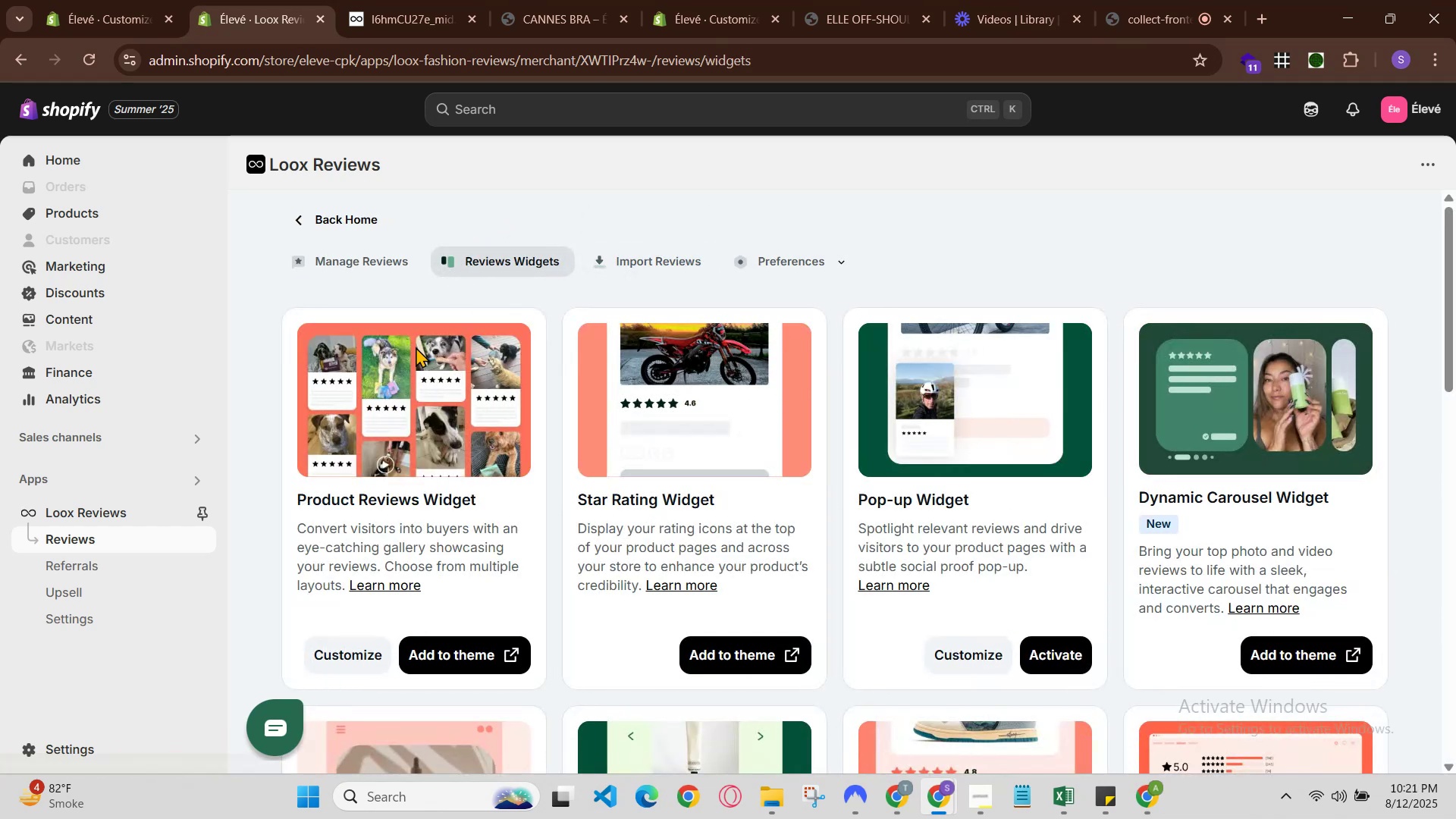 
left_click([377, 243])
 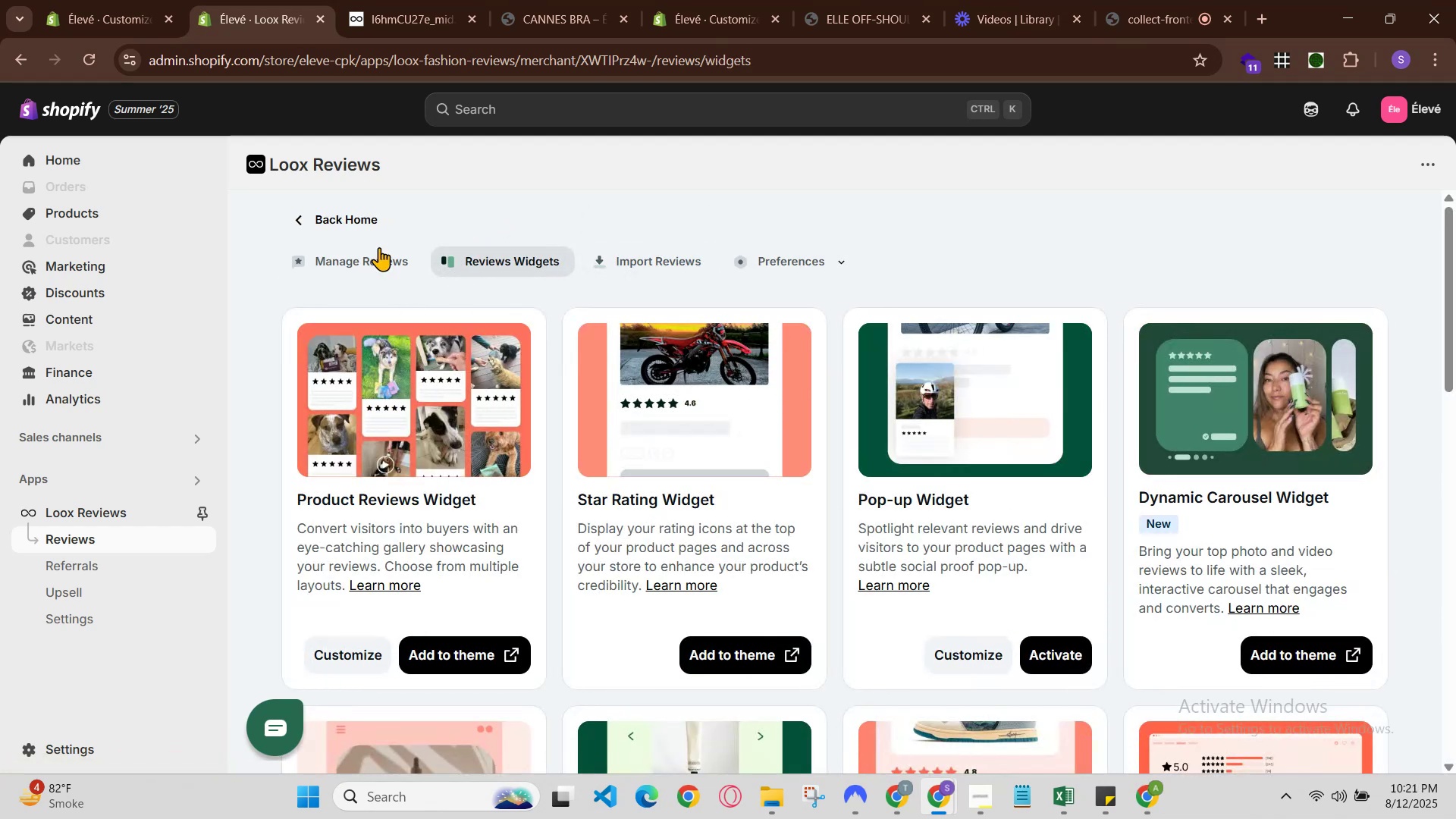 
left_click([388, 256])
 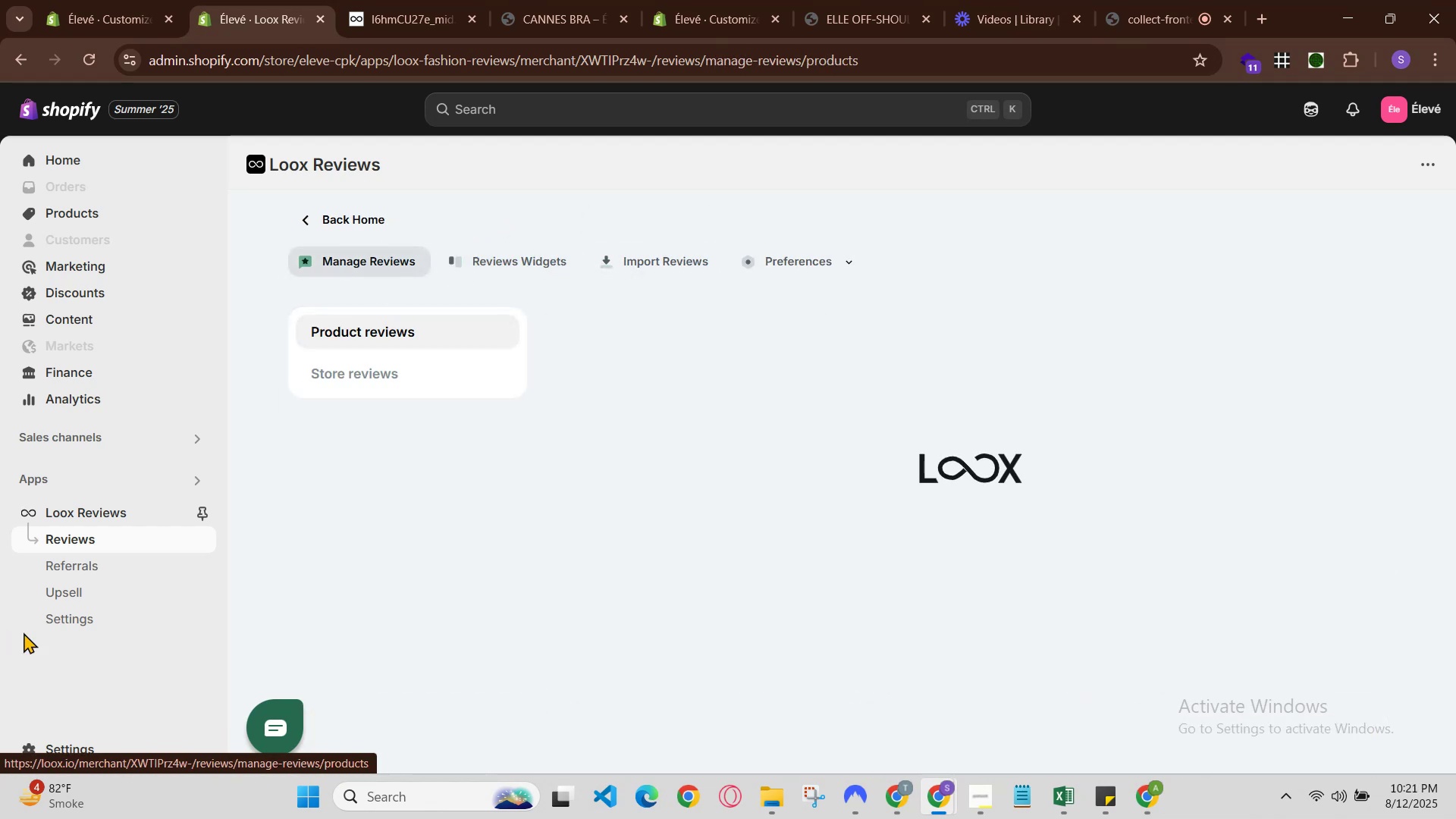 
left_click([72, 626])
 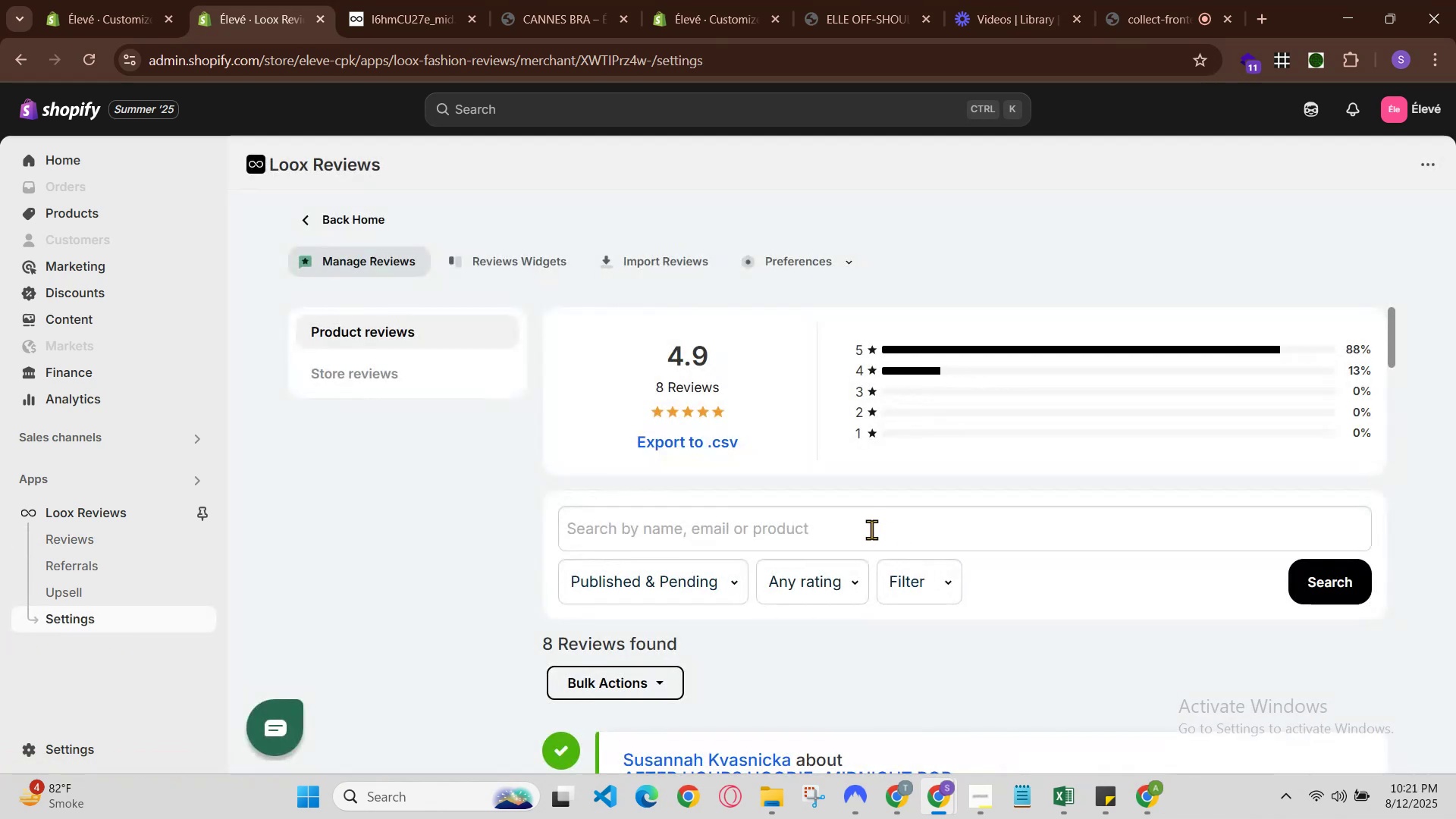 
scroll: coordinate [867, 527], scroll_direction: down, amount: 3.0
 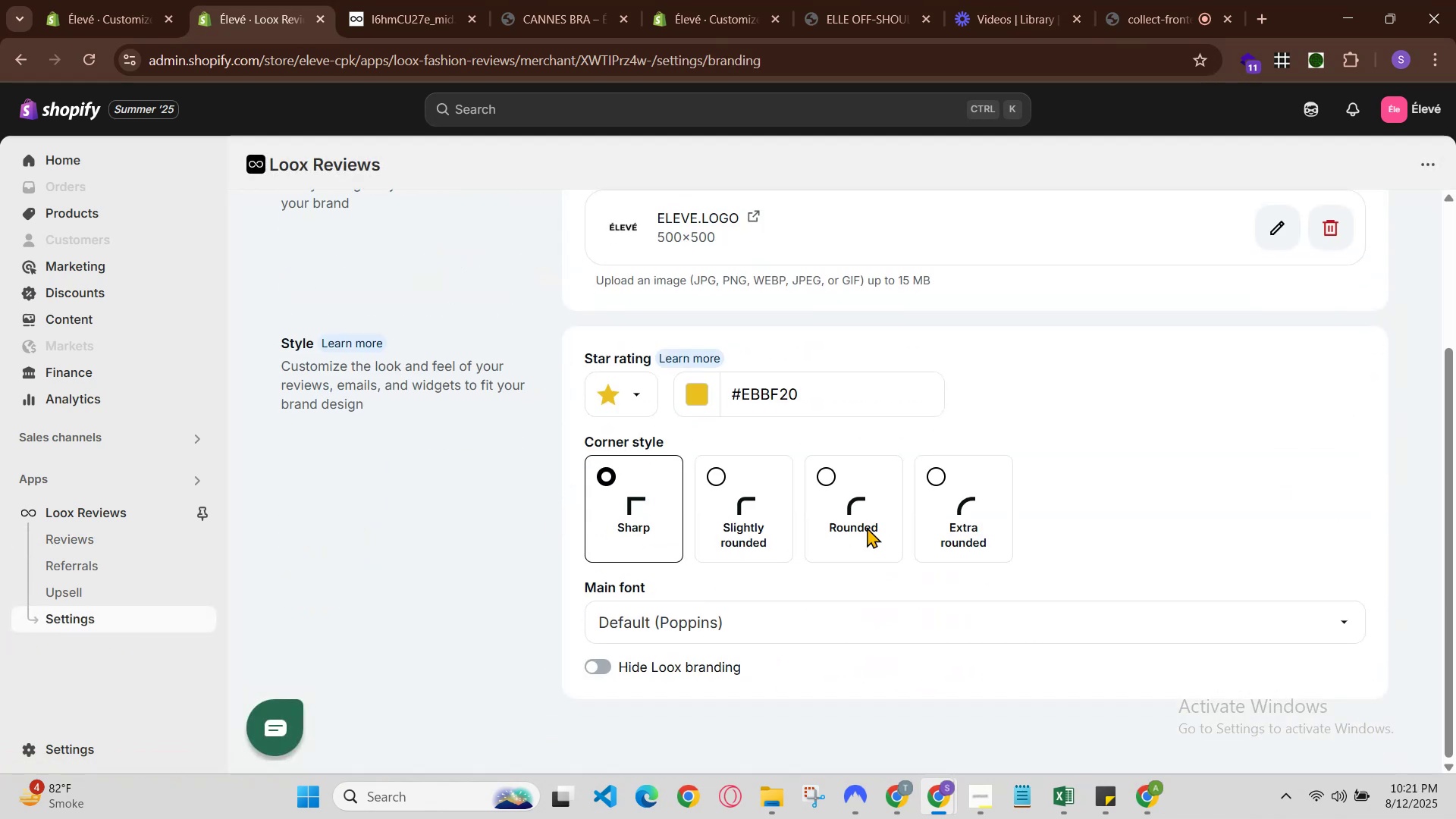 
scroll: coordinate [867, 527], scroll_direction: up, amount: 2.0
 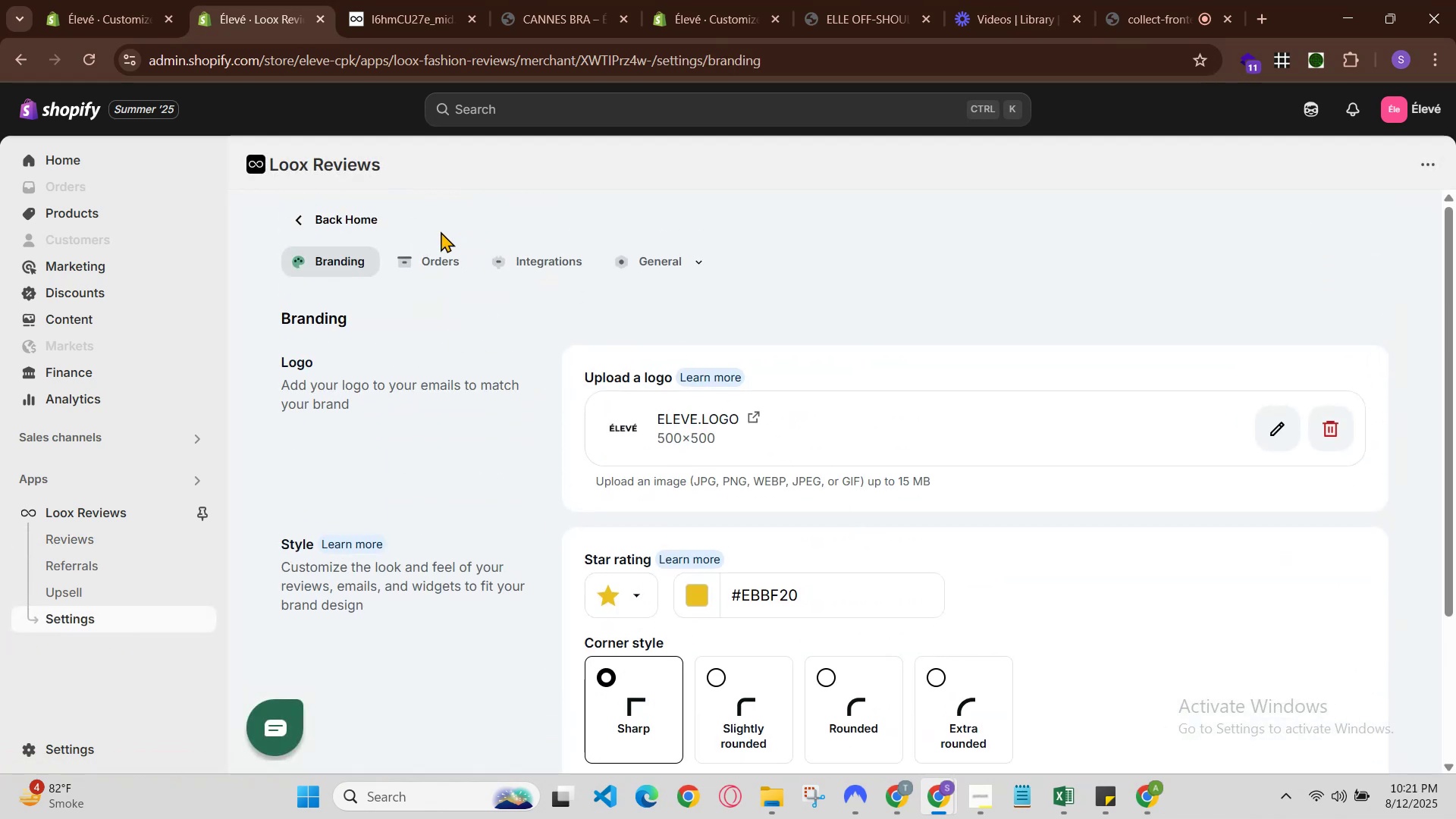 
left_click([438, 258])
 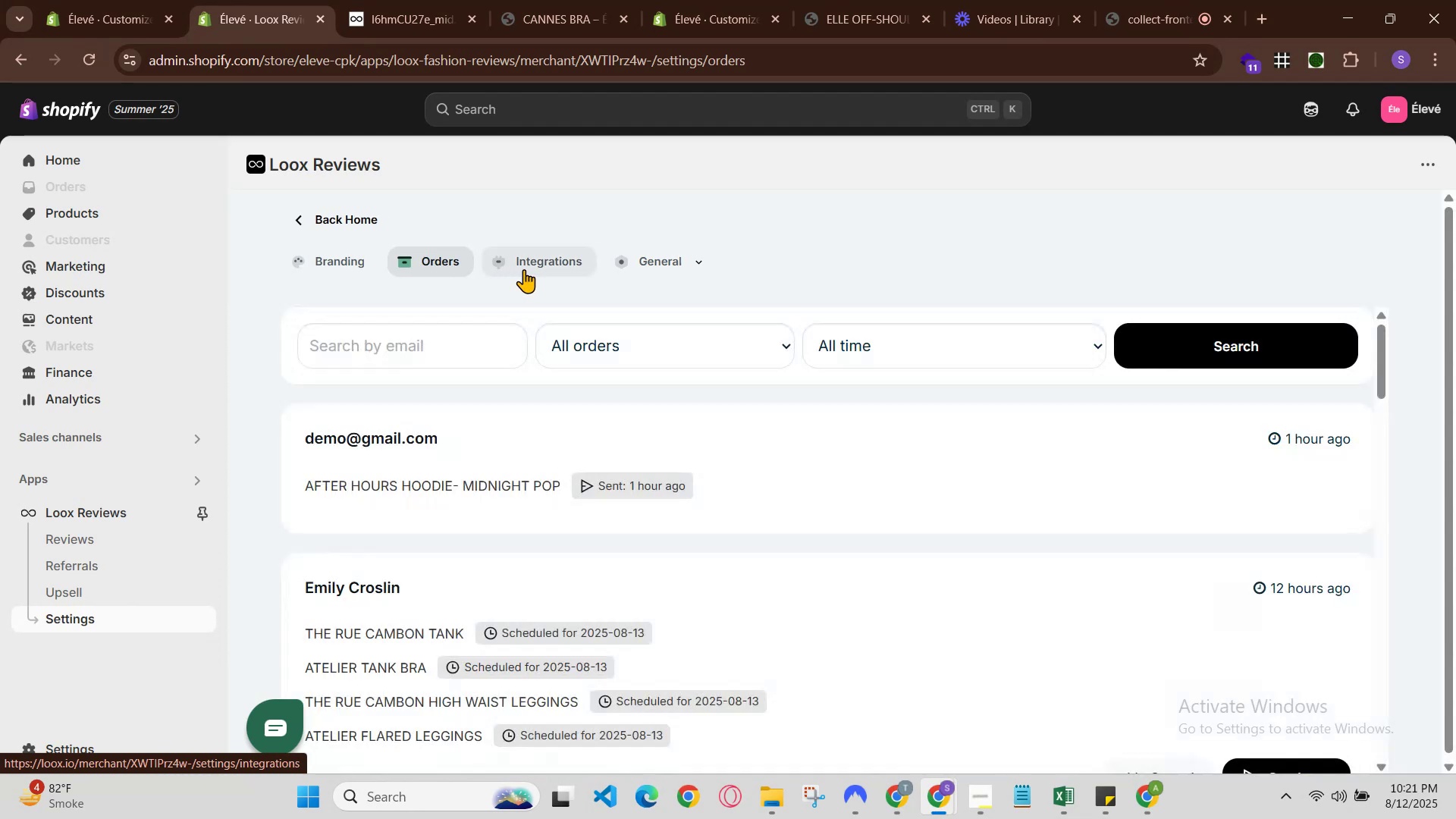 
scroll: coordinate [582, 359], scroll_direction: down, amount: 1.0
 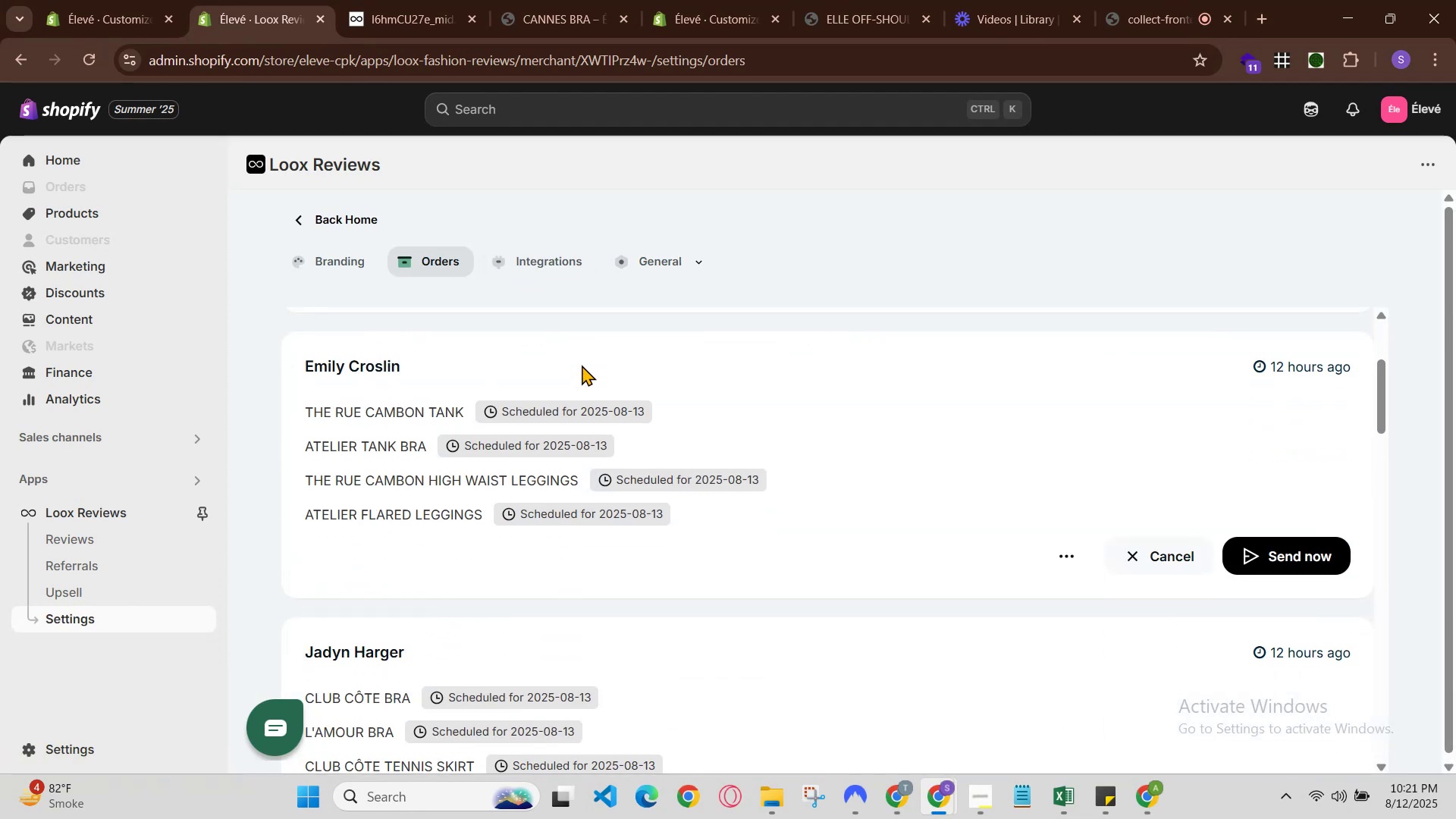 
scroll: coordinate [604, 446], scroll_direction: up, amount: 1.0
 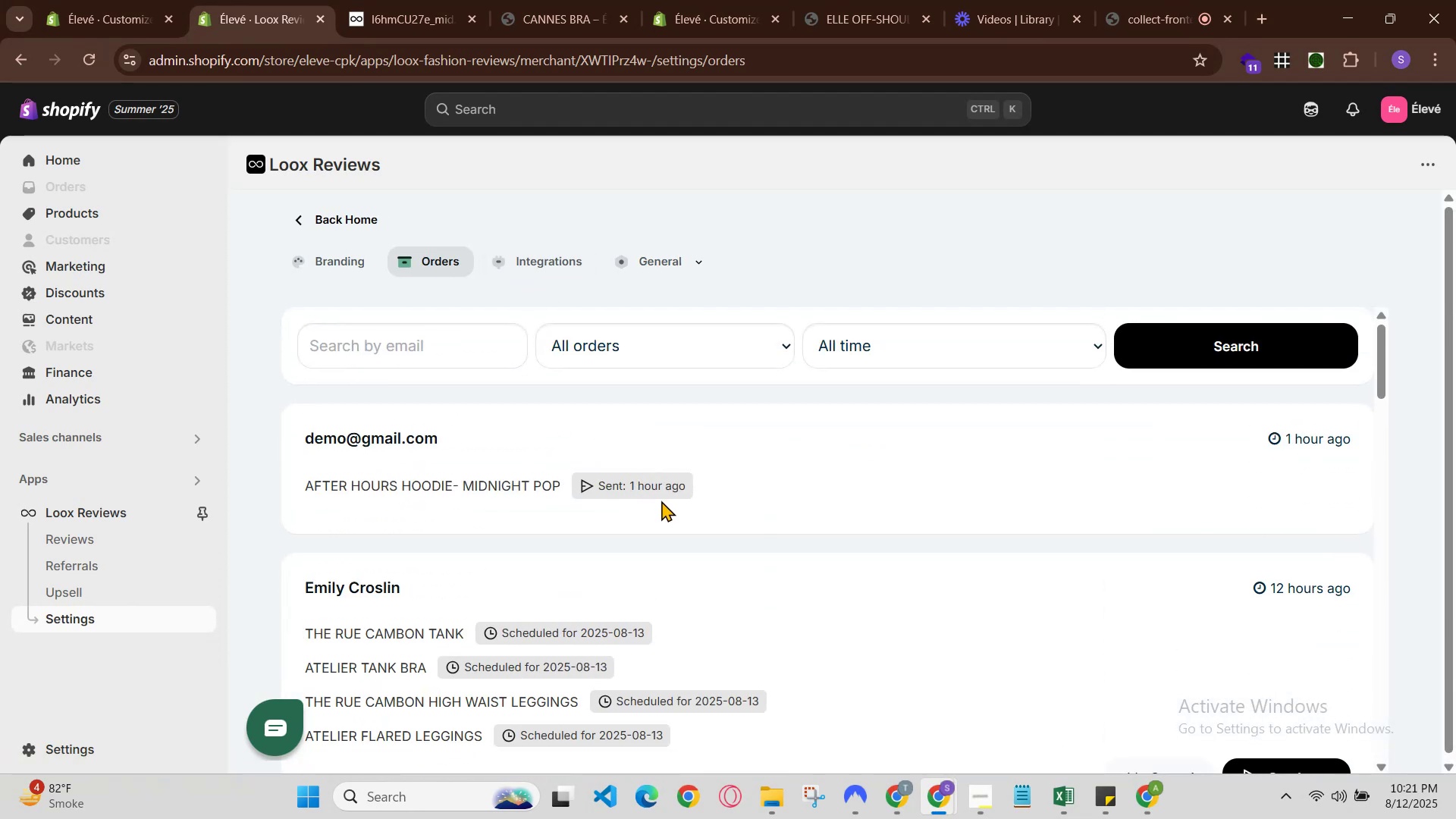 
scroll: coordinate [664, 501], scroll_direction: down, amount: 2.0
 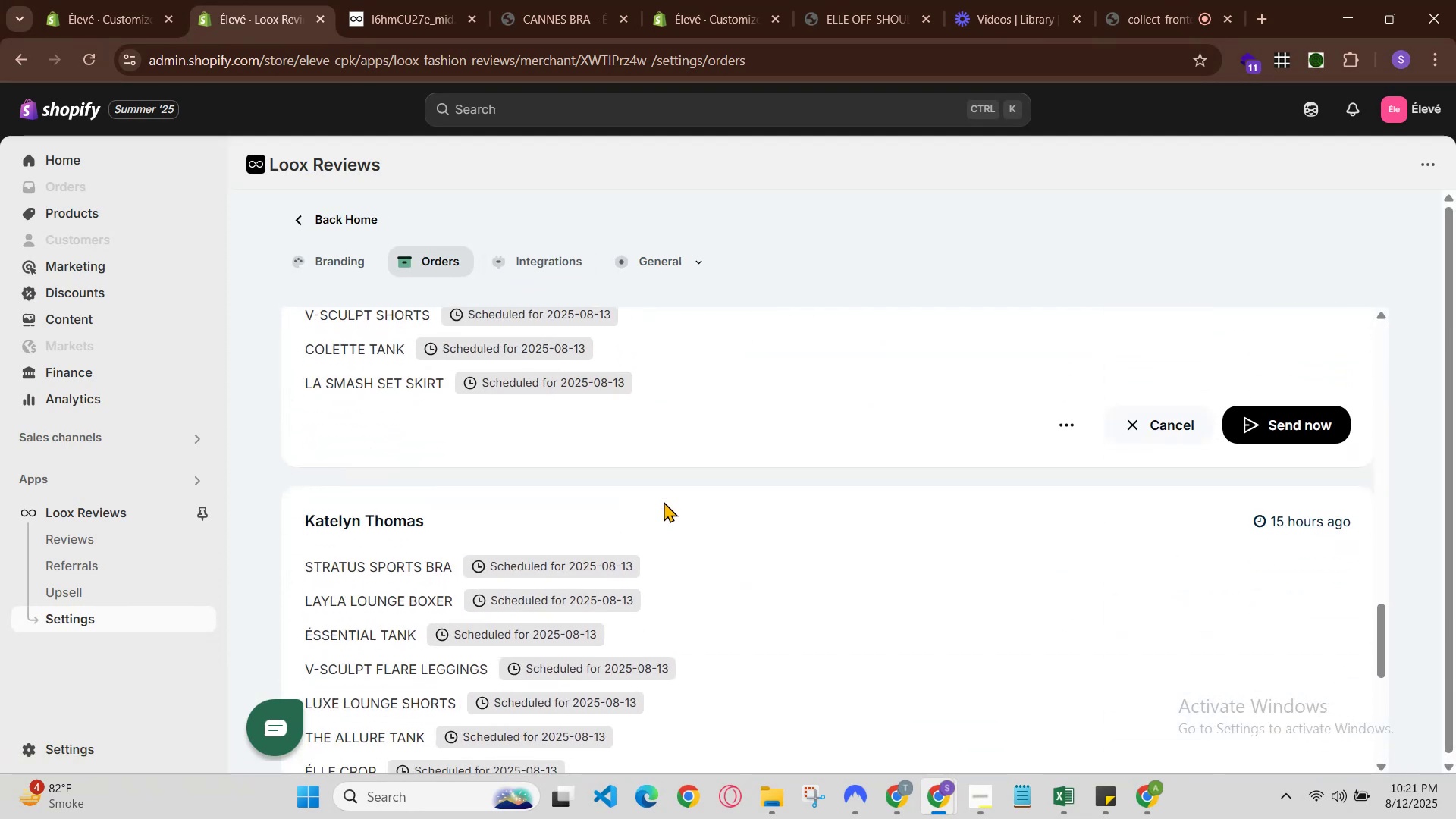 
scroll: coordinate [1128, 590], scroll_direction: up, amount: 6.0
 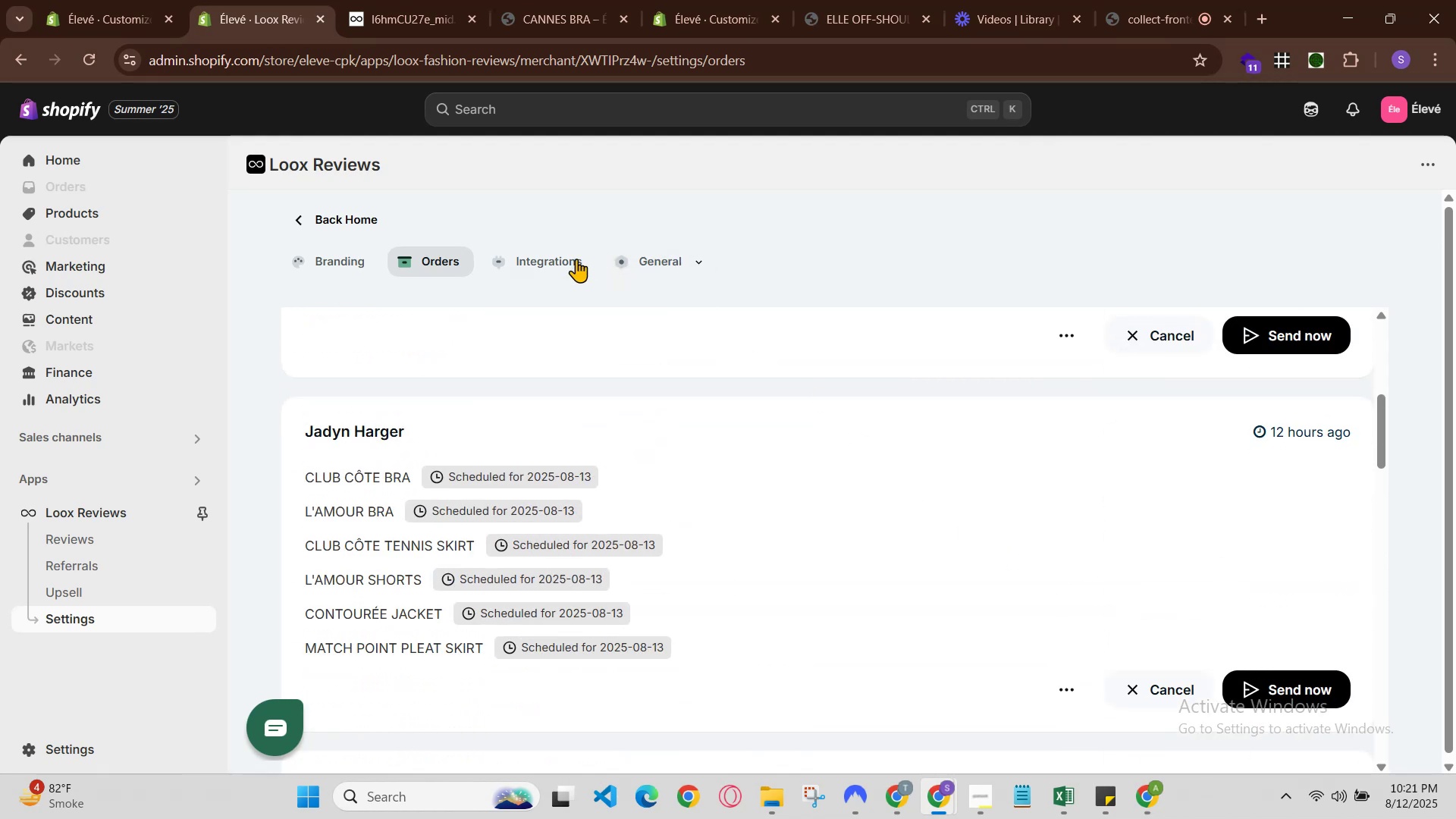 
left_click([568, 265])
 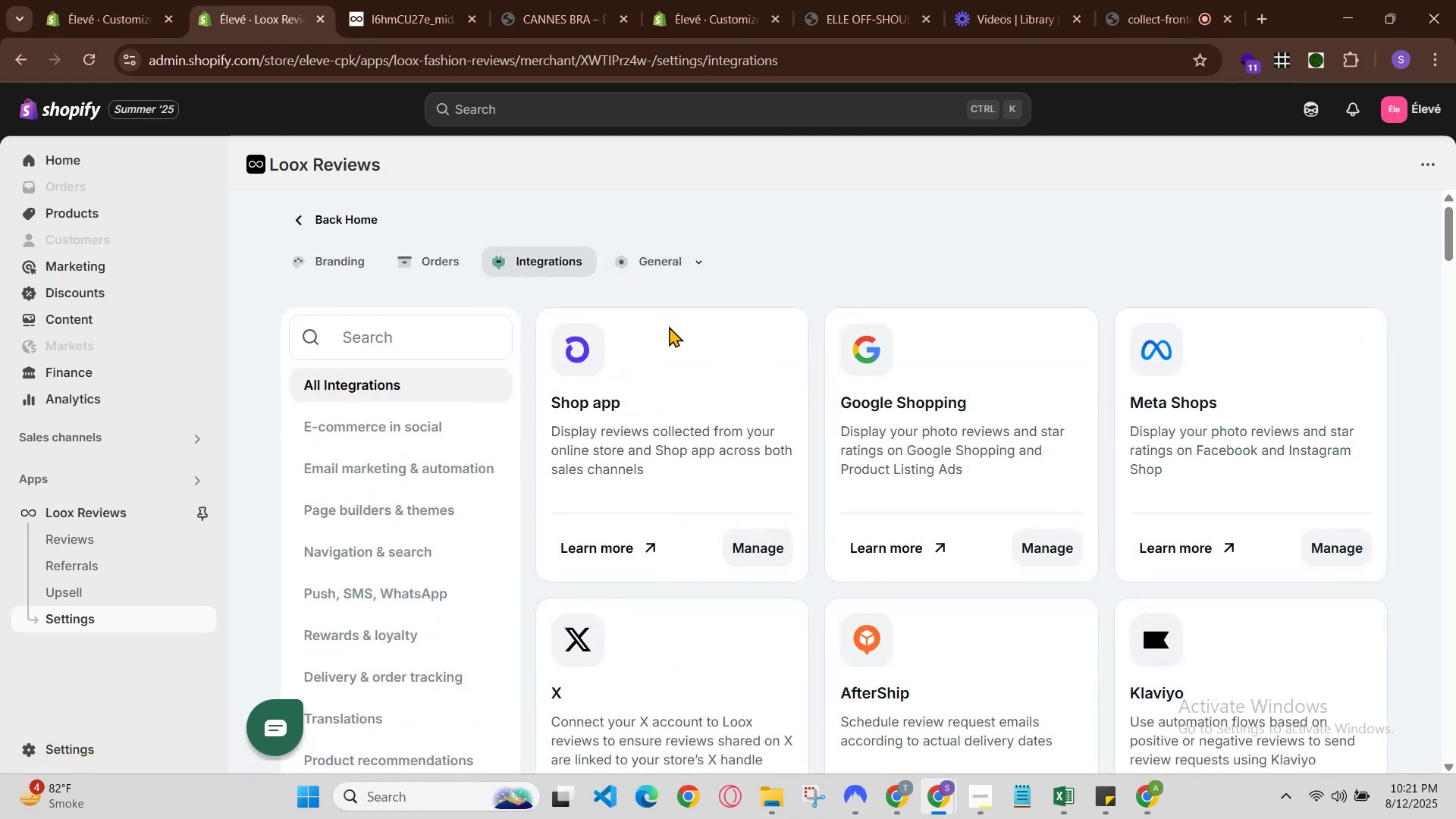 
left_click([673, 252])
 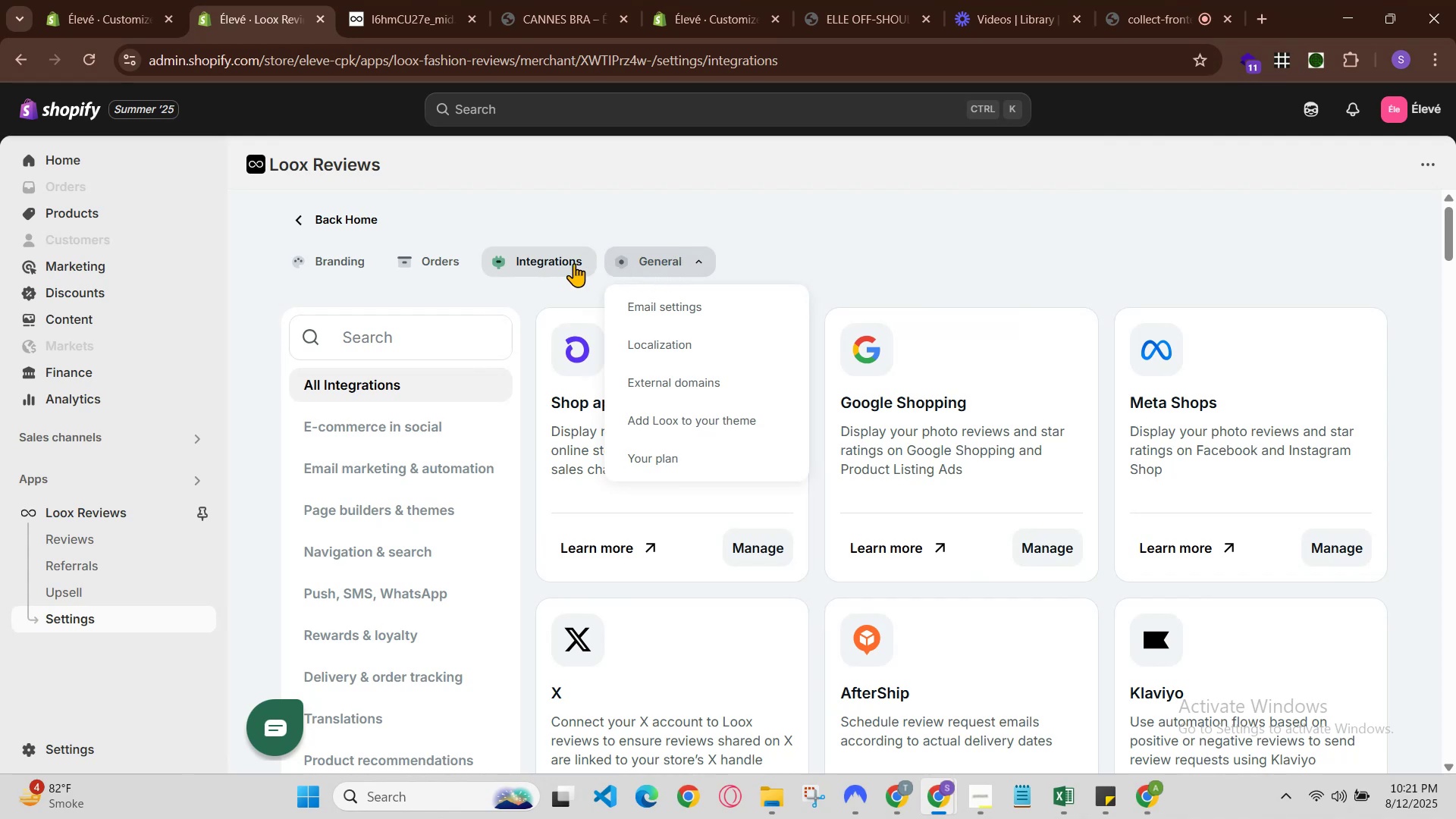 
left_click([347, 263])
 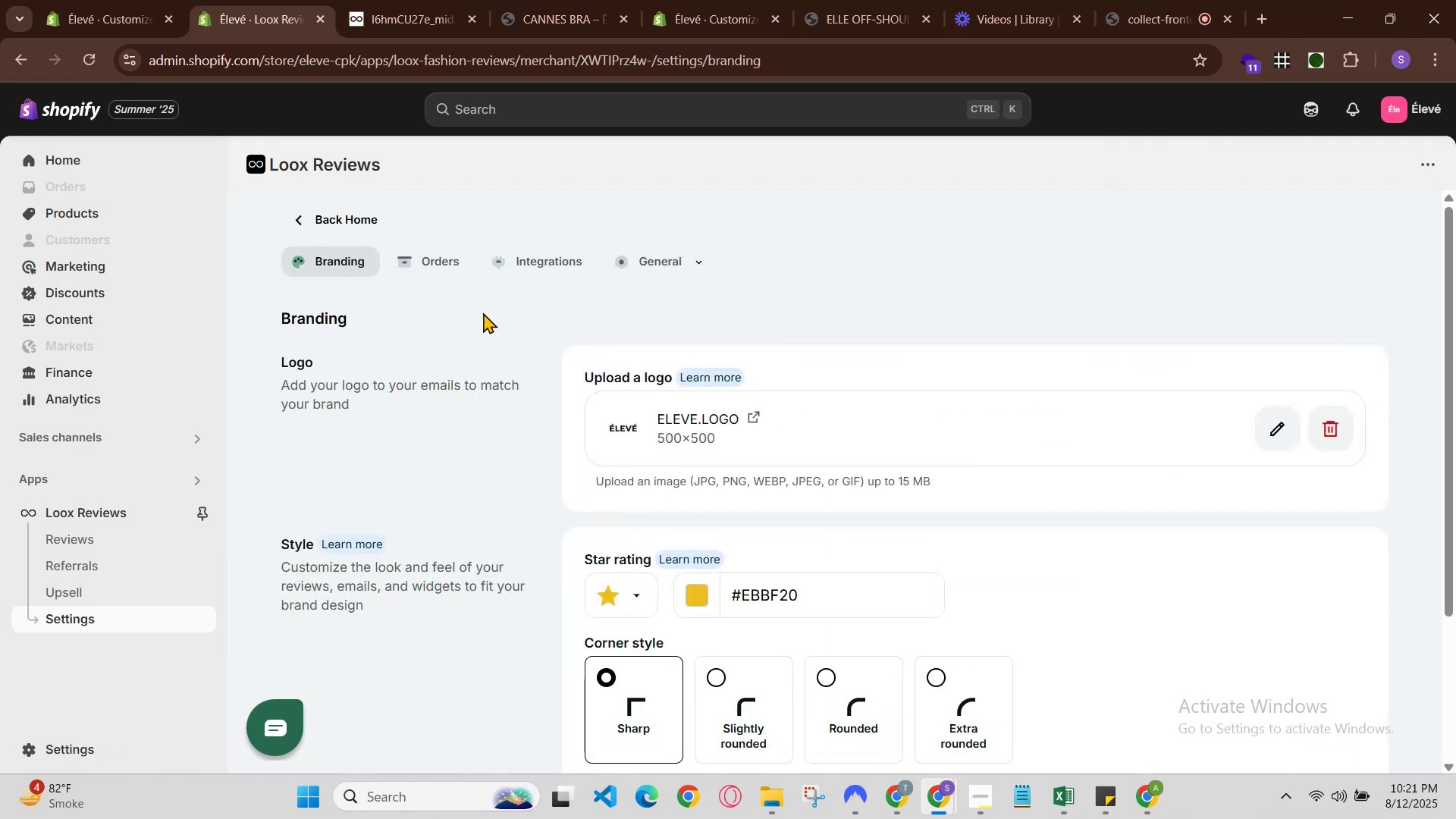 
scroll: coordinate [727, 429], scroll_direction: down, amount: 2.0
 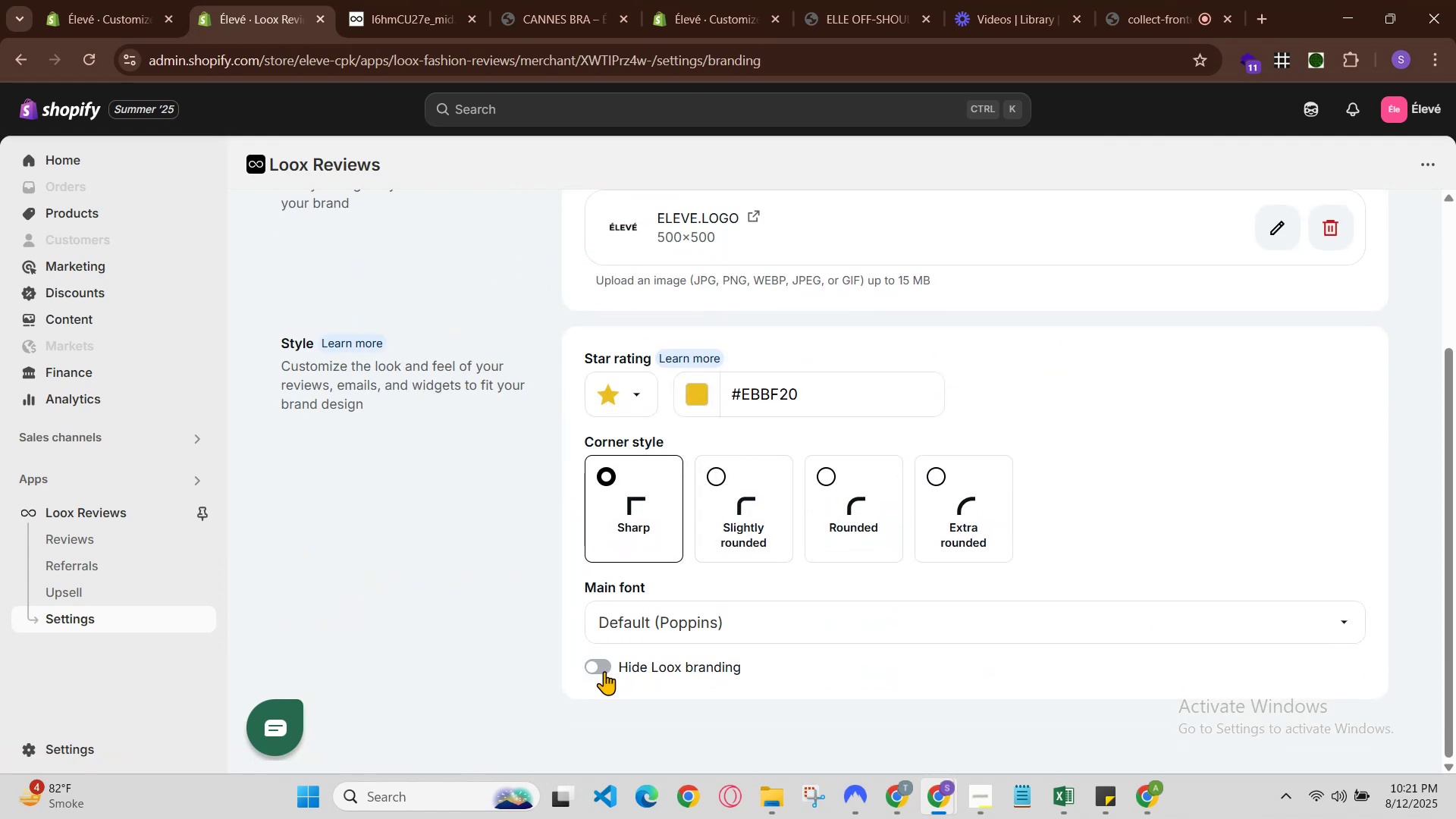 
left_click([604, 671])
 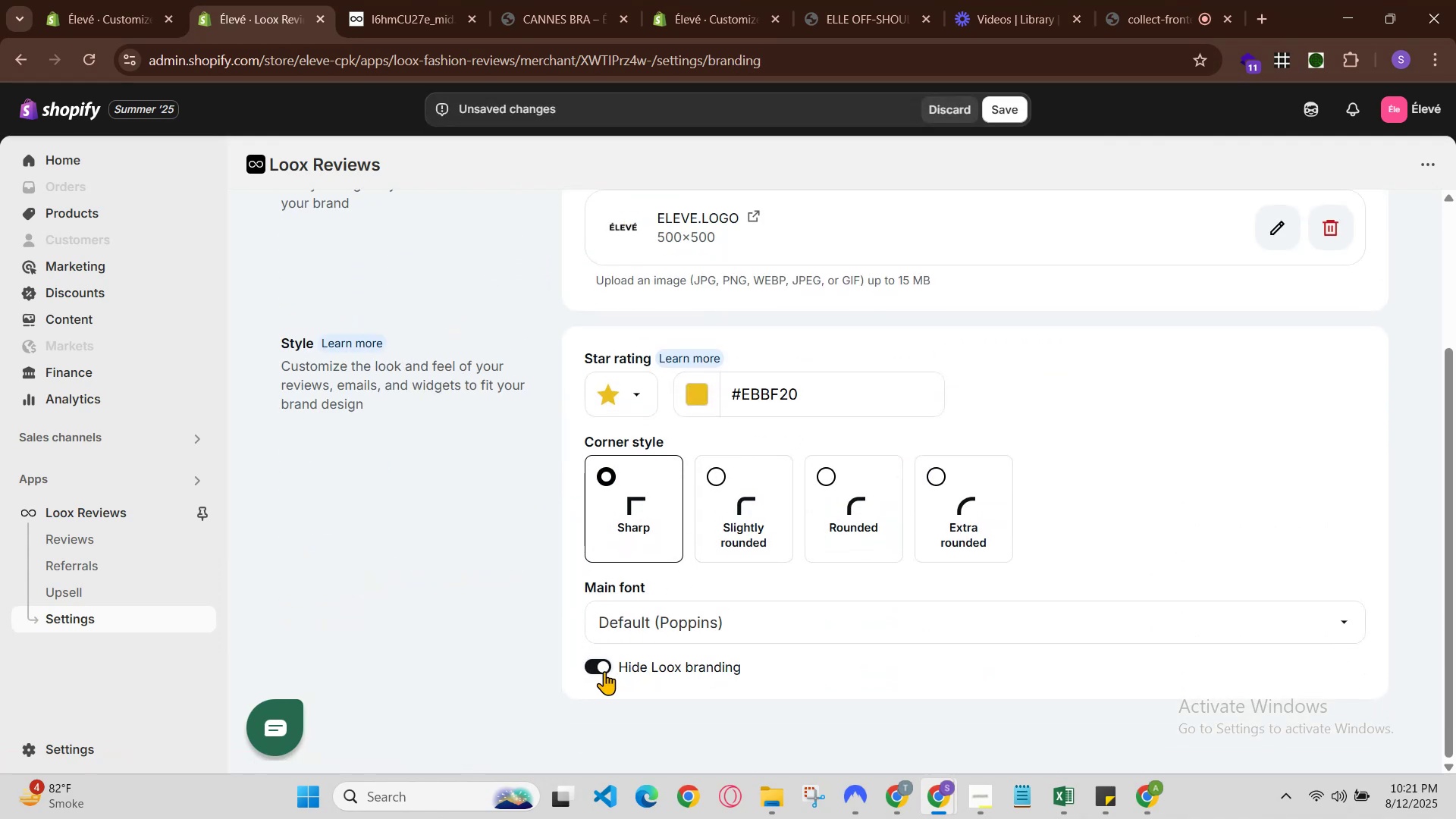 
left_click([604, 671])
 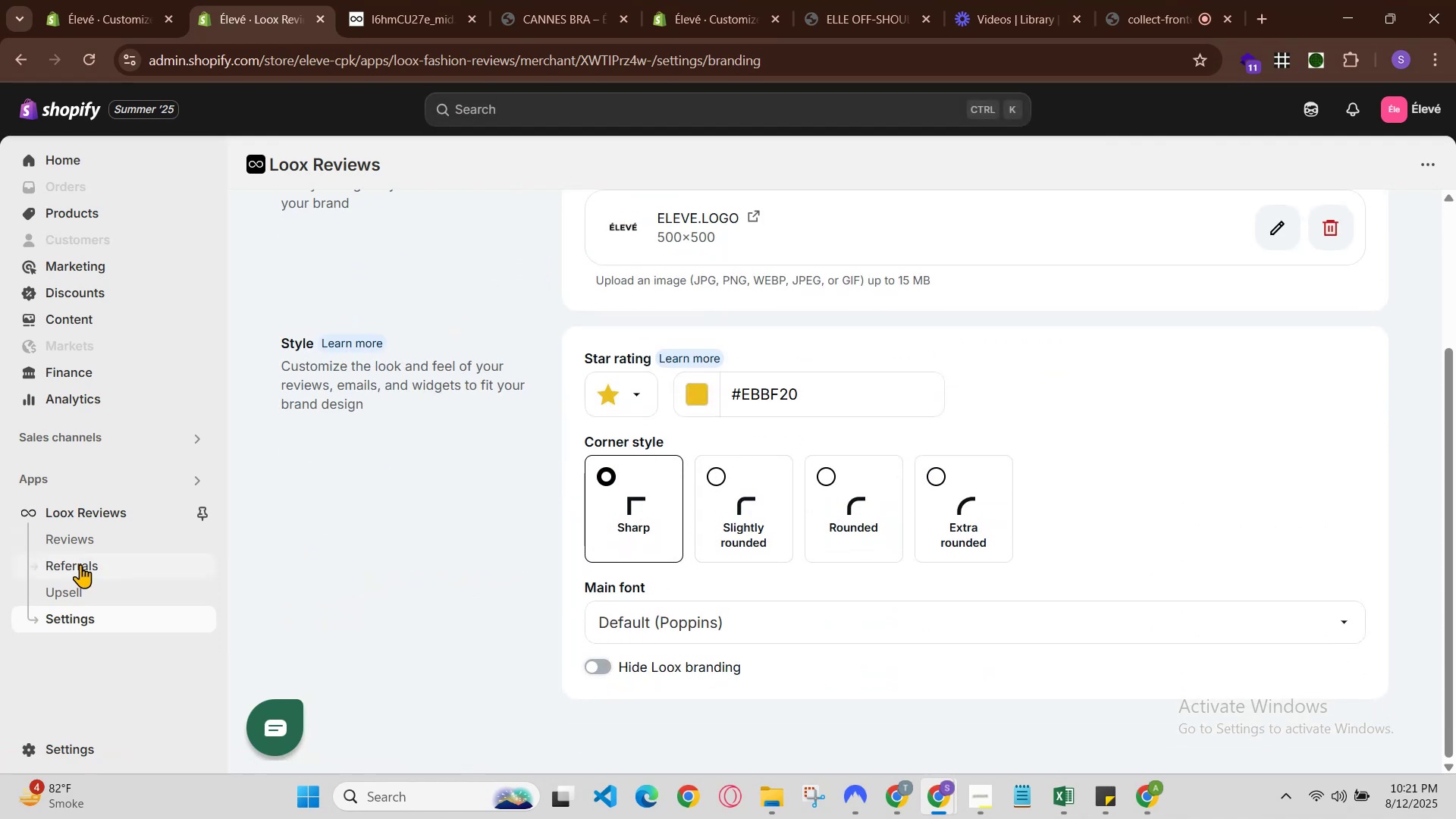 
left_click([81, 587])
 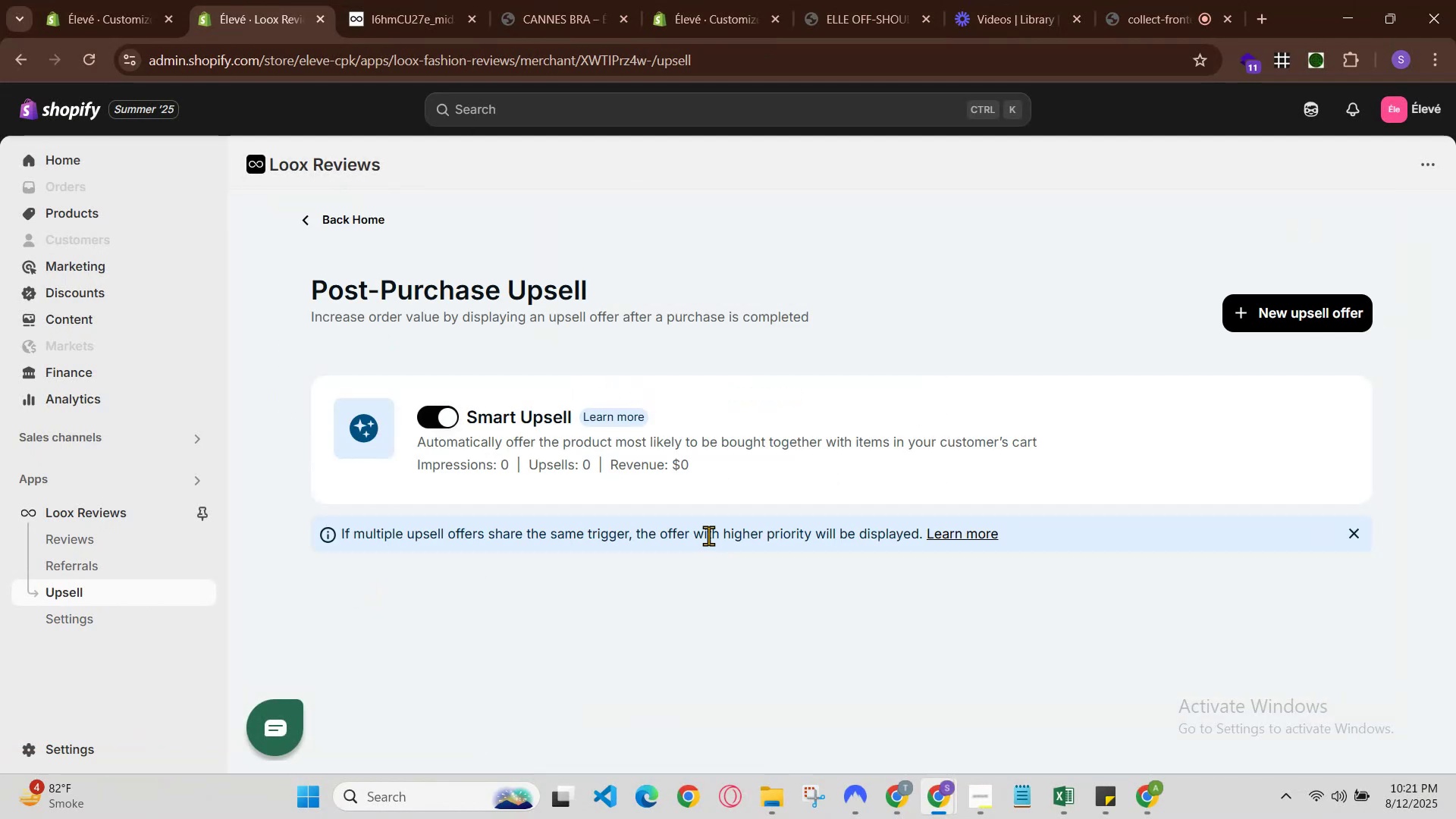 
scroll: coordinate [708, 535], scroll_direction: down, amount: 2.0
 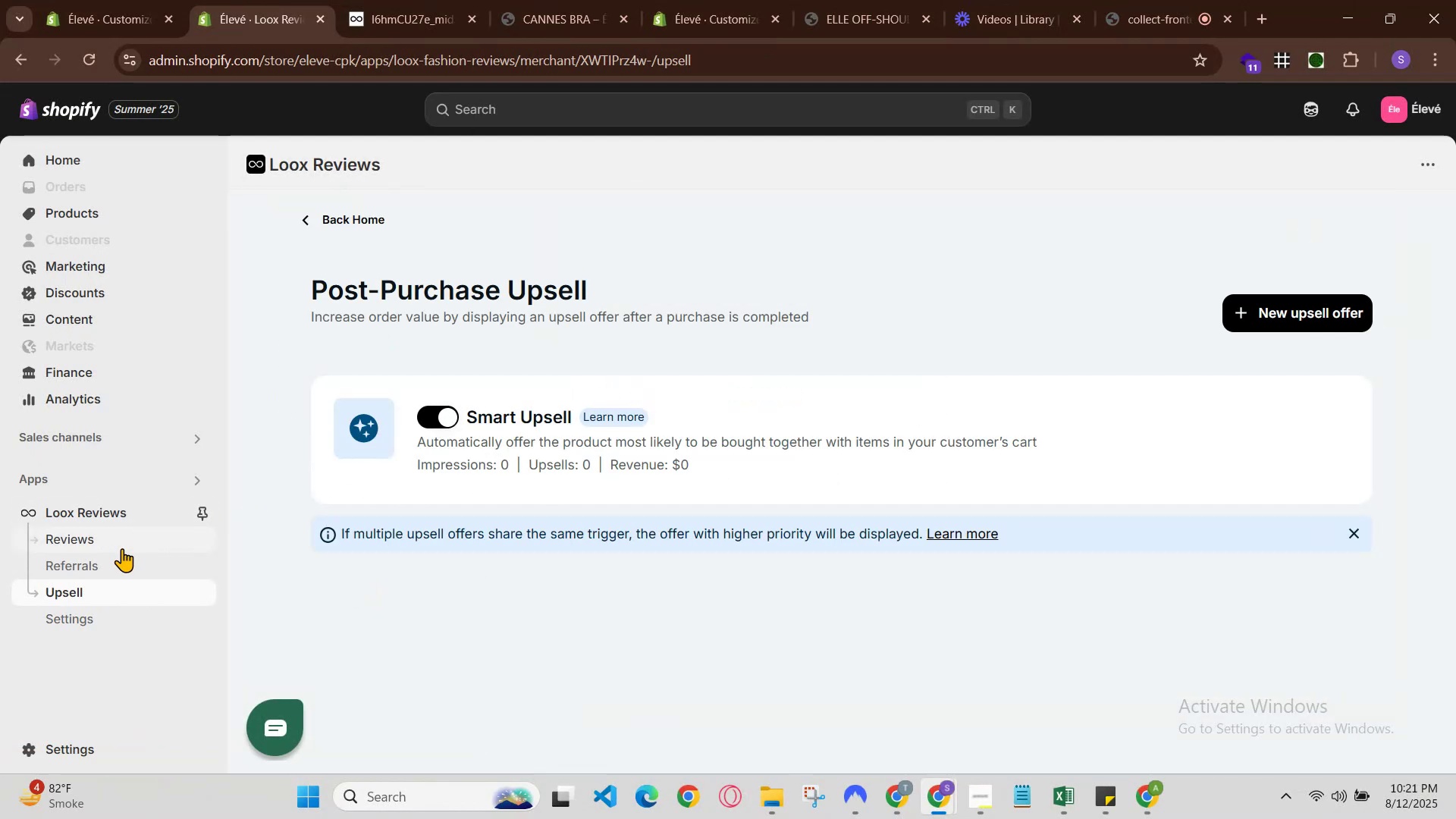 
left_click([127, 558])
 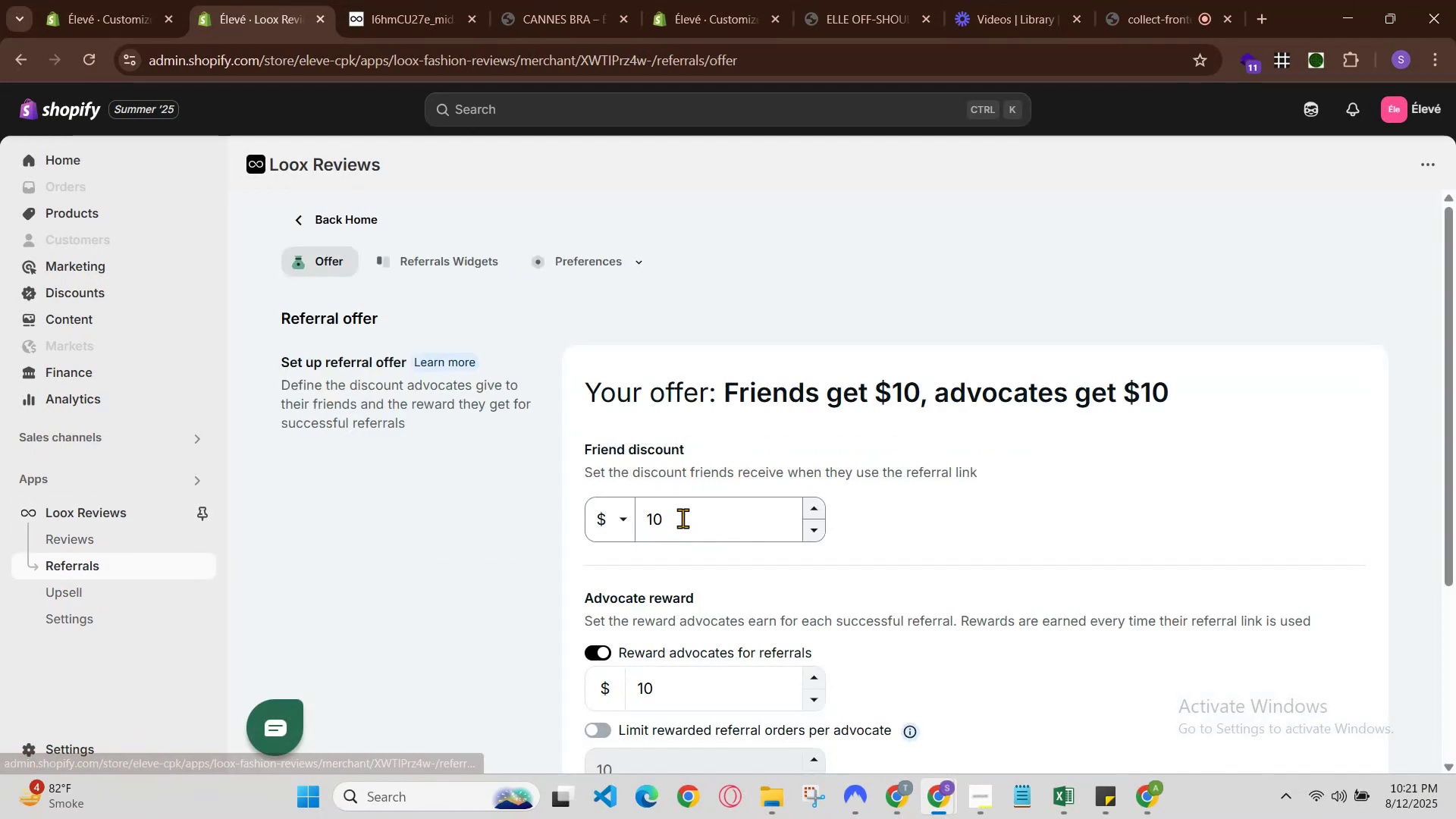 
scroll: coordinate [792, 539], scroll_direction: down, amount: 3.0
 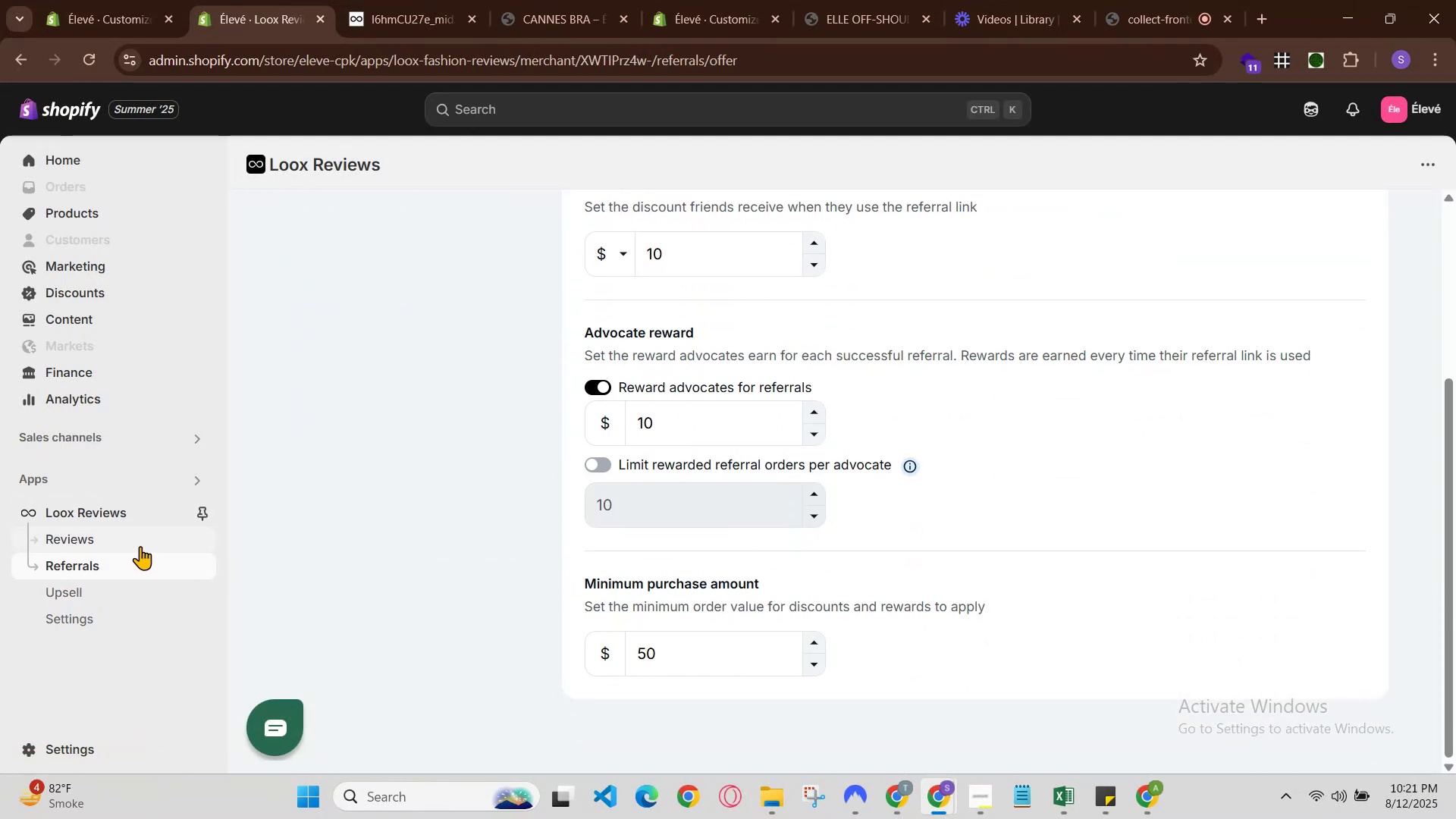 
left_click([142, 529])
 